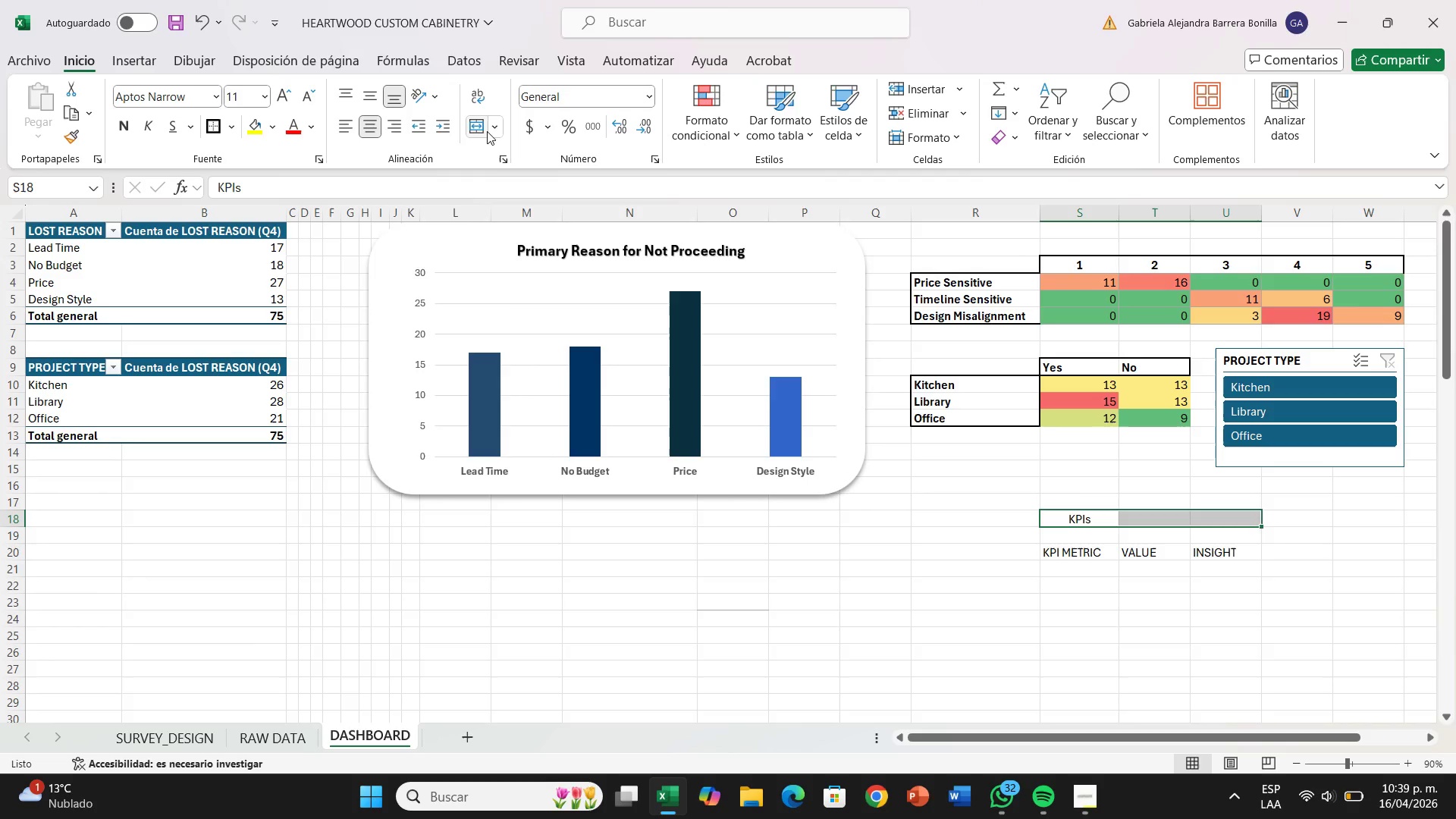 
left_click([479, 131])
 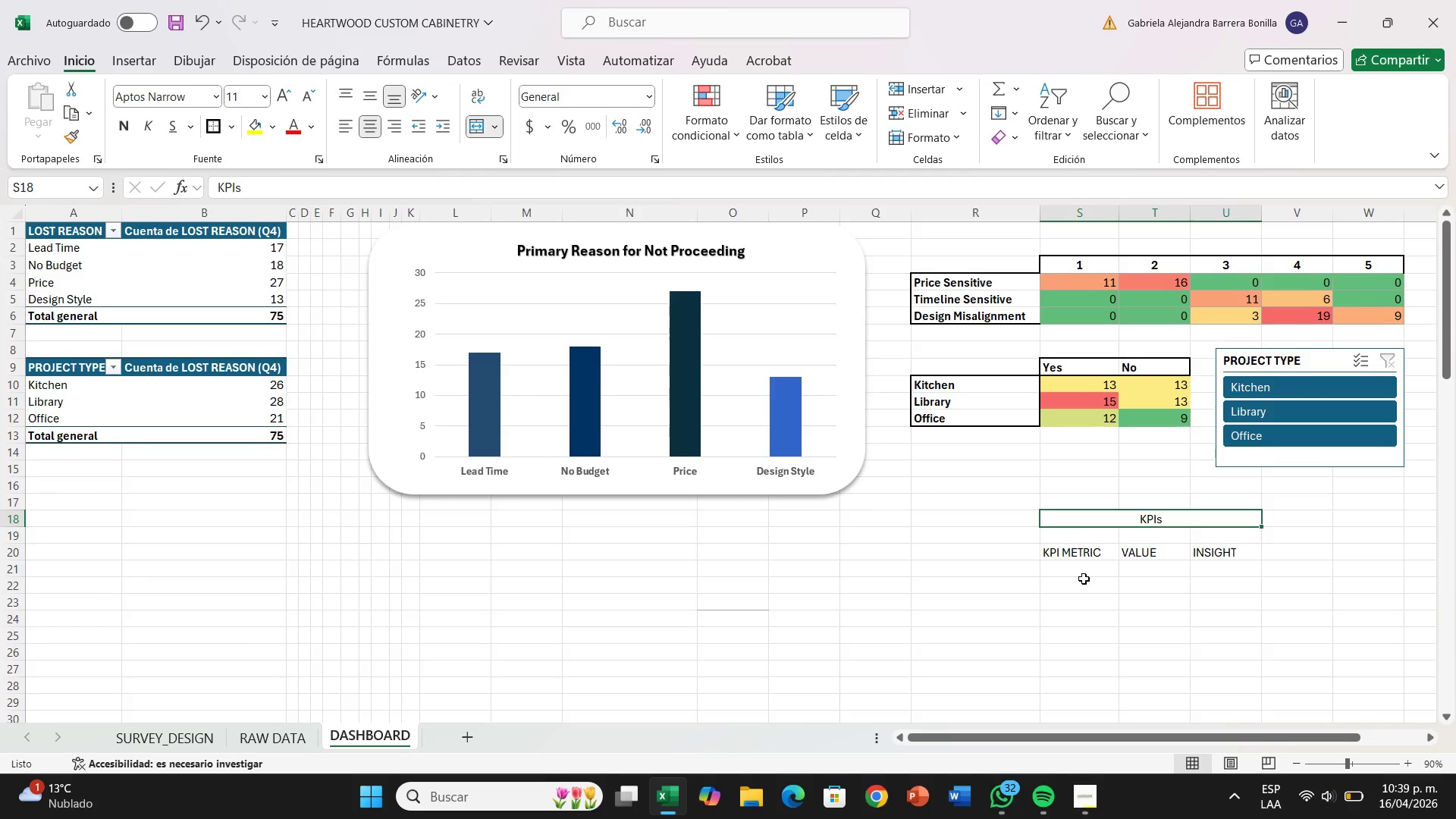 
left_click([1073, 560])
 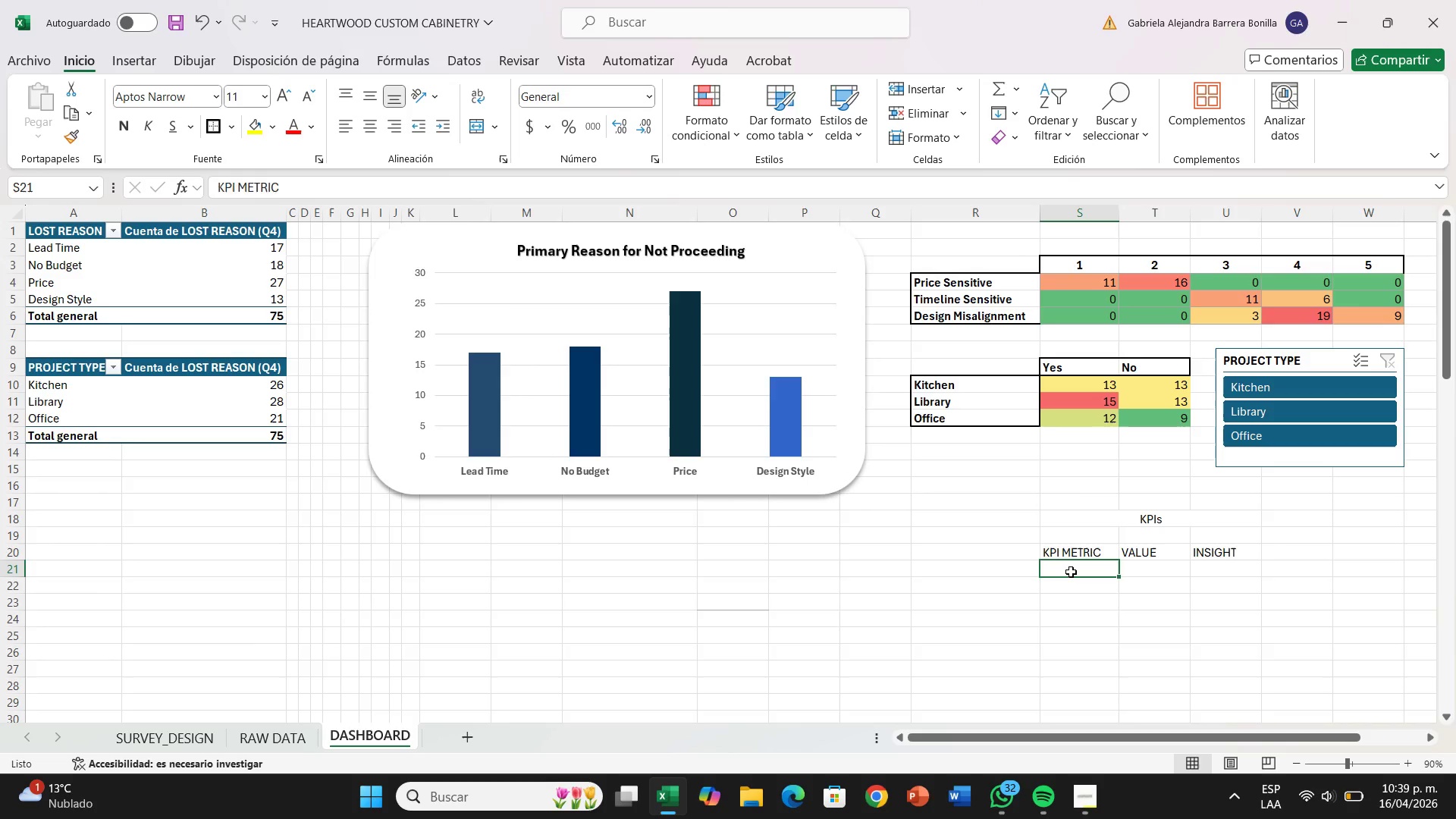 
left_click([1071, 572])
 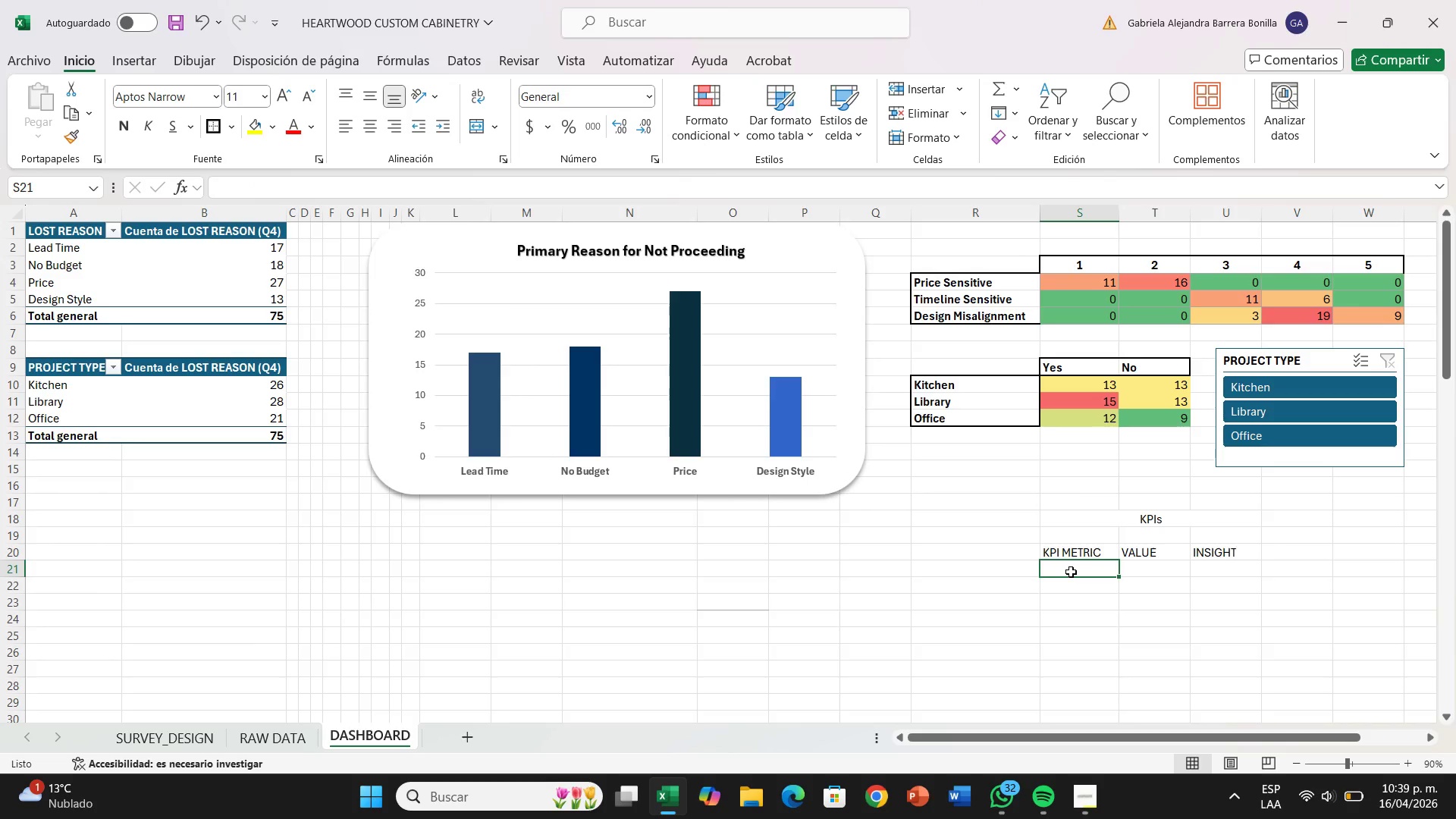 
type(Total Revenue at Rish)
key(Backspace)
type(k)
 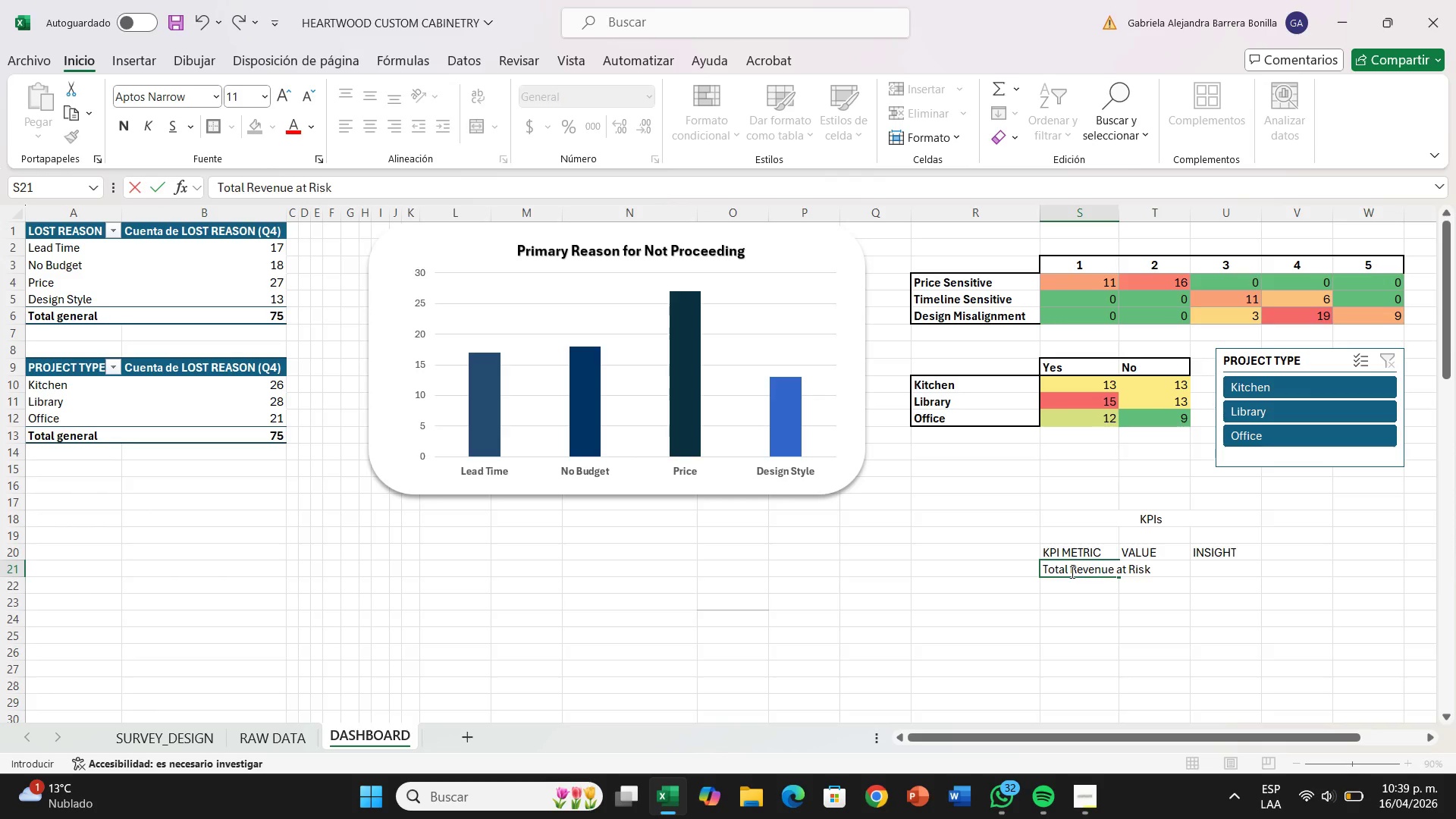 
key(Enter)
 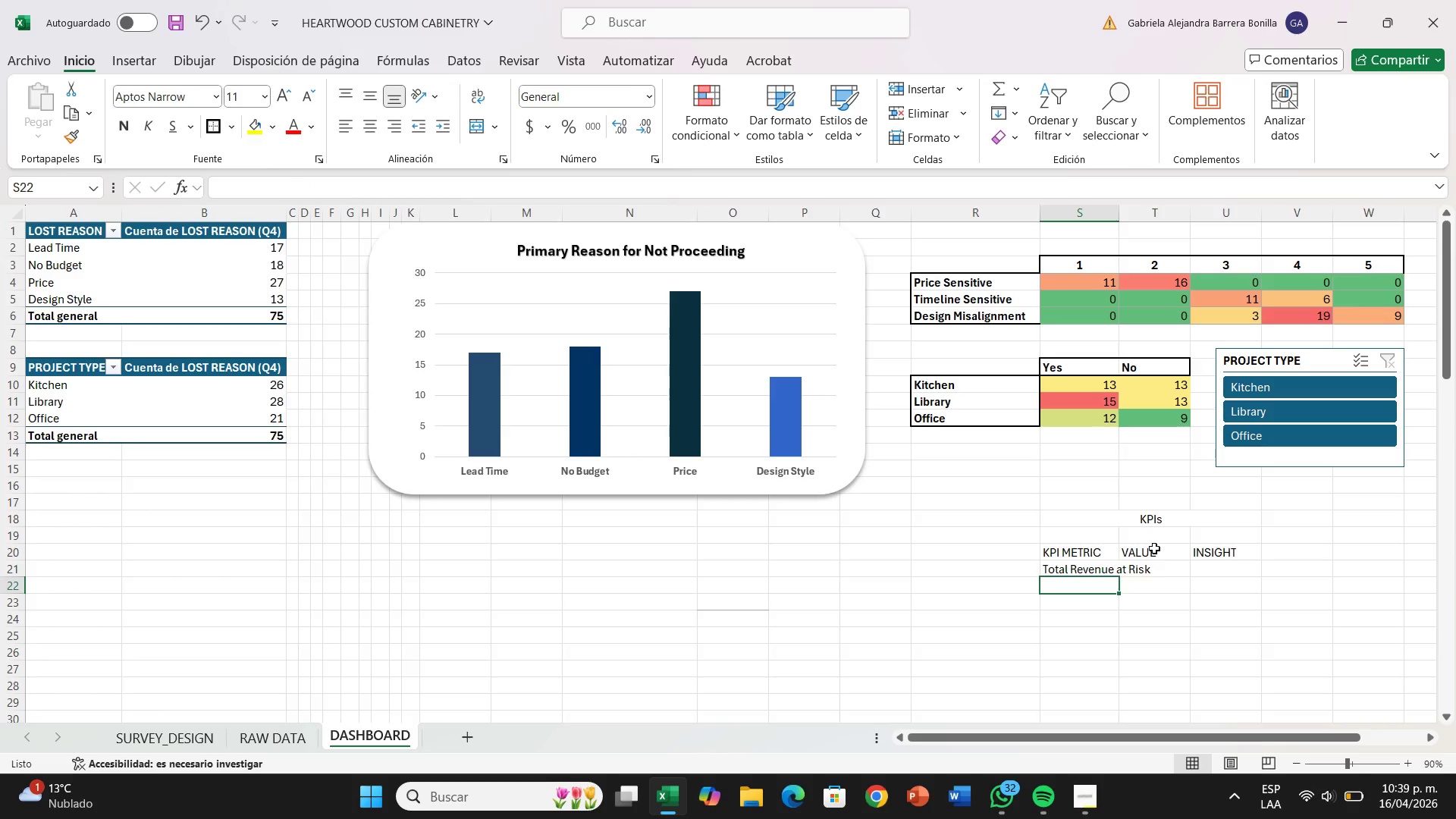 
left_click_drag(start_coordinate=[1088, 512], to_coordinate=[1134, 566])
 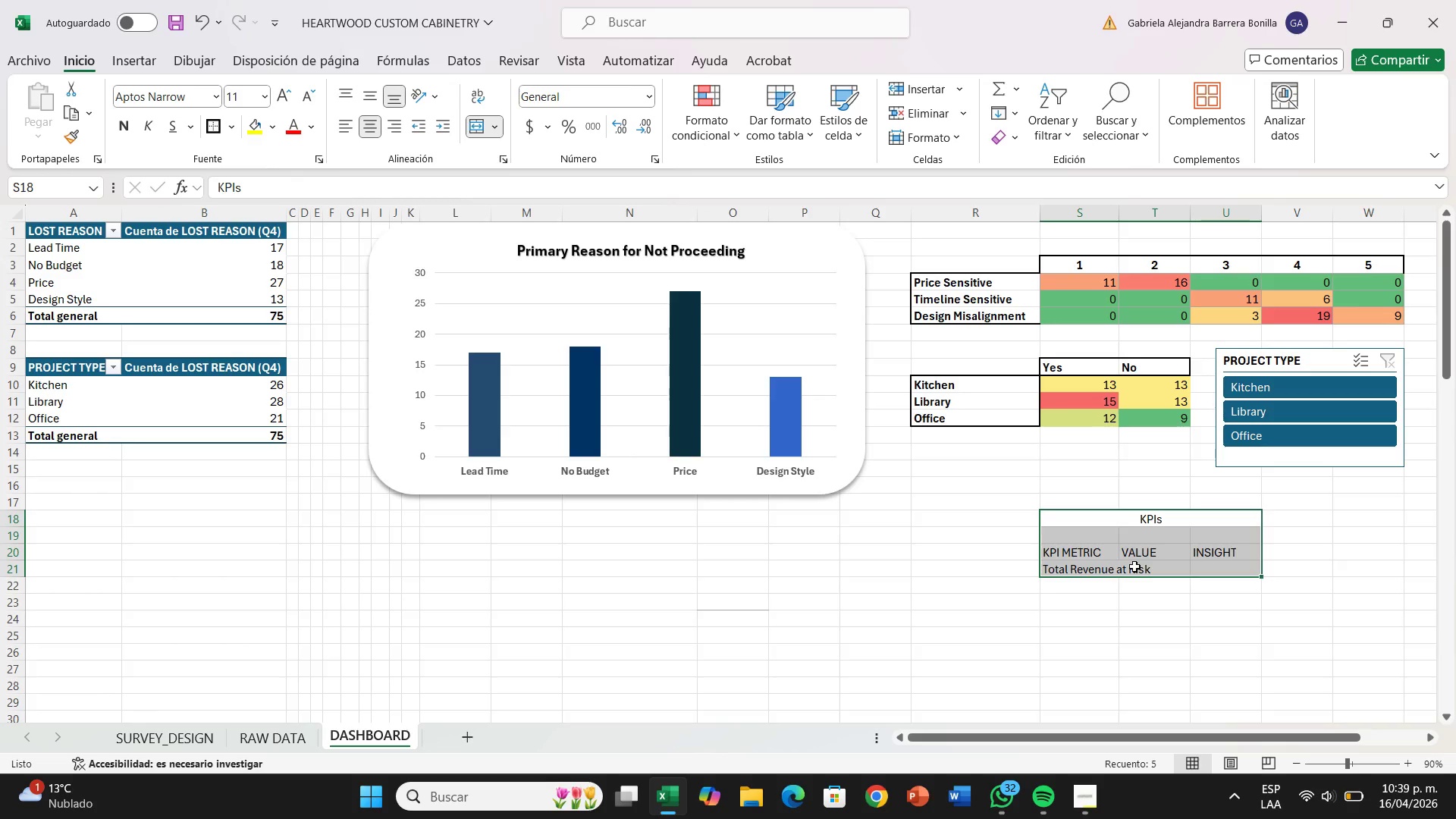 
key(Control+C)
 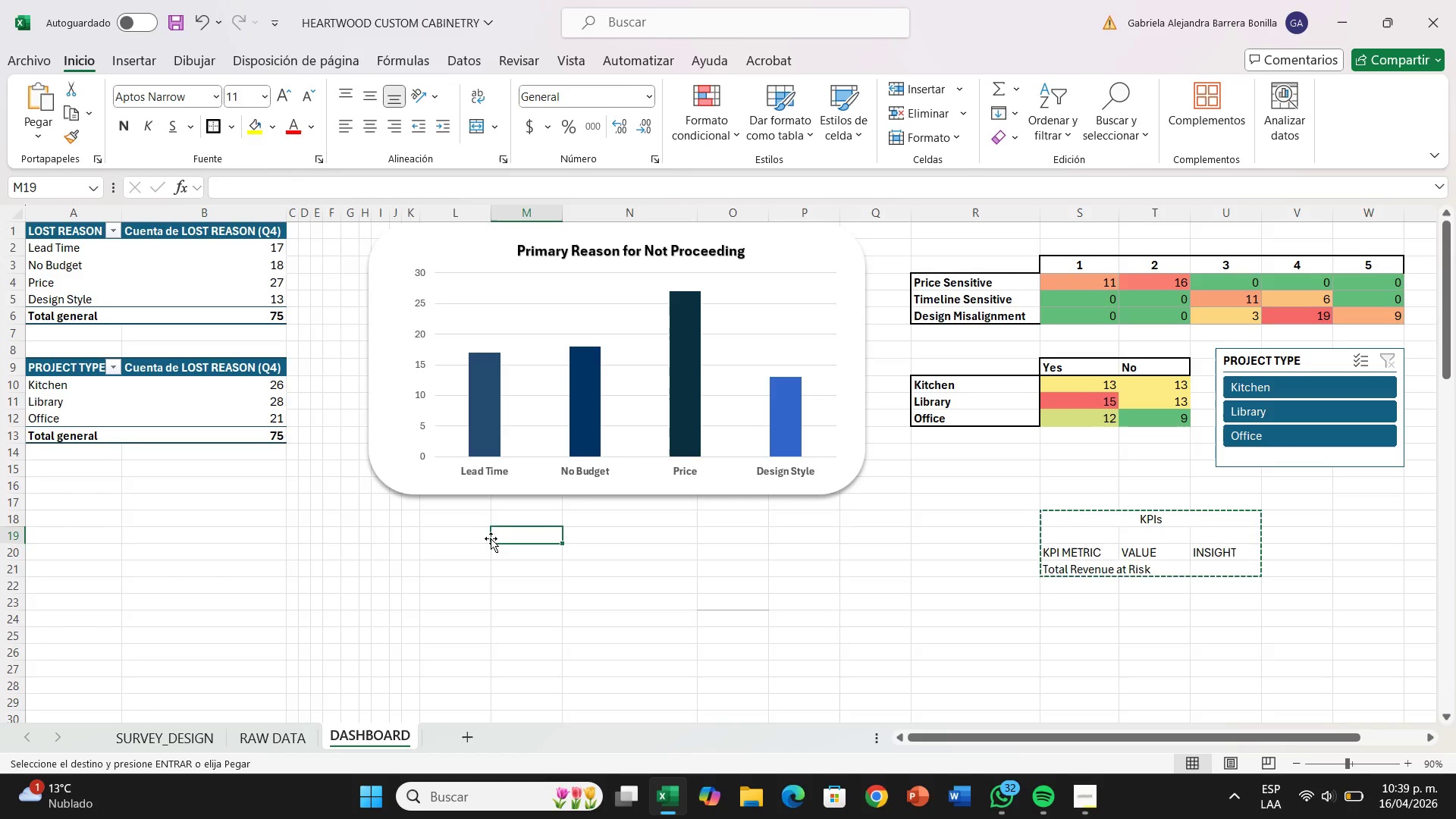 
double_click([465, 539])
 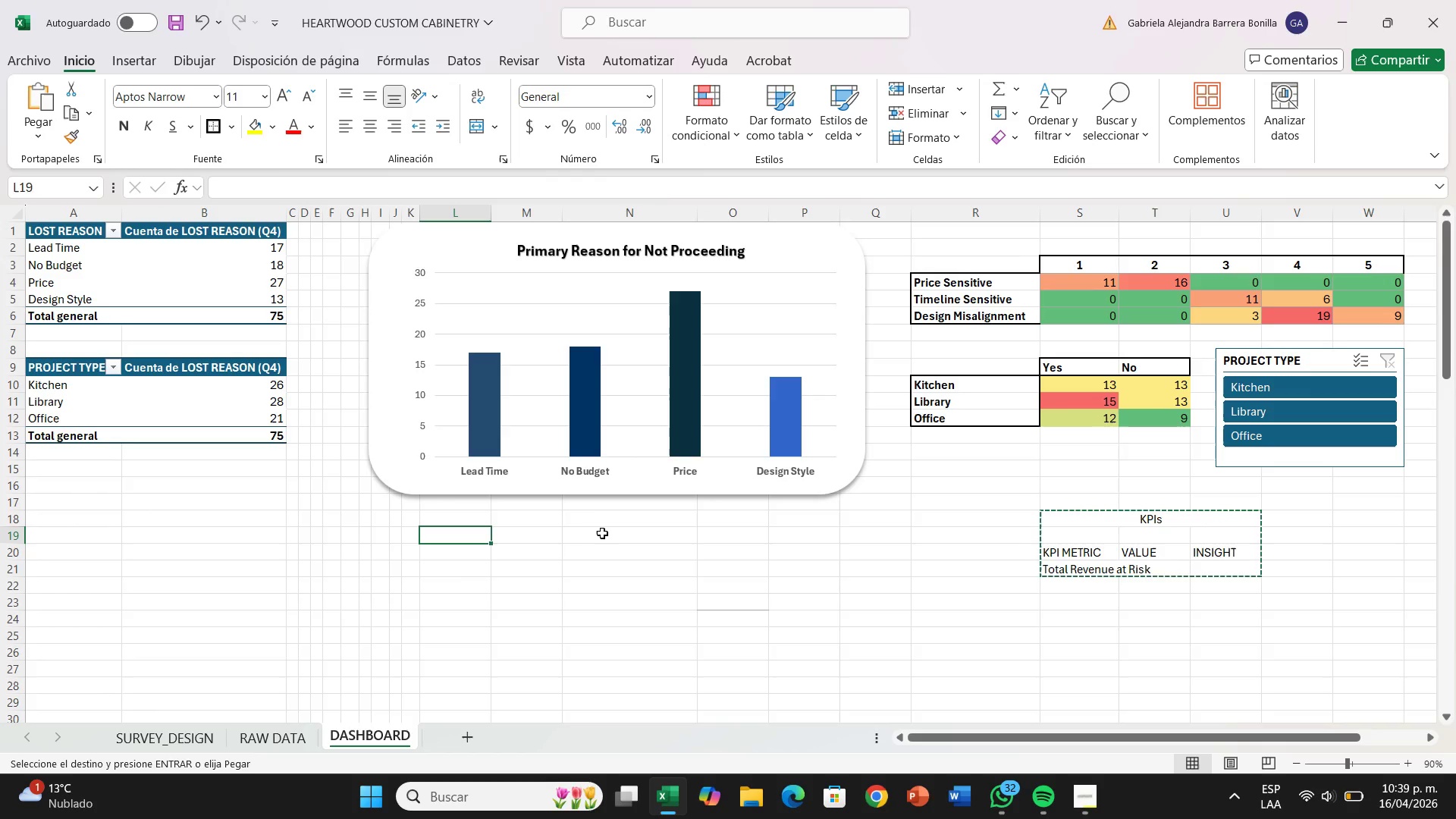 
wait(5.67)
 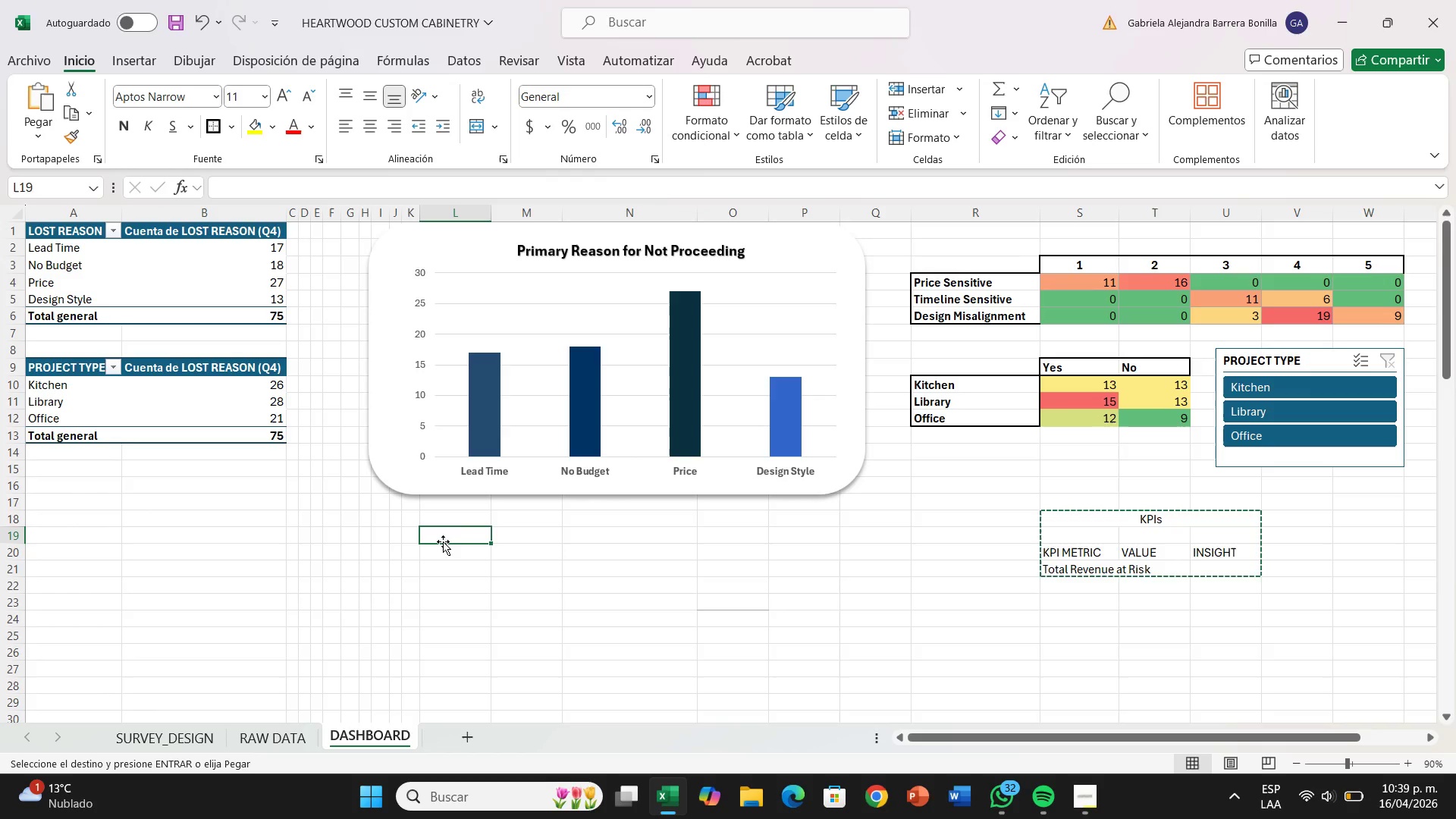 
left_click([628, 535])
 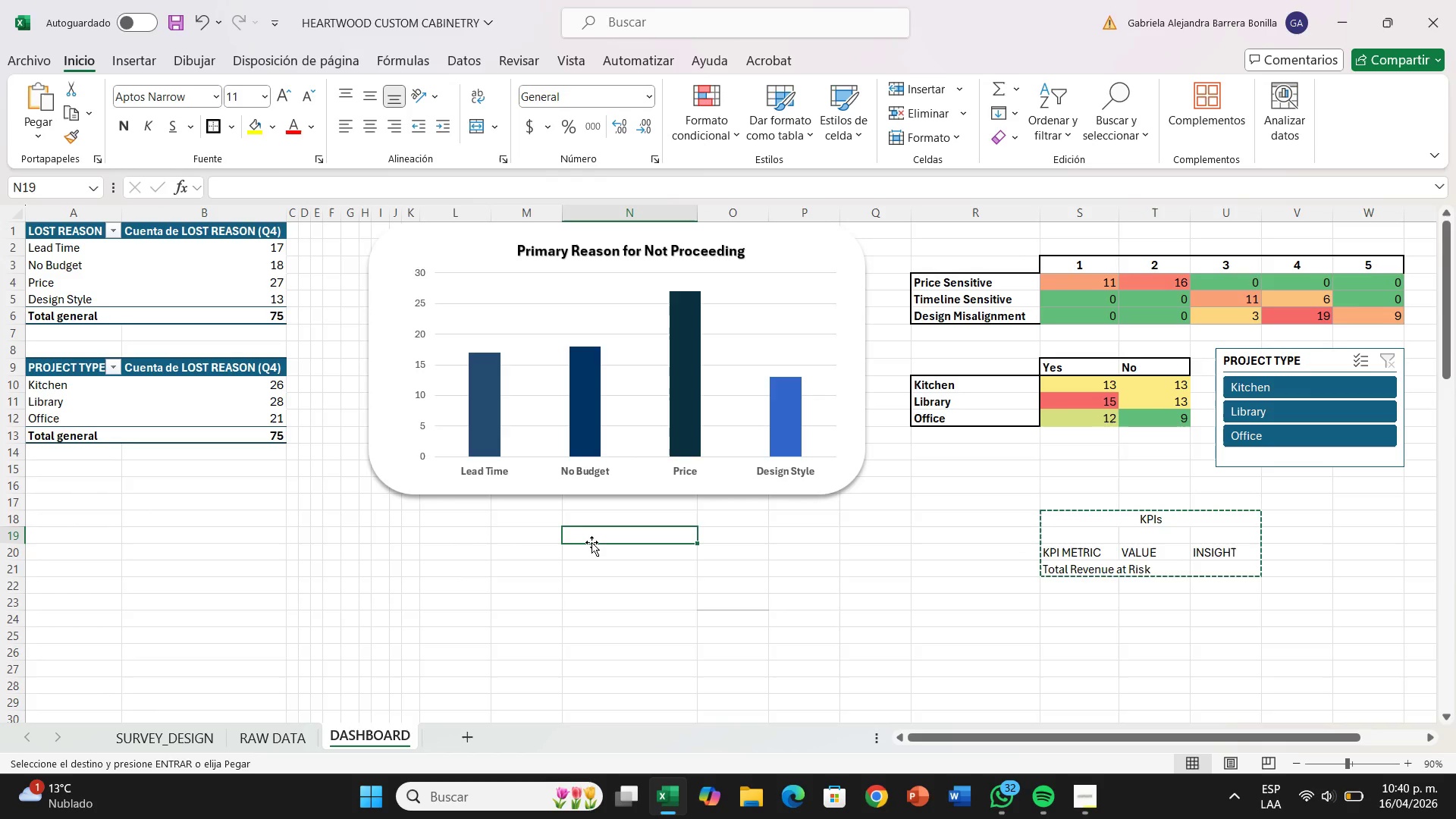 
key(Control+ControlLeft)
 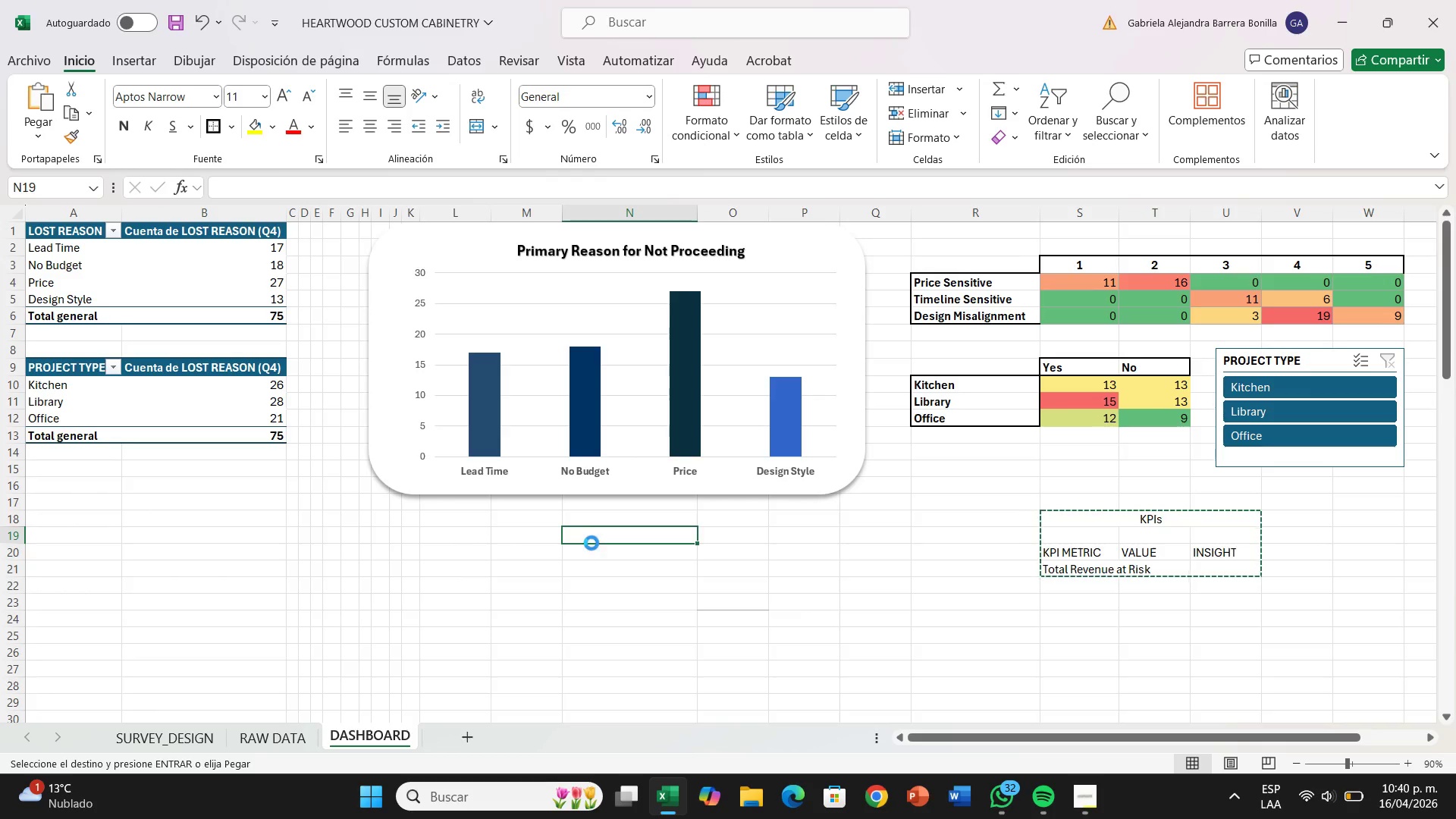 
key(Control+Z)
 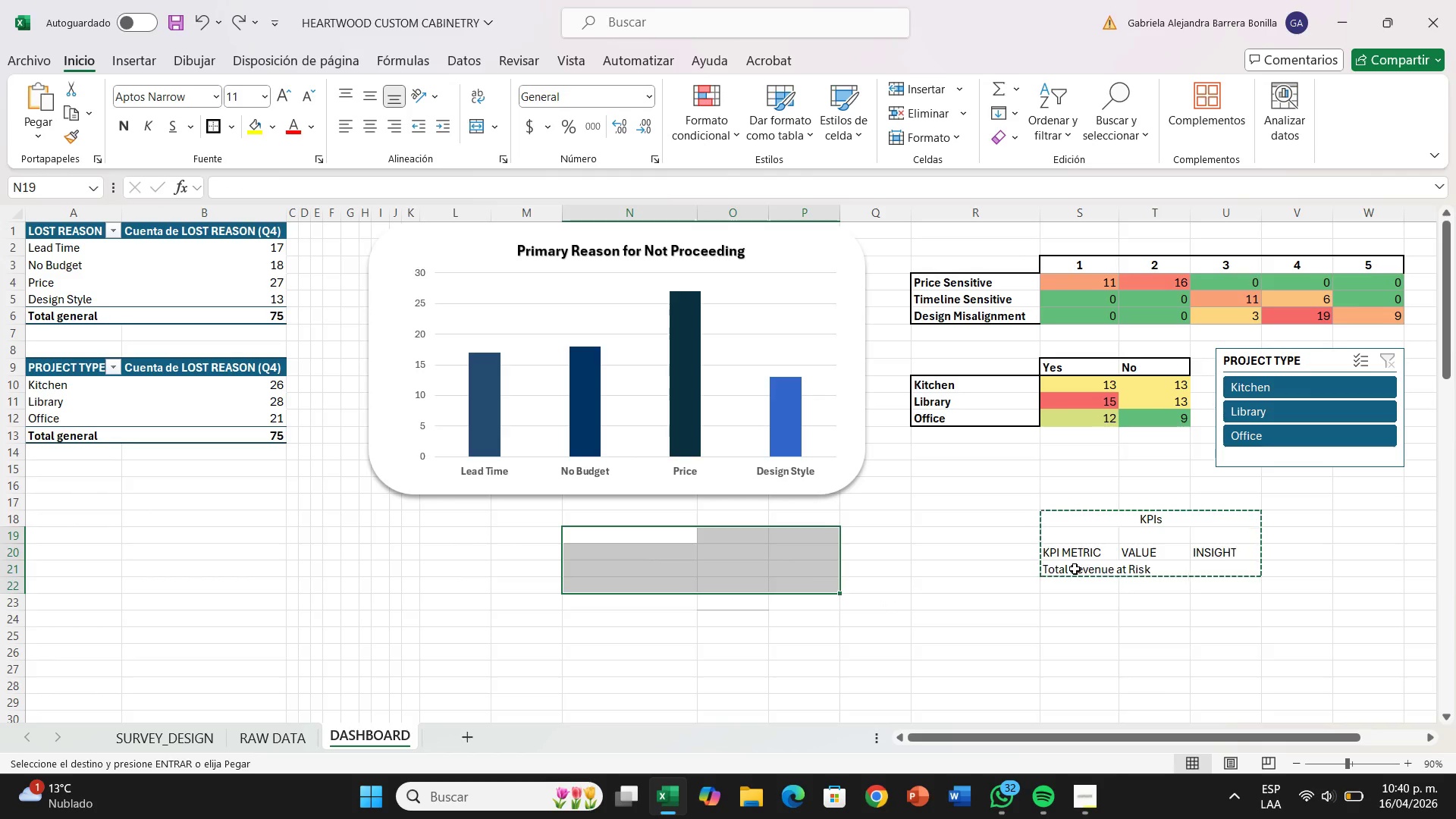 
key(Enter)
 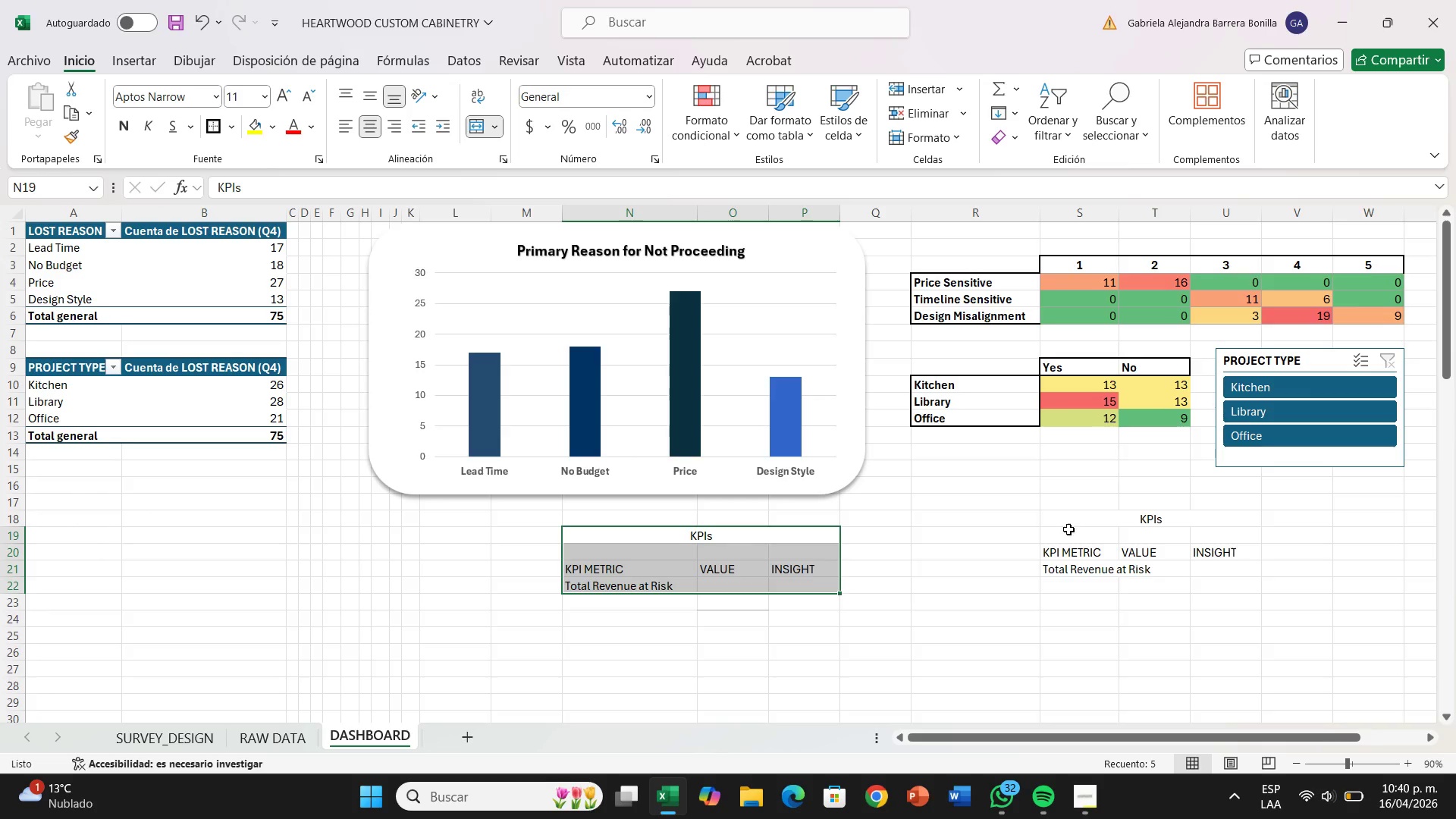 
left_click_drag(start_coordinate=[1070, 521], to_coordinate=[1071, 571])
 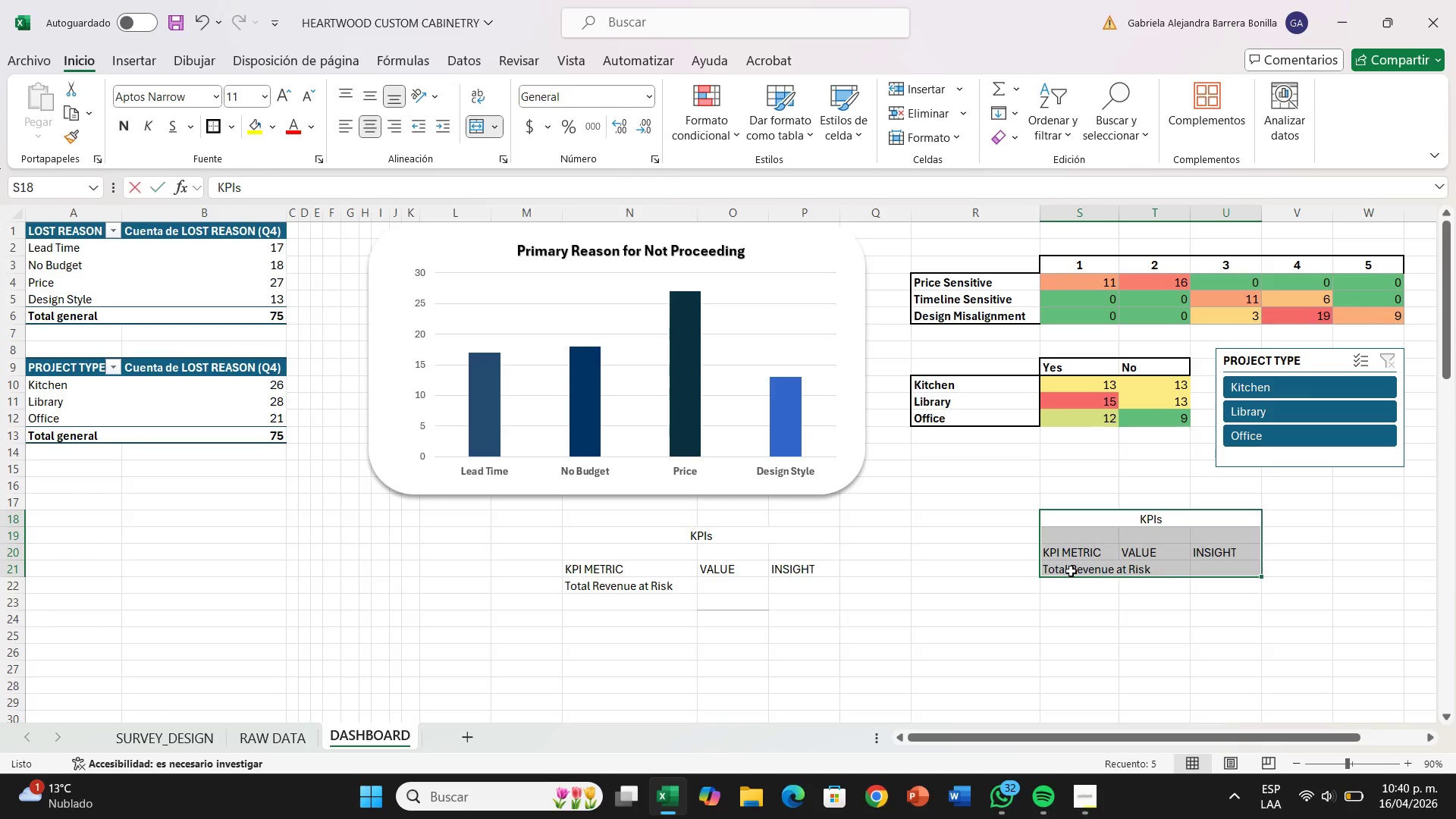 
key(Backspace)
 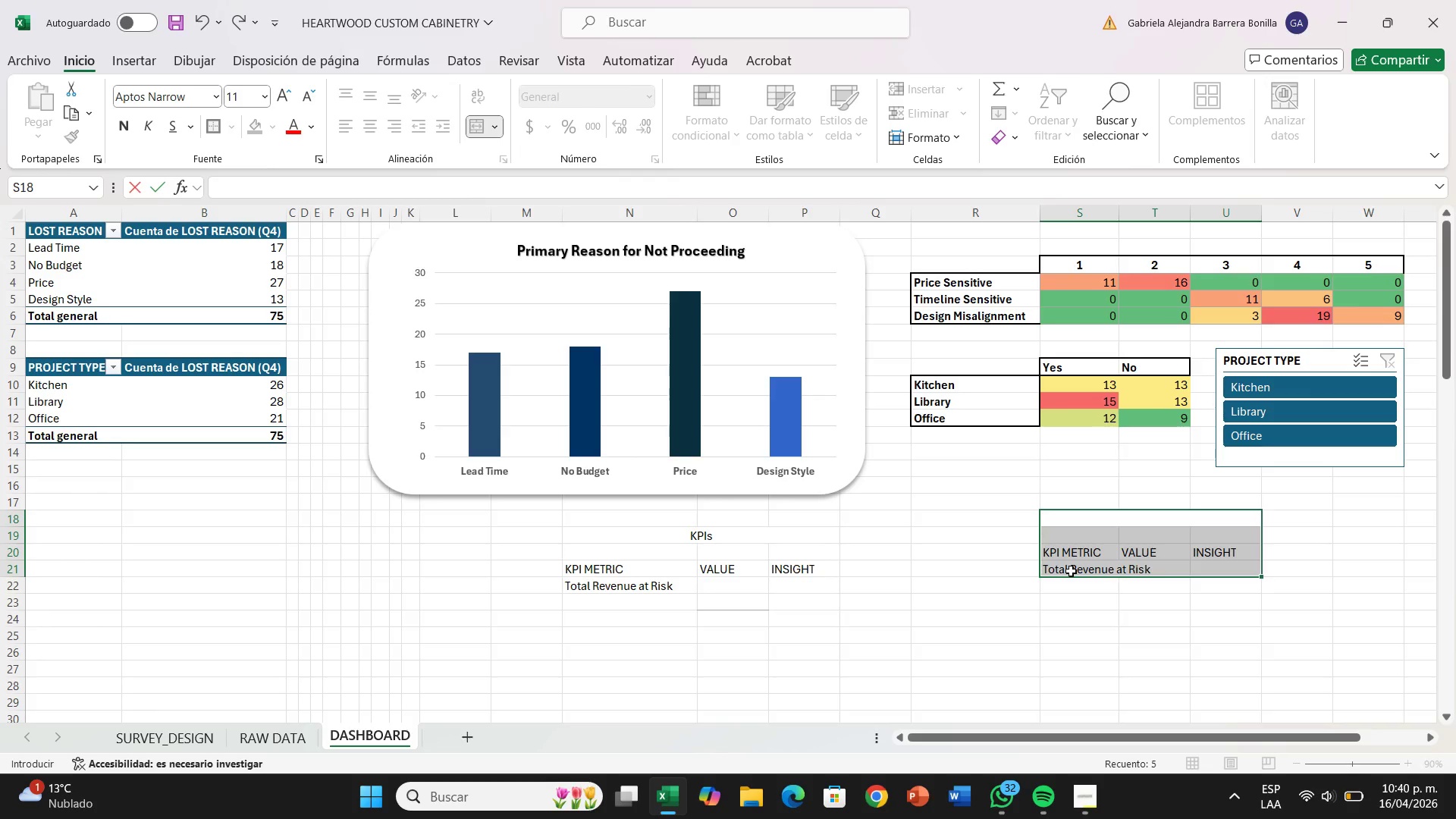 
right_click([1071, 571])
 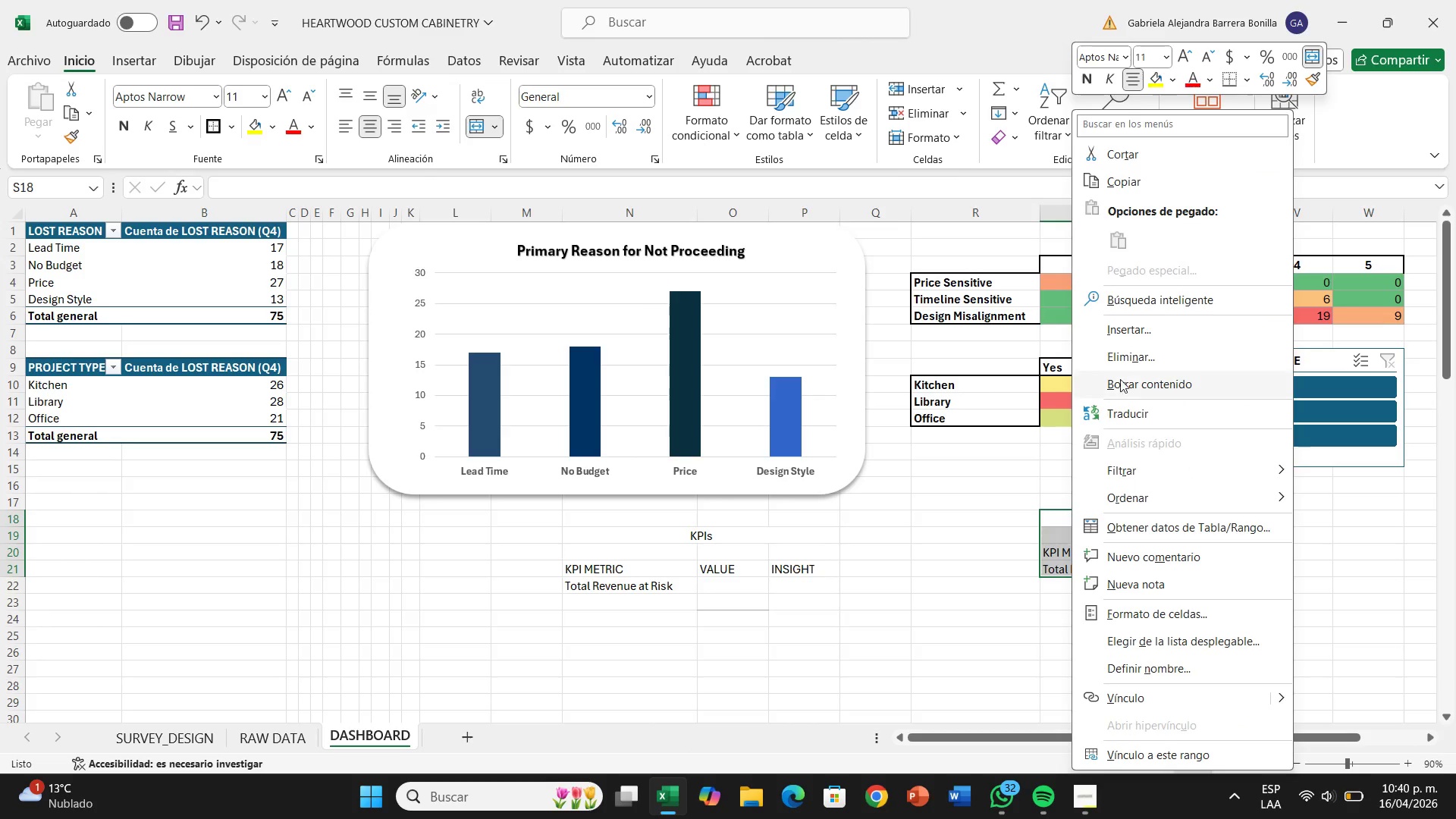 
left_click([1136, 350])
 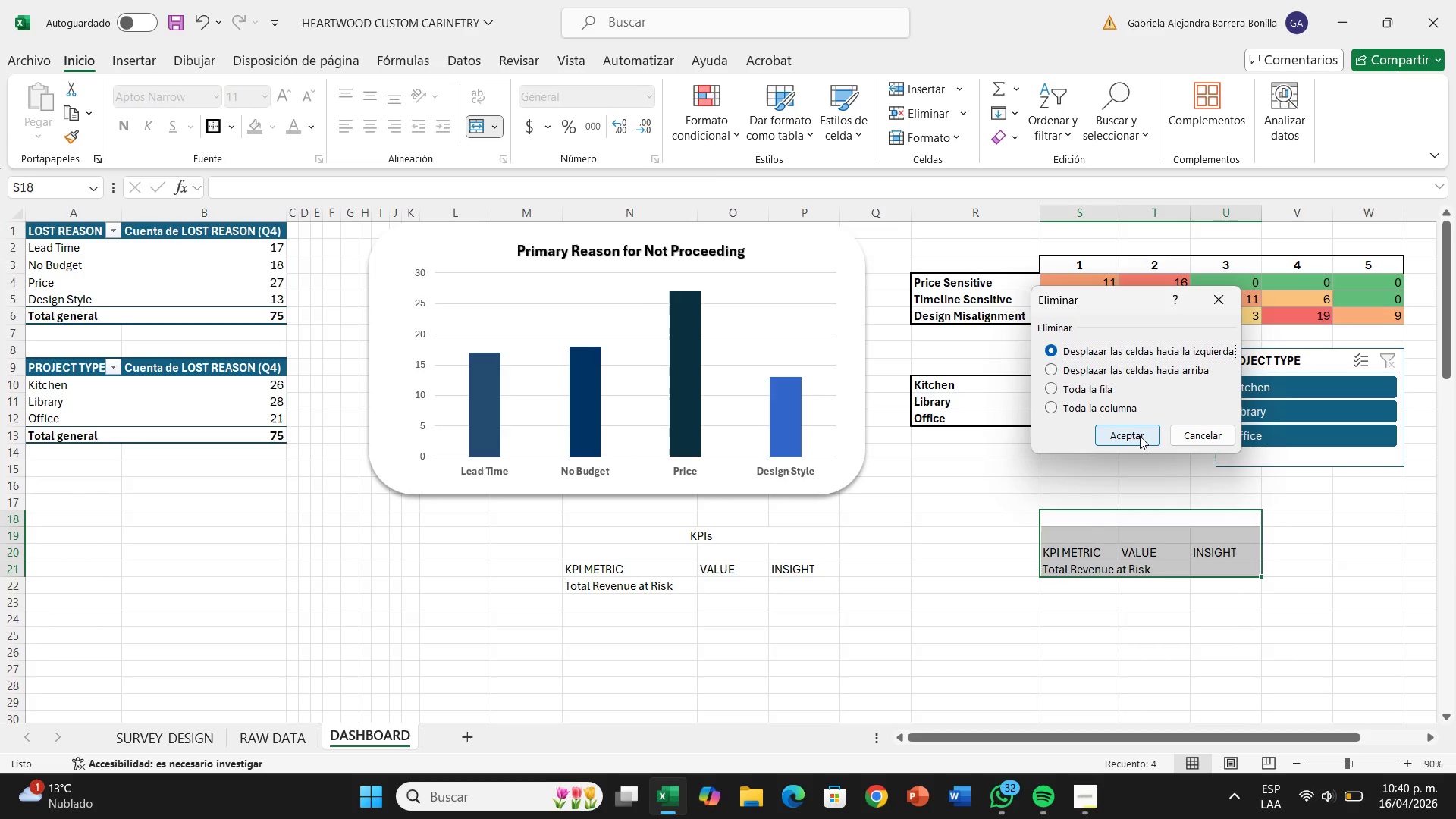 
left_click([1139, 436])
 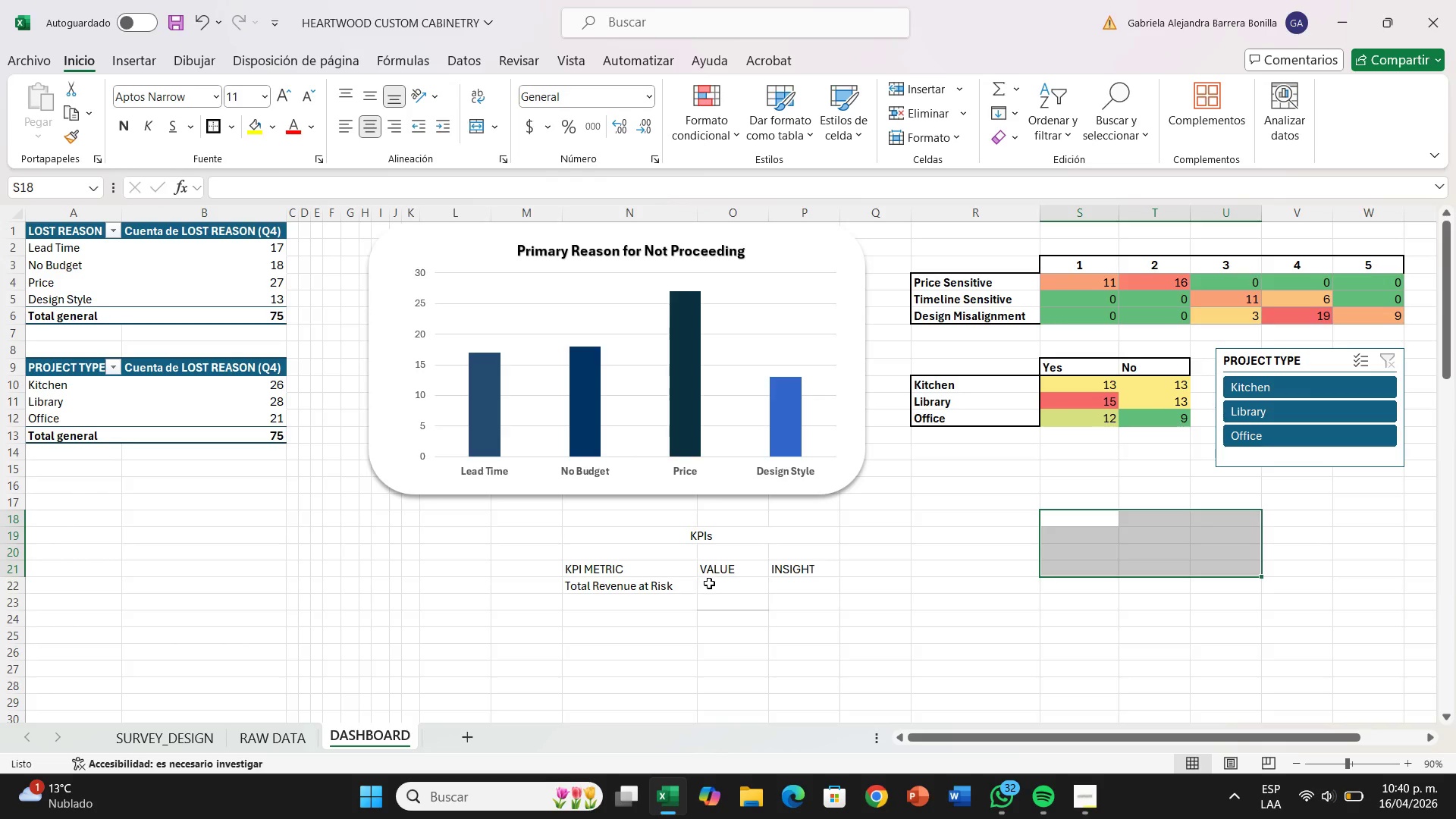 
wait(6.0)
 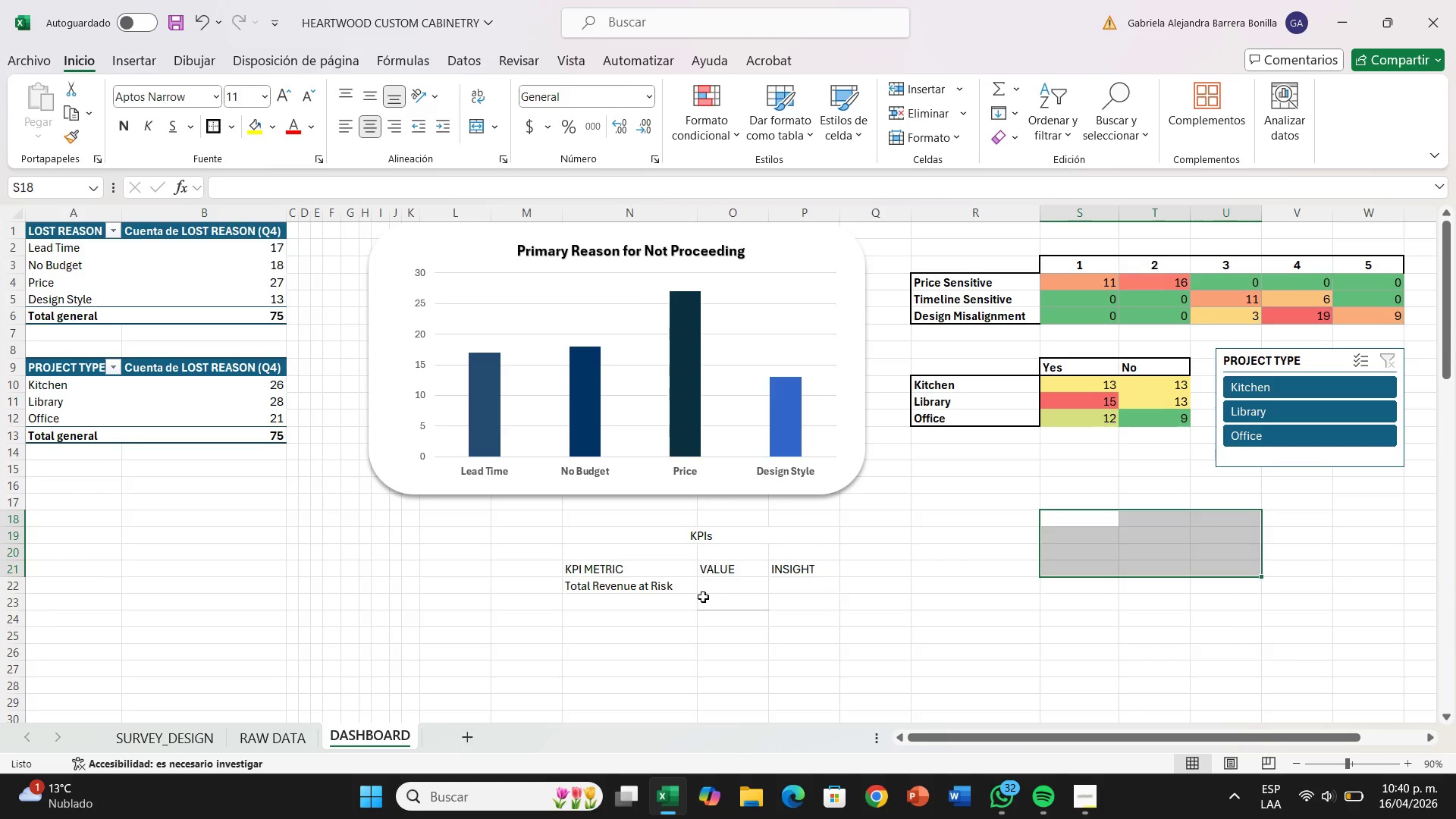 
left_click_drag(start_coordinate=[665, 540], to_coordinate=[672, 582])
 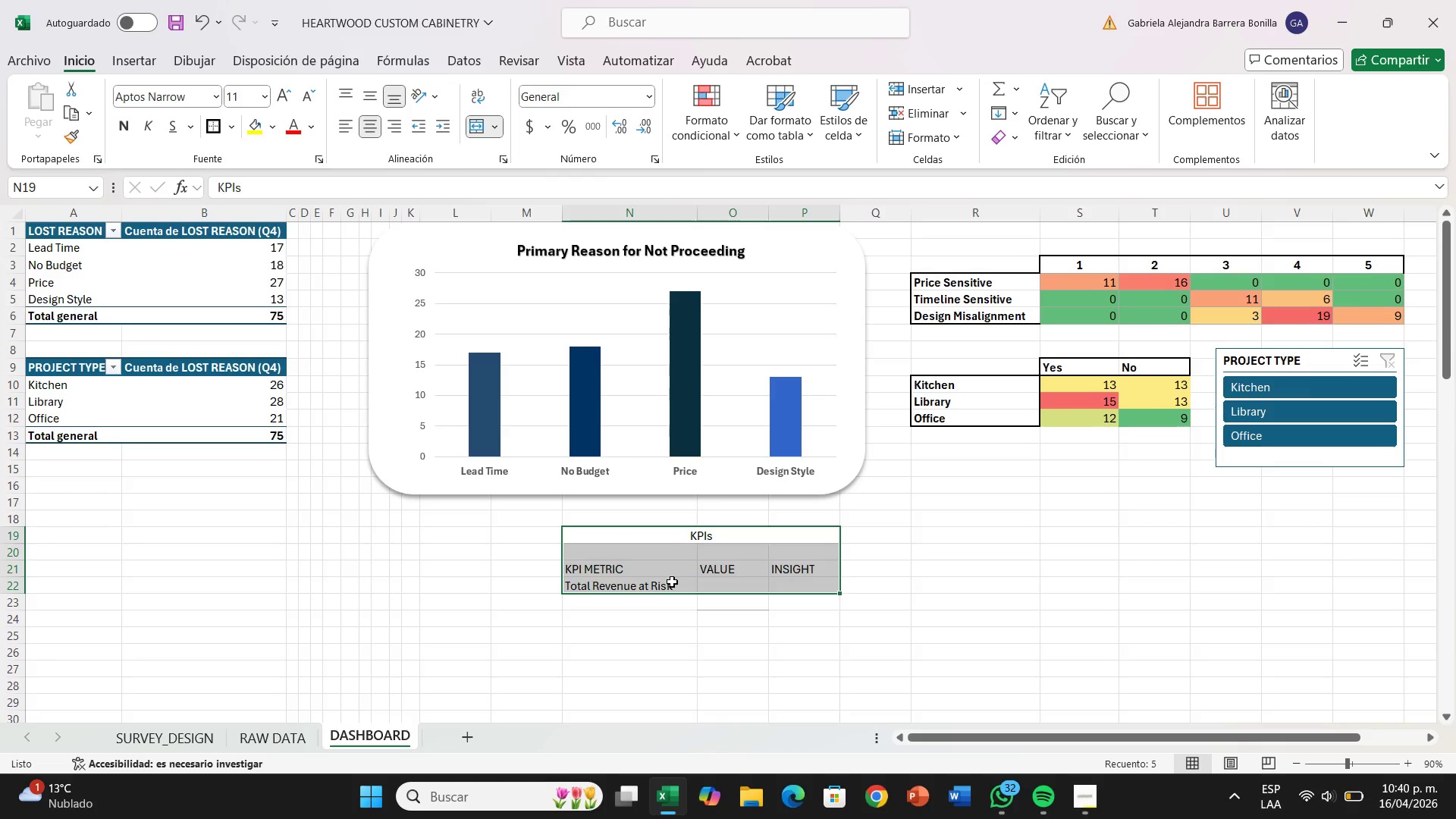 
key(Control+X)
 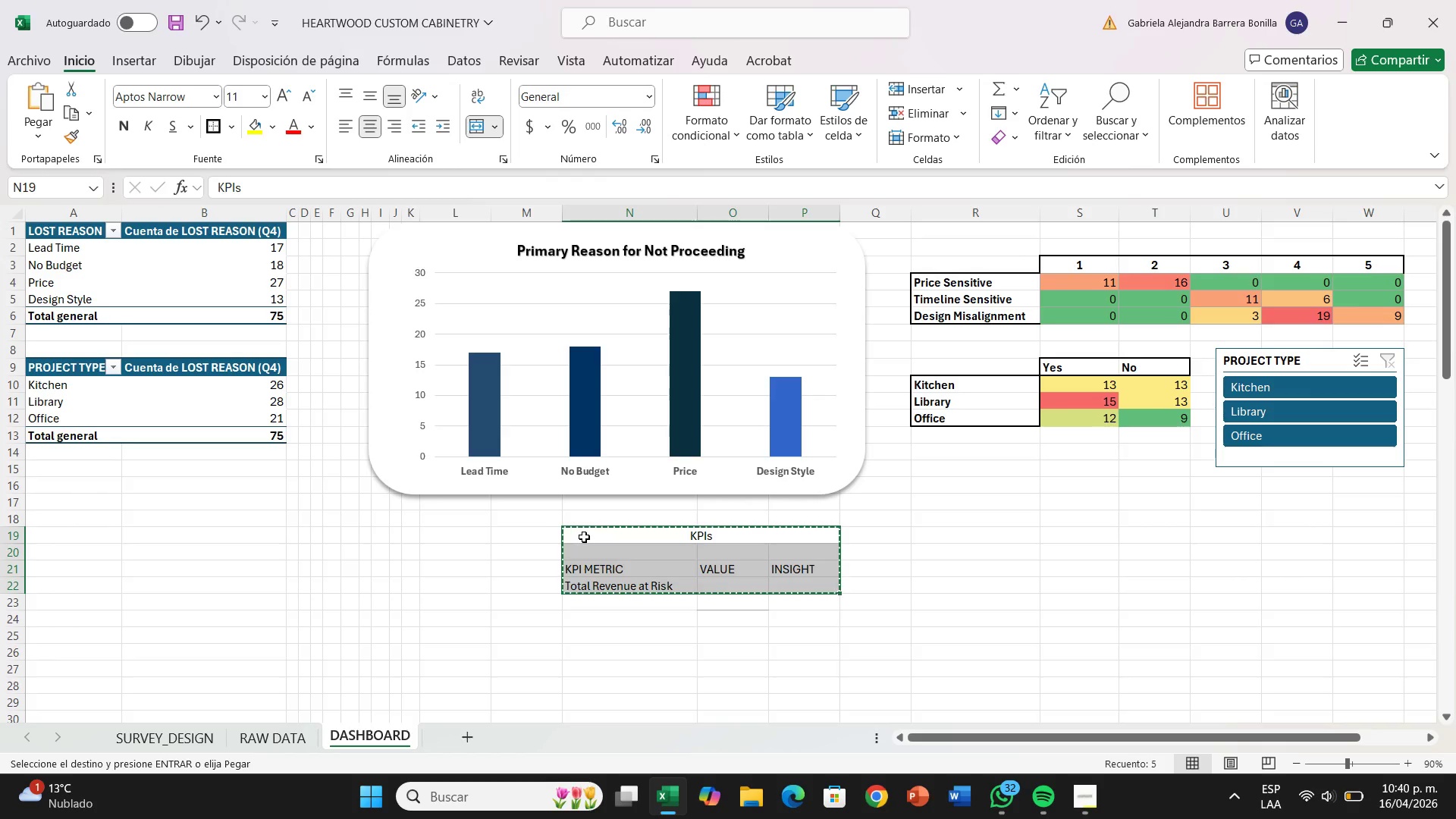 
left_click([584, 537])
 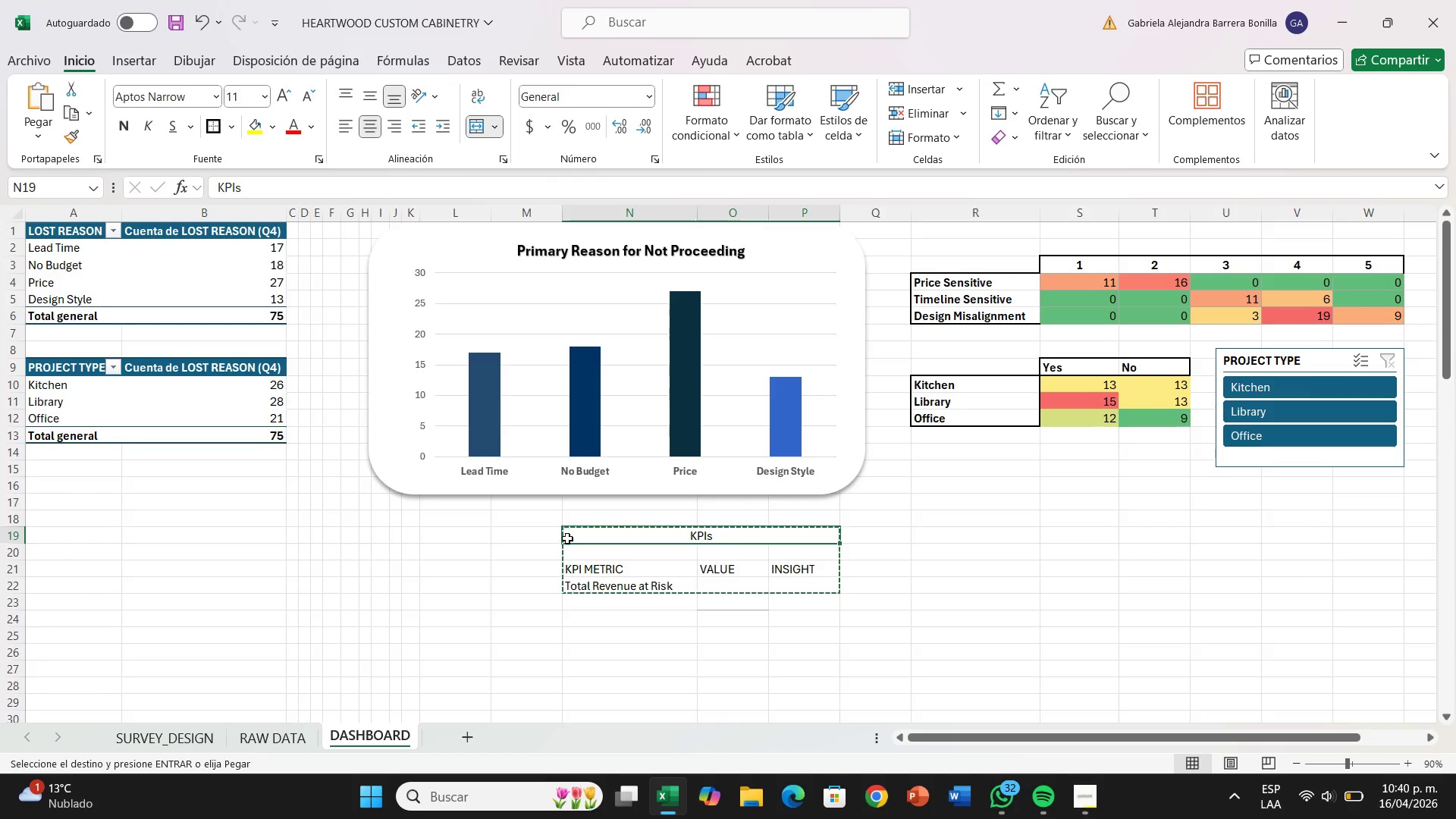 
left_click([570, 554])
 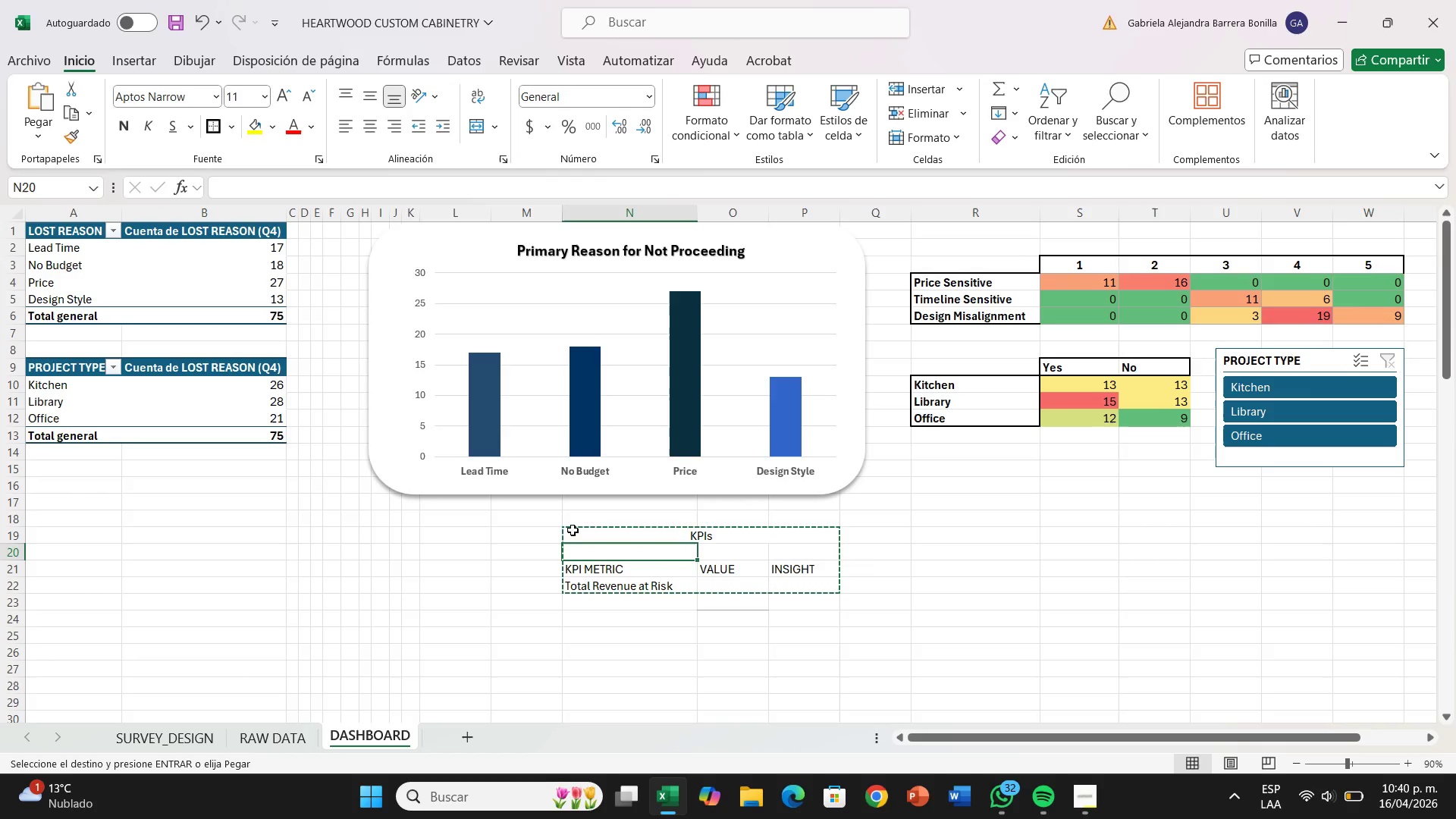 
left_click([579, 521])
 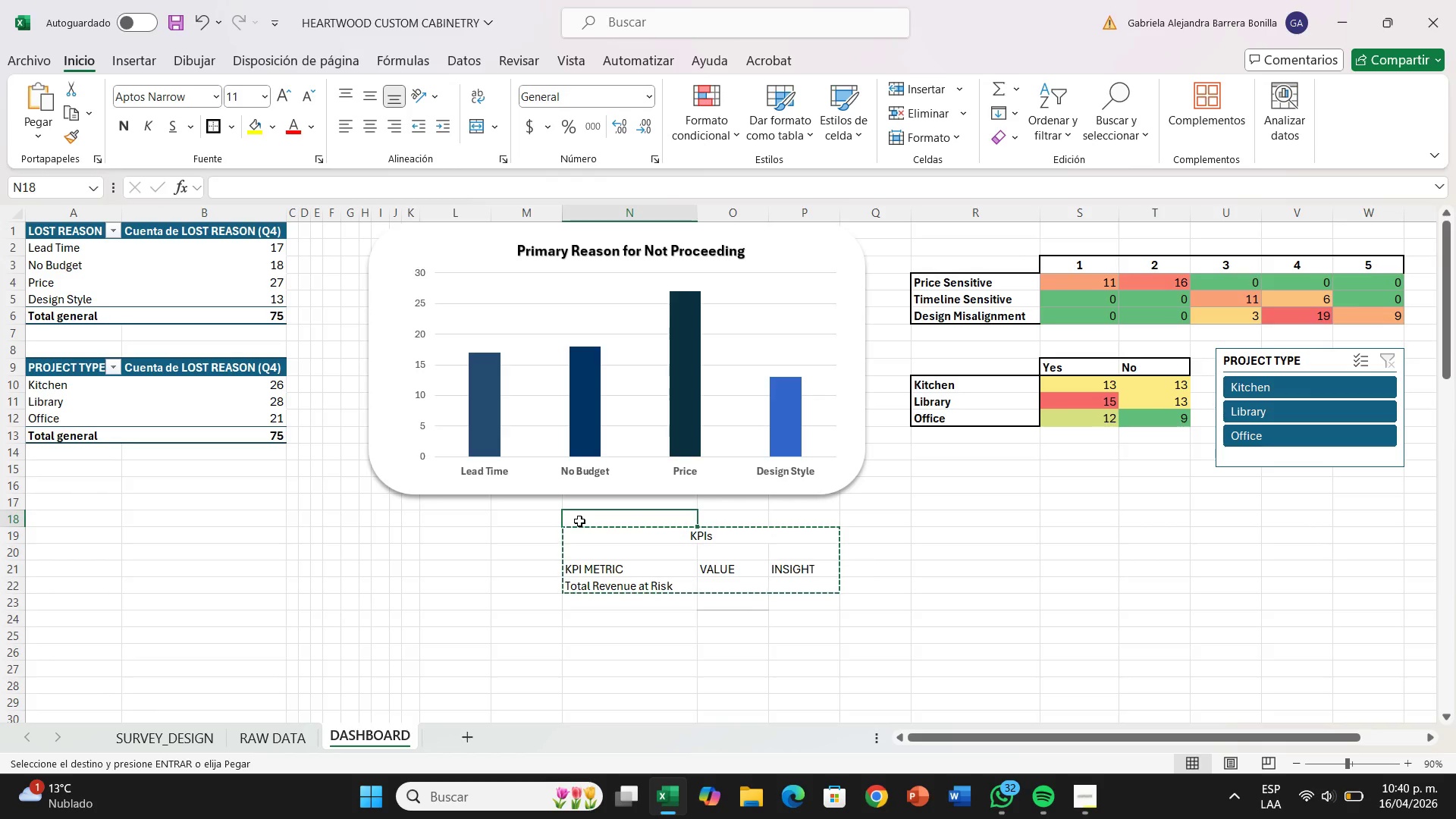 
key(Enter)
 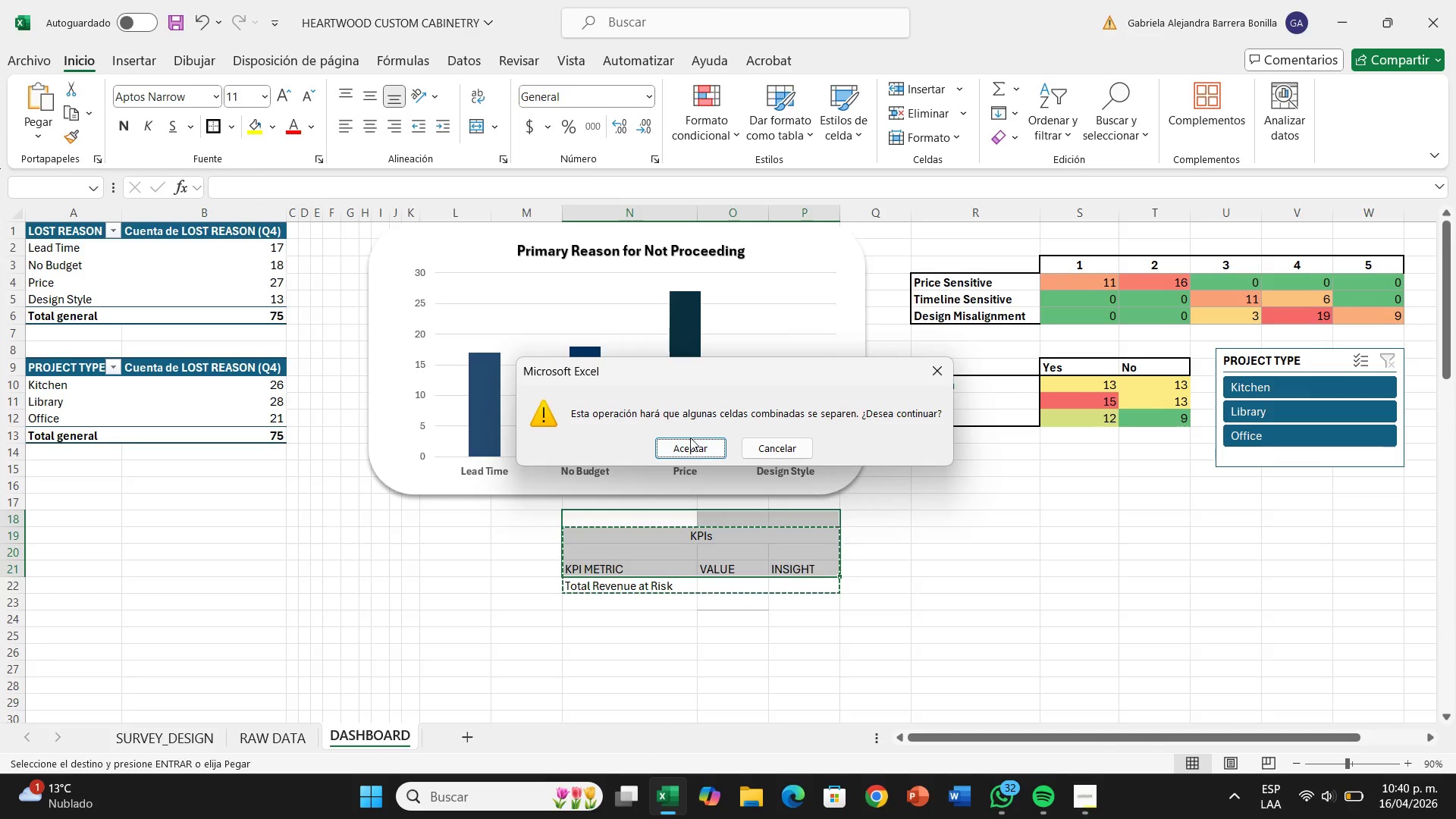 
left_click([689, 447])
 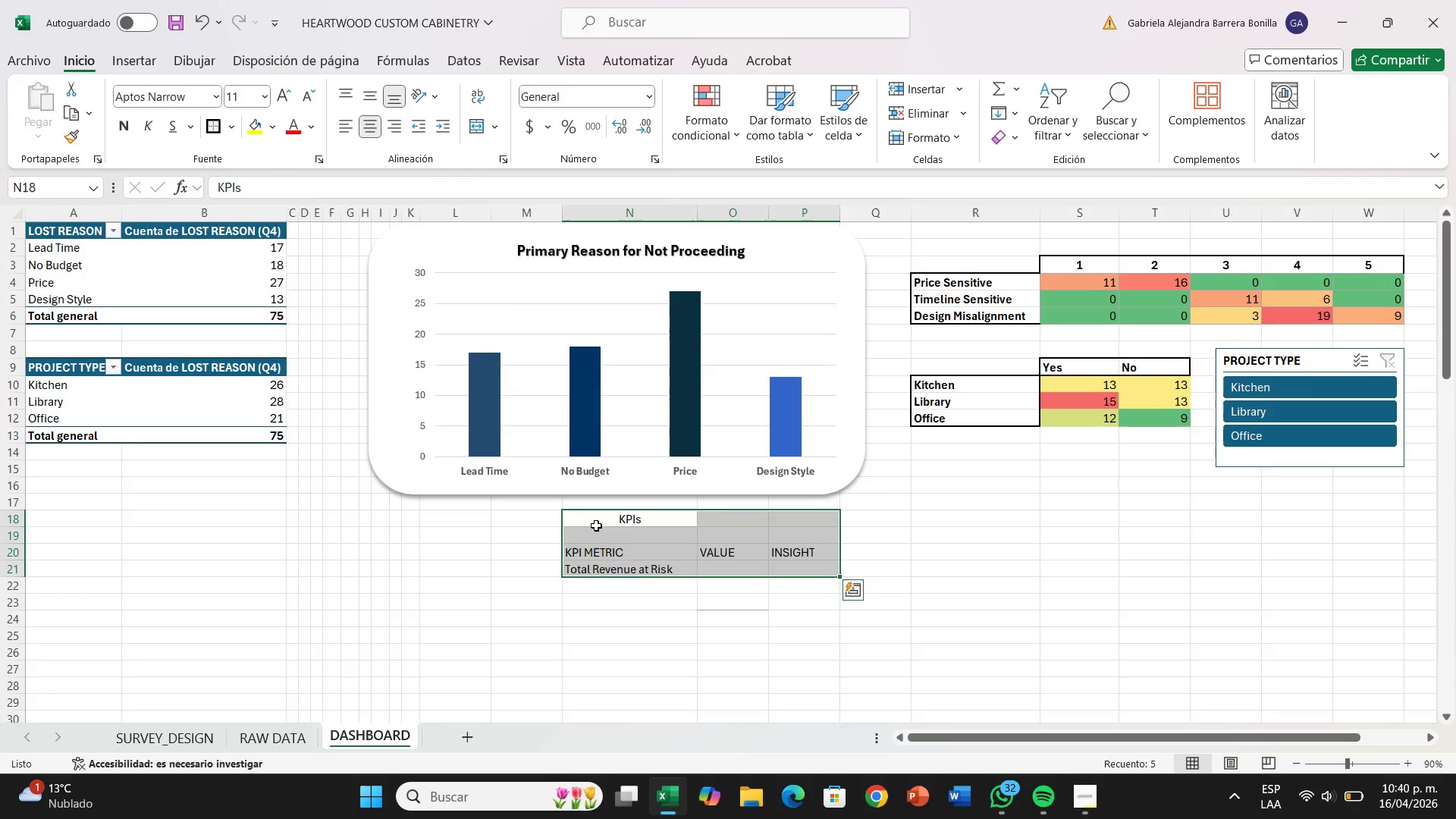 
left_click([598, 525])
 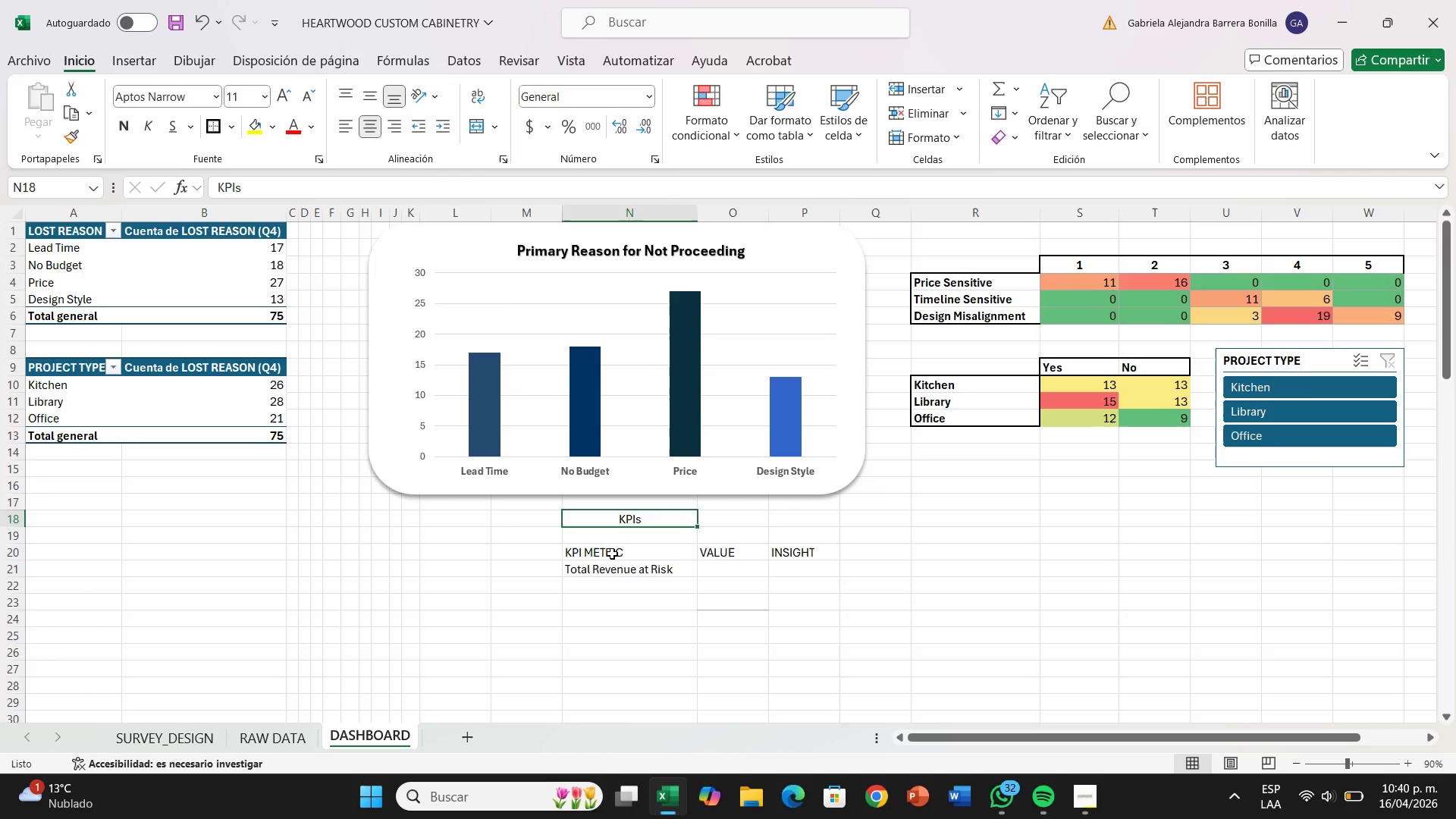 
left_click_drag(start_coordinate=[613, 554], to_coordinate=[780, 574])
 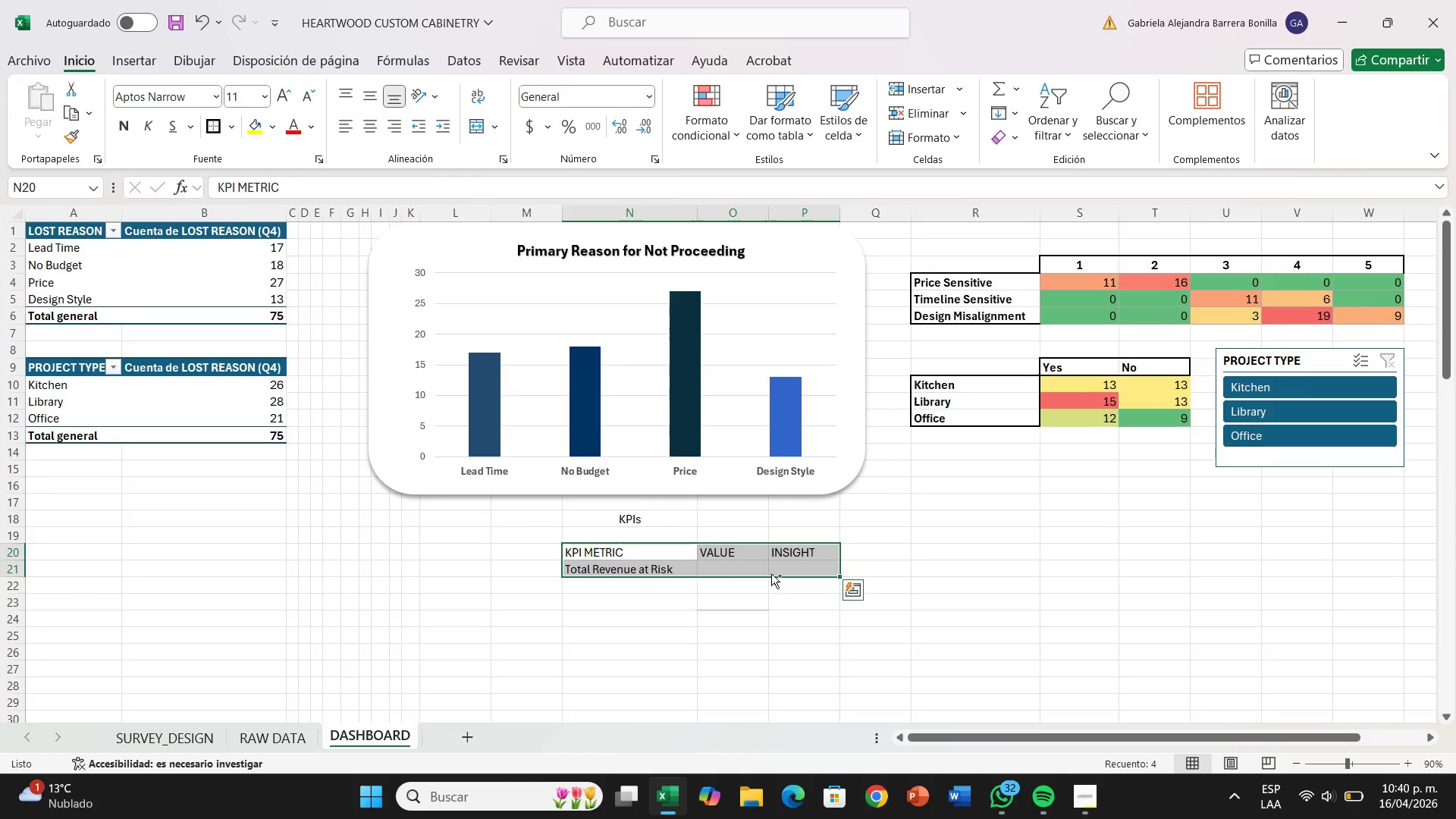 
key(Control+X)
 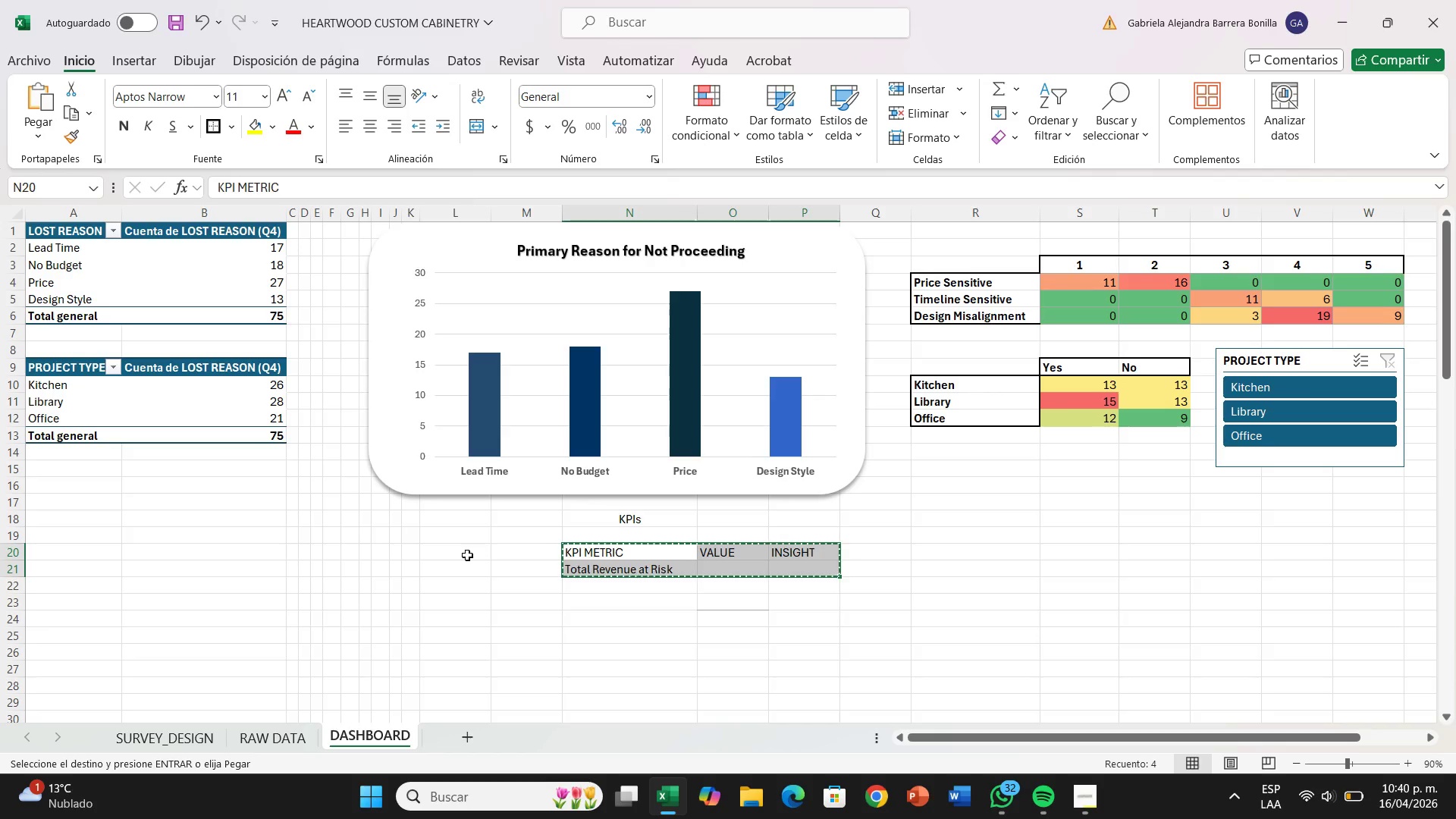 
left_click([463, 555])
 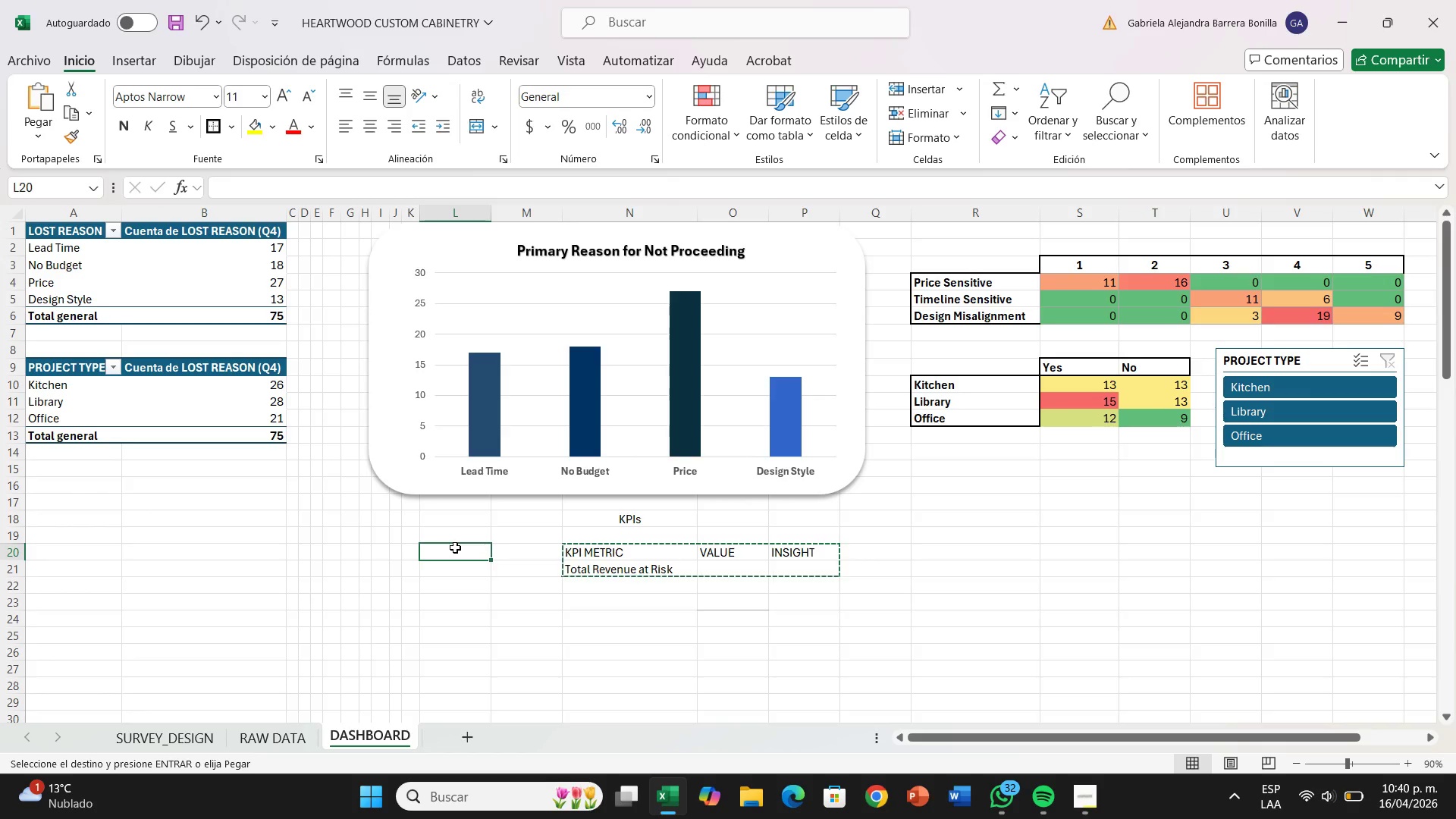 
key(Enter)
 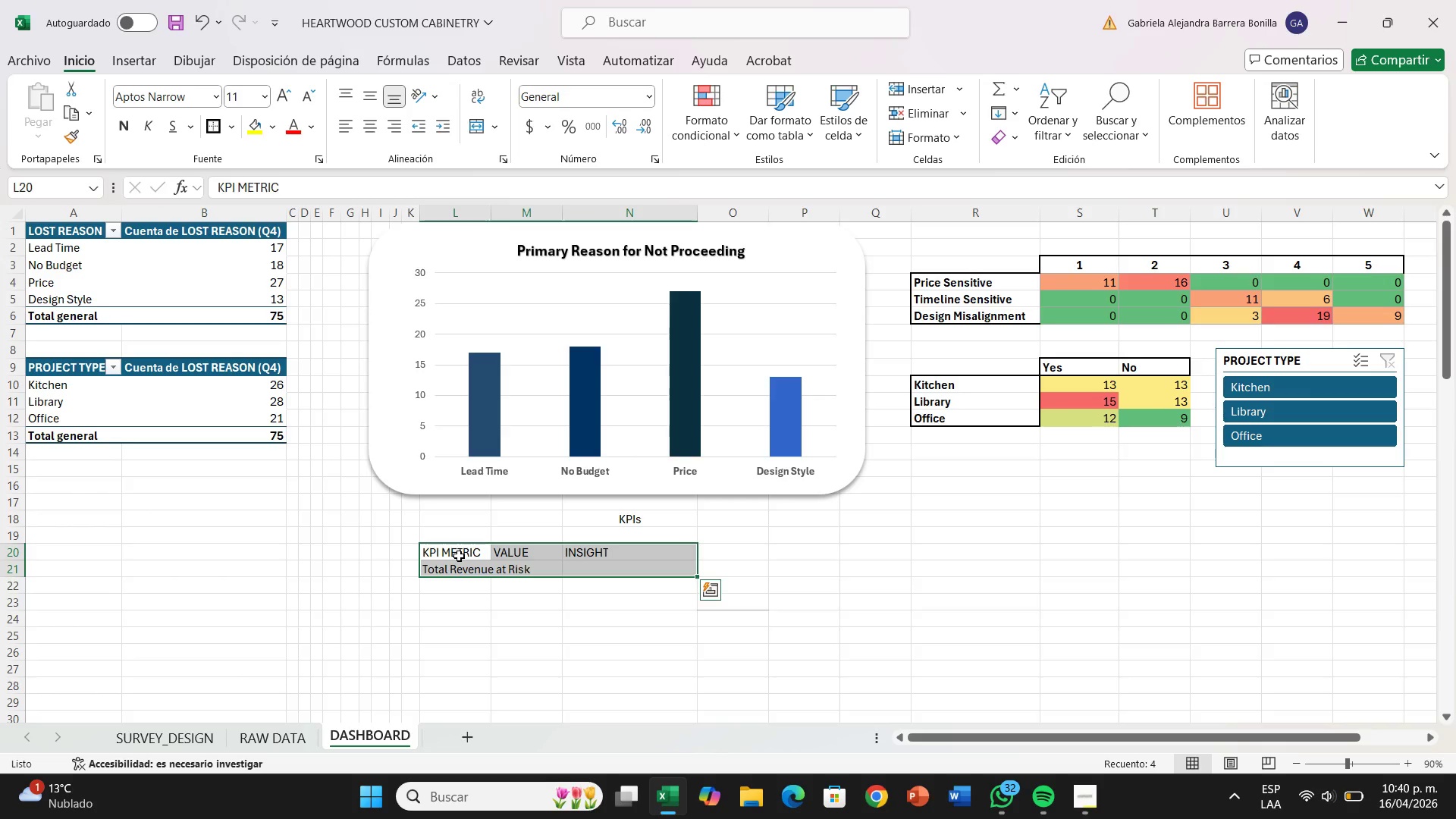 
key(Control+X)
 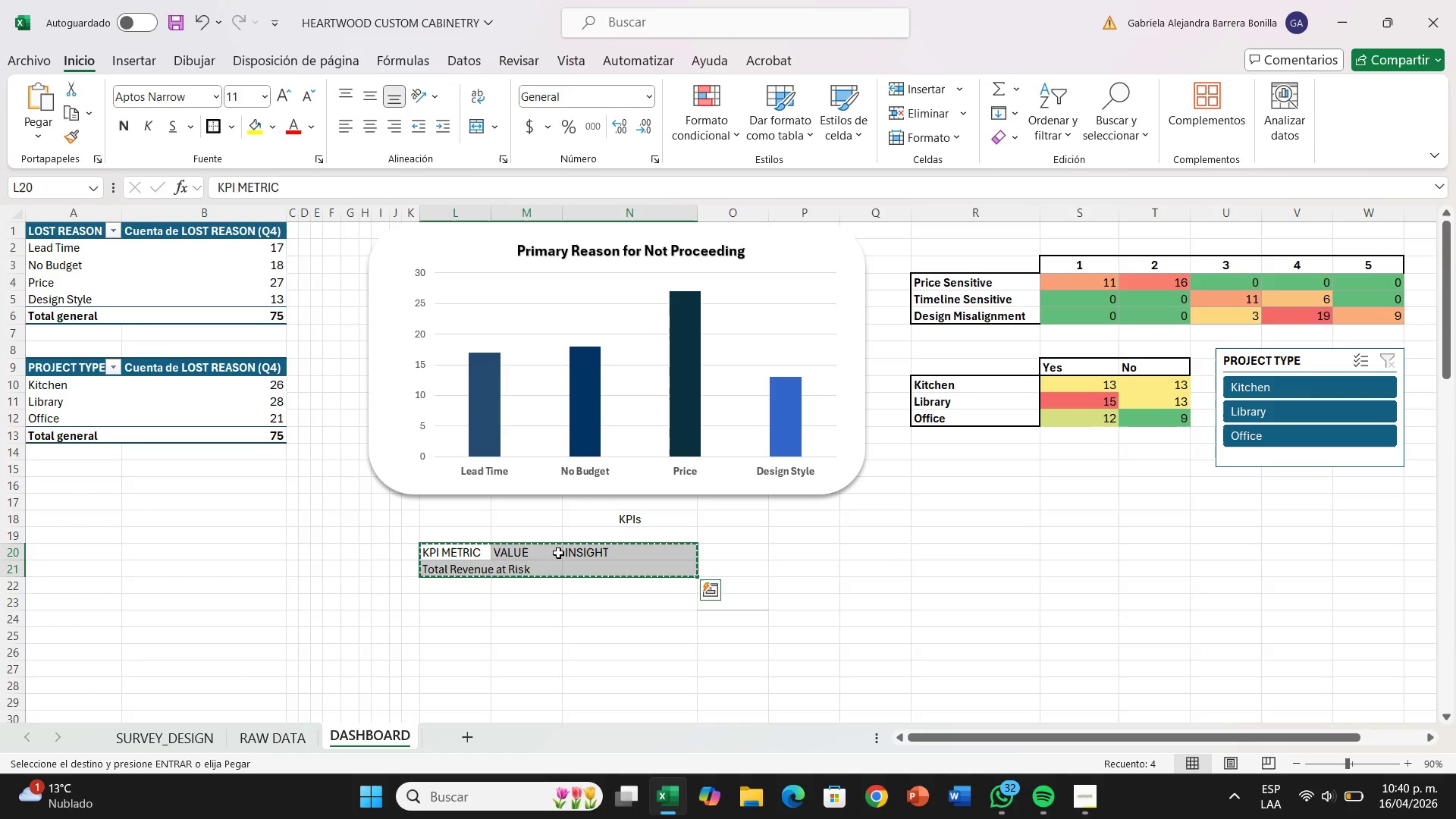 
left_click([548, 553])
 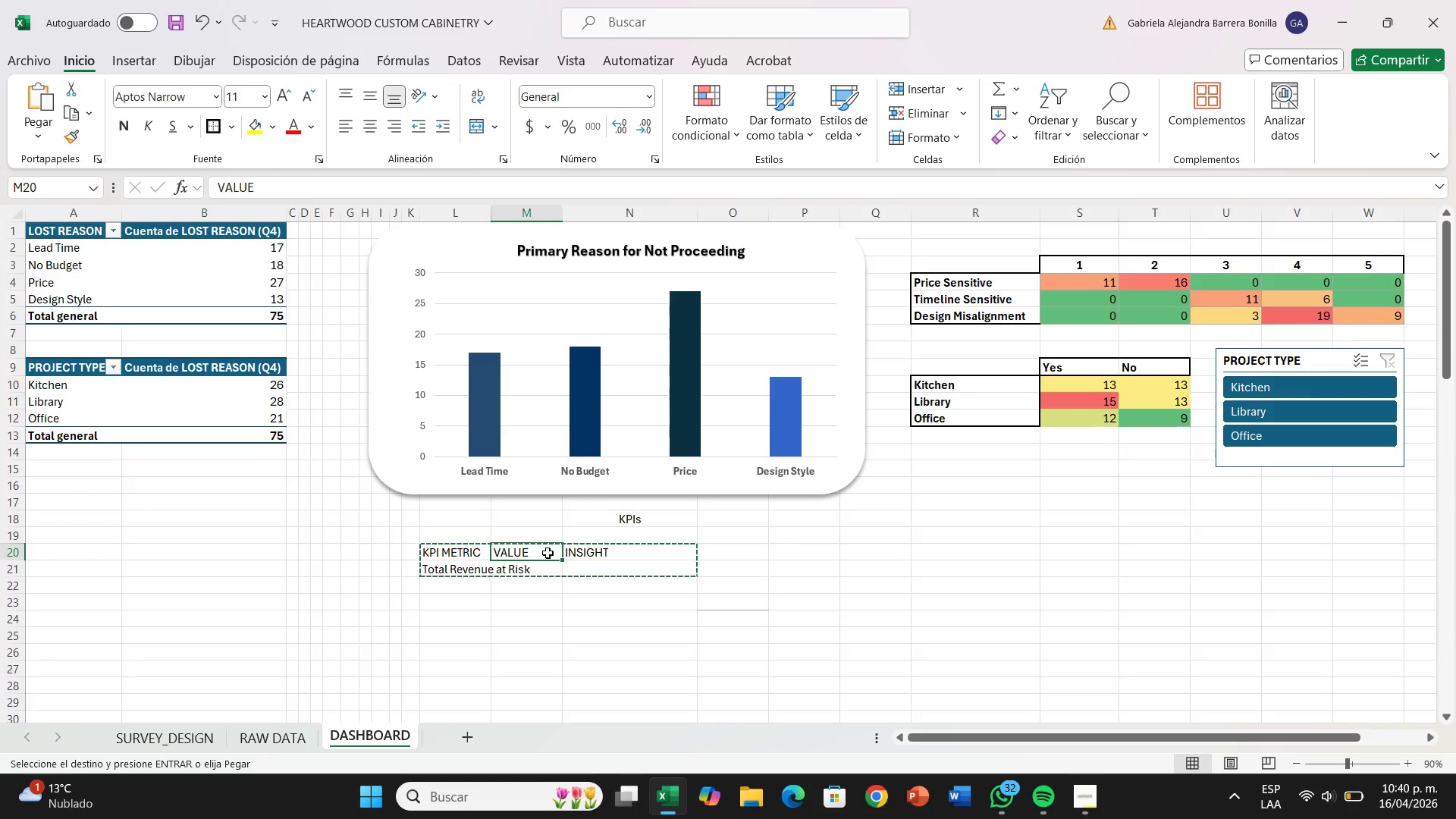 
key(Enter)
 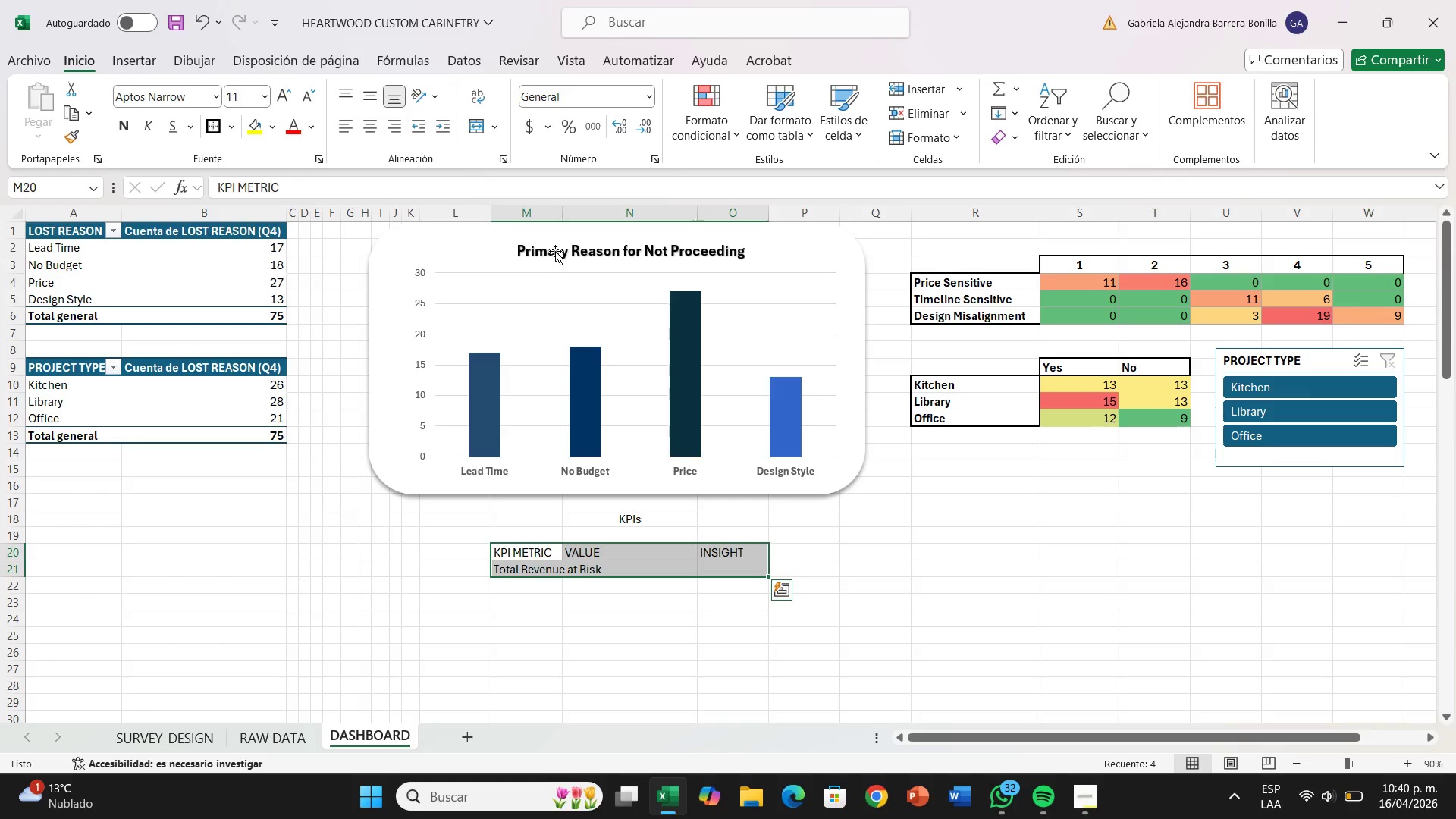 
left_click_drag(start_coordinate=[563, 215], to_coordinate=[633, 217])
 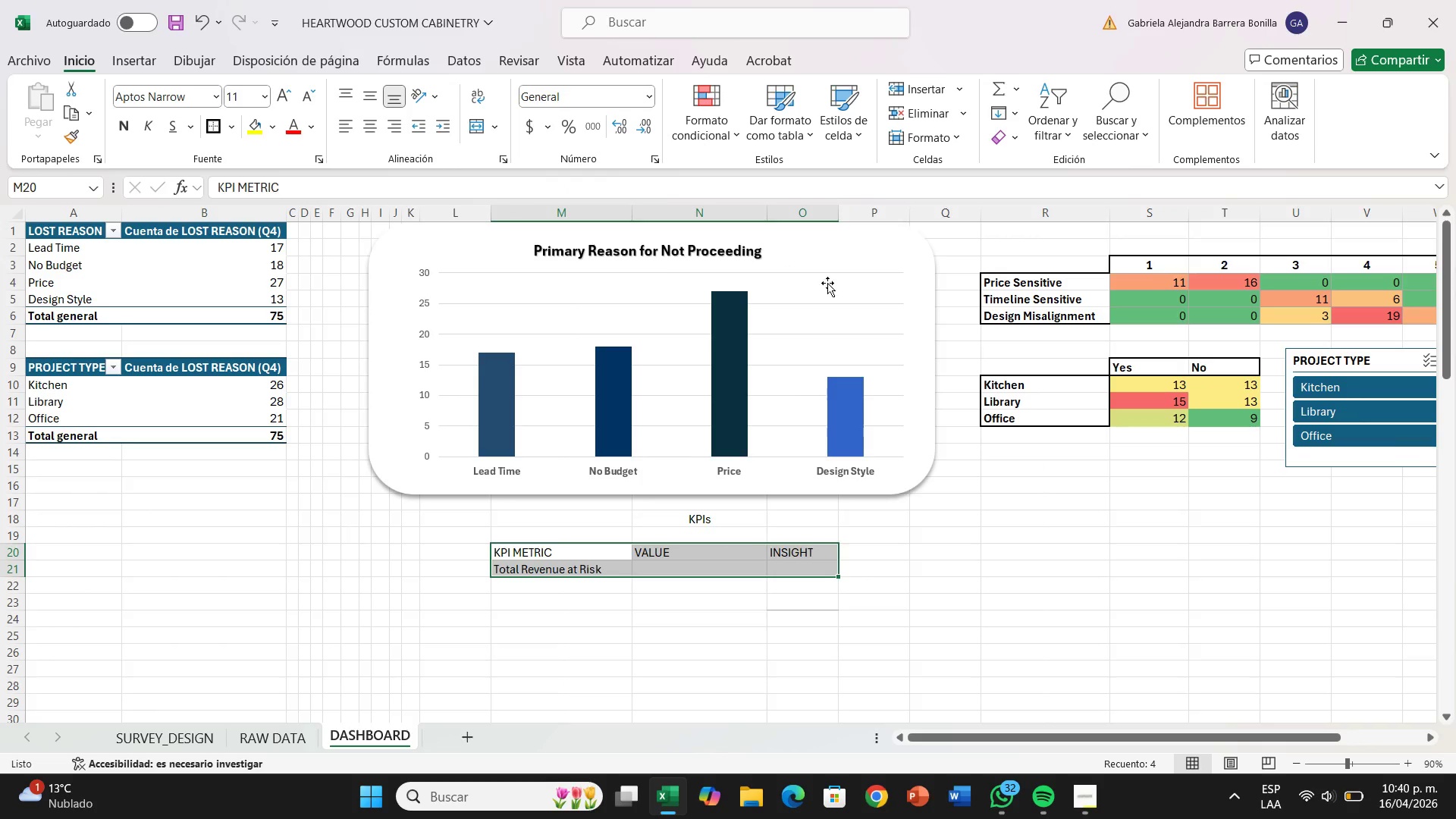 
left_click([864, 270])
 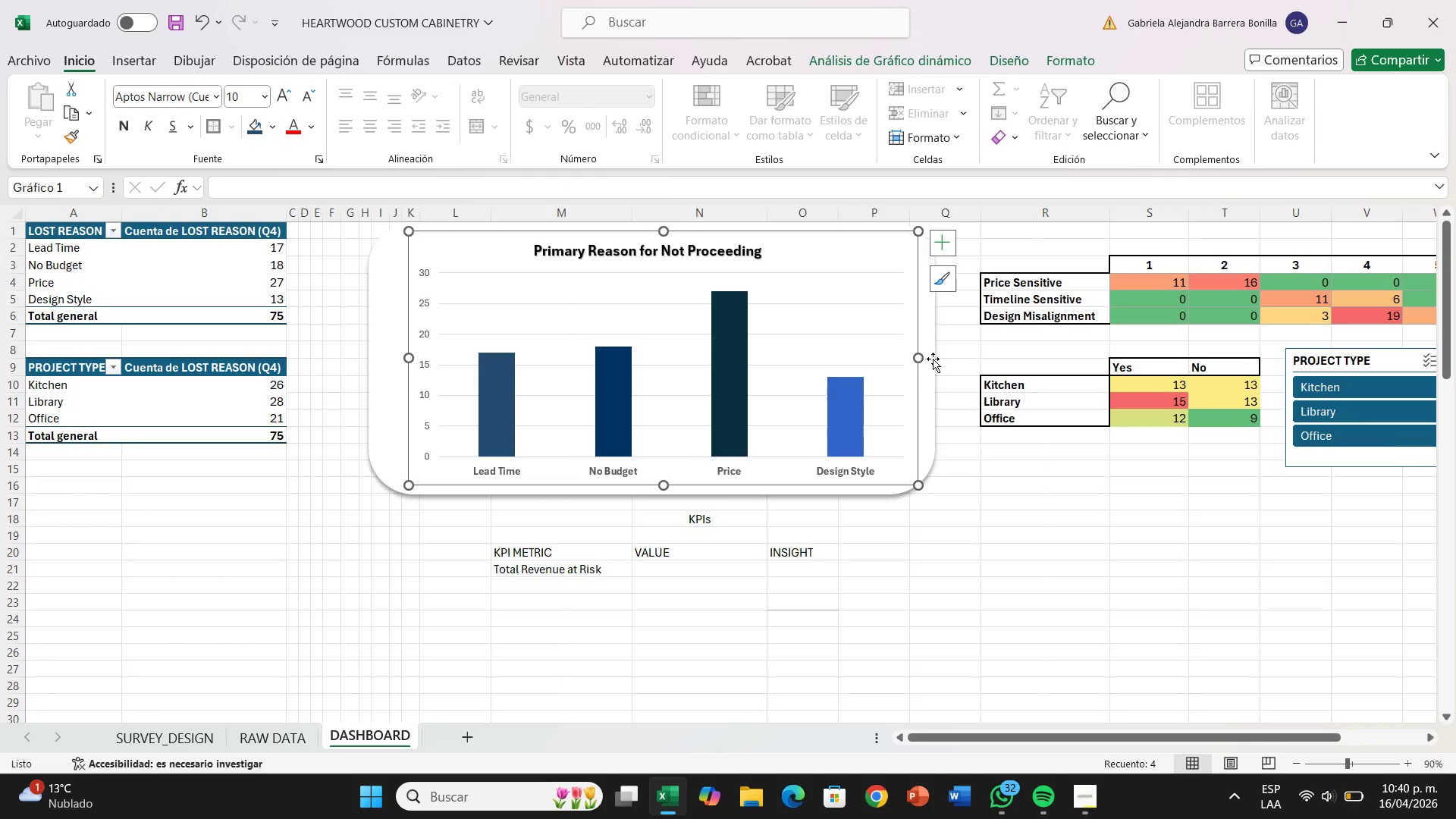 
left_click([933, 359])
 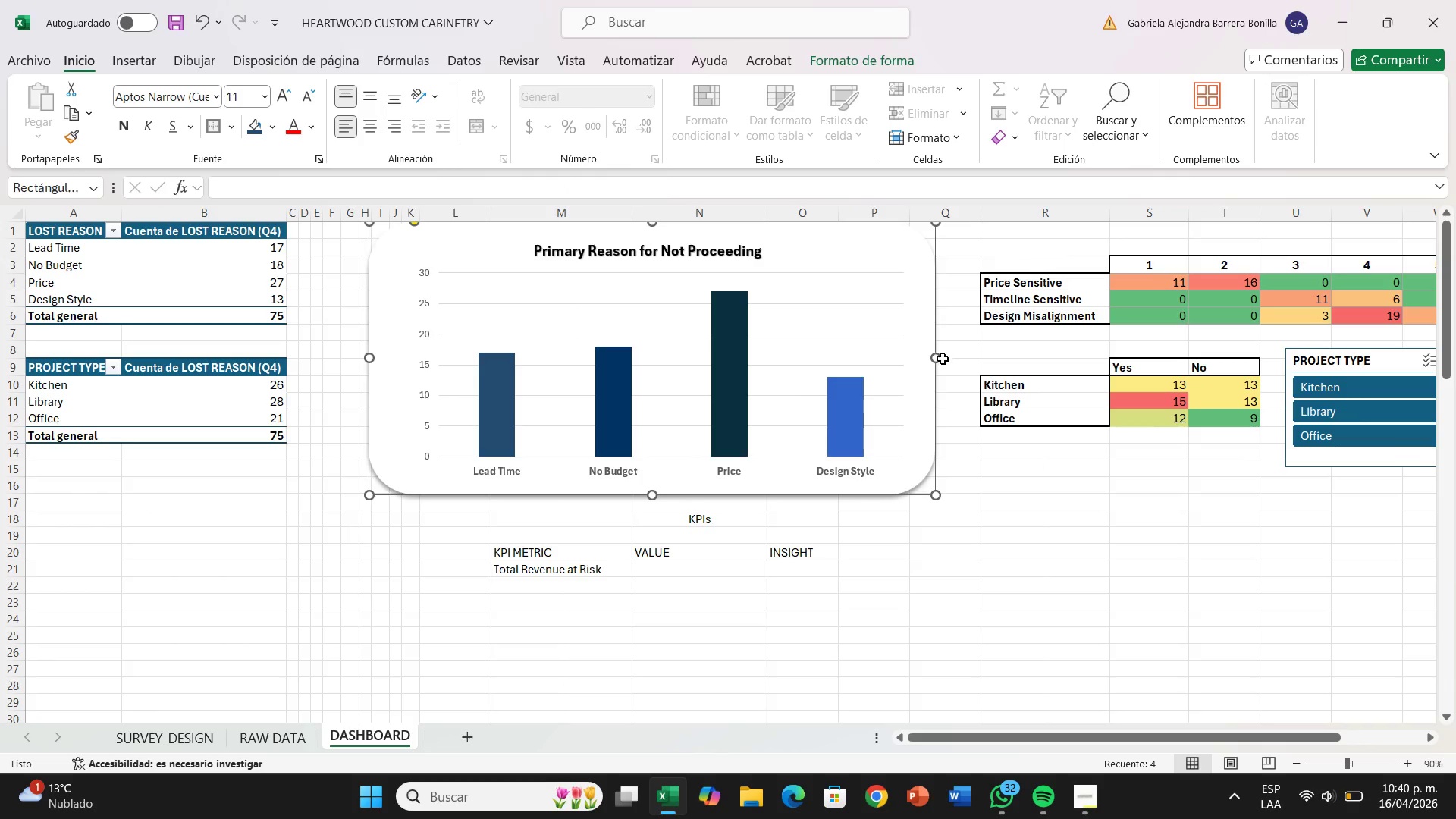 
left_click_drag(start_coordinate=[936, 360], to_coordinate=[839, 359])
 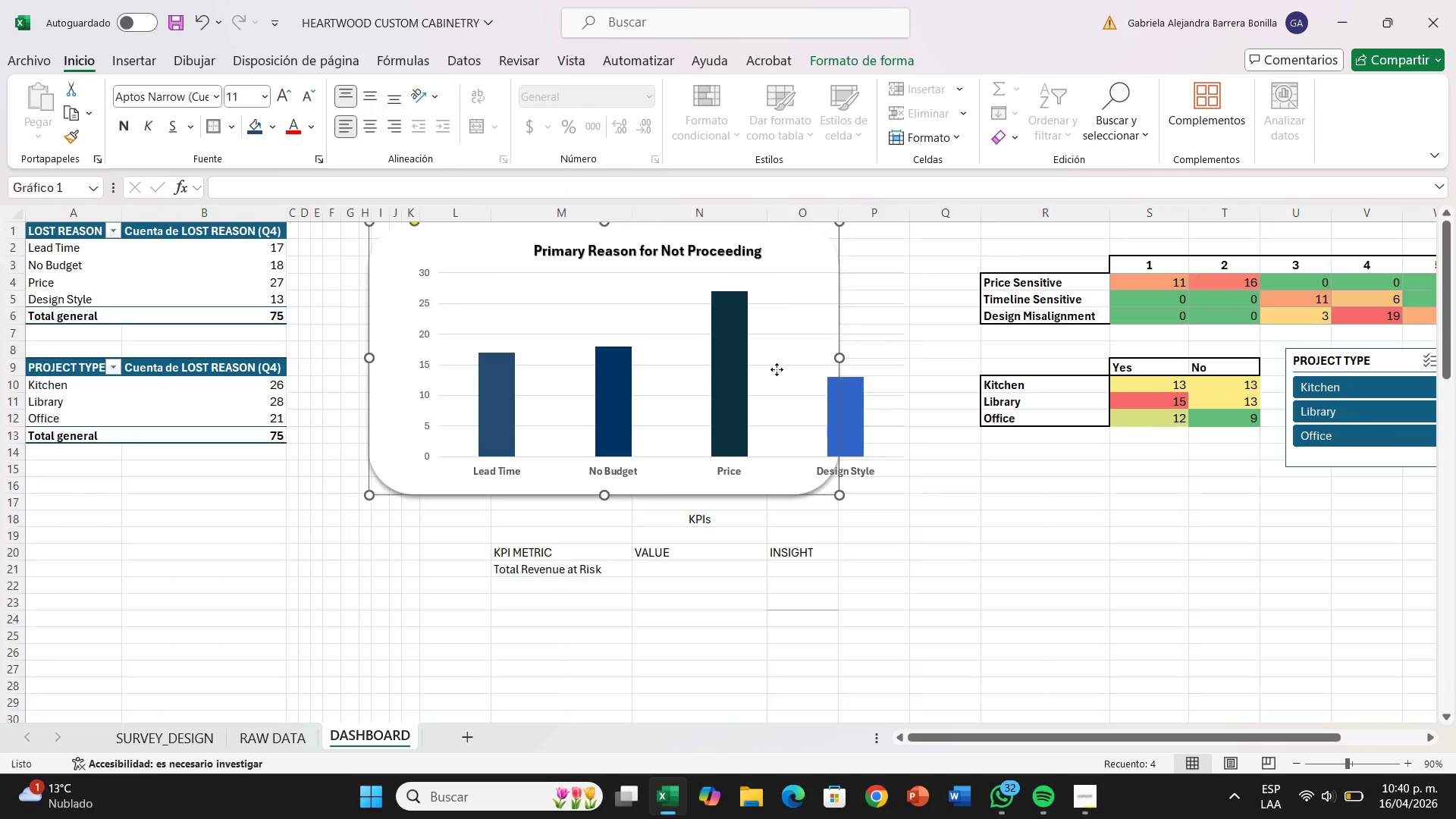 
left_click([777, 369])
 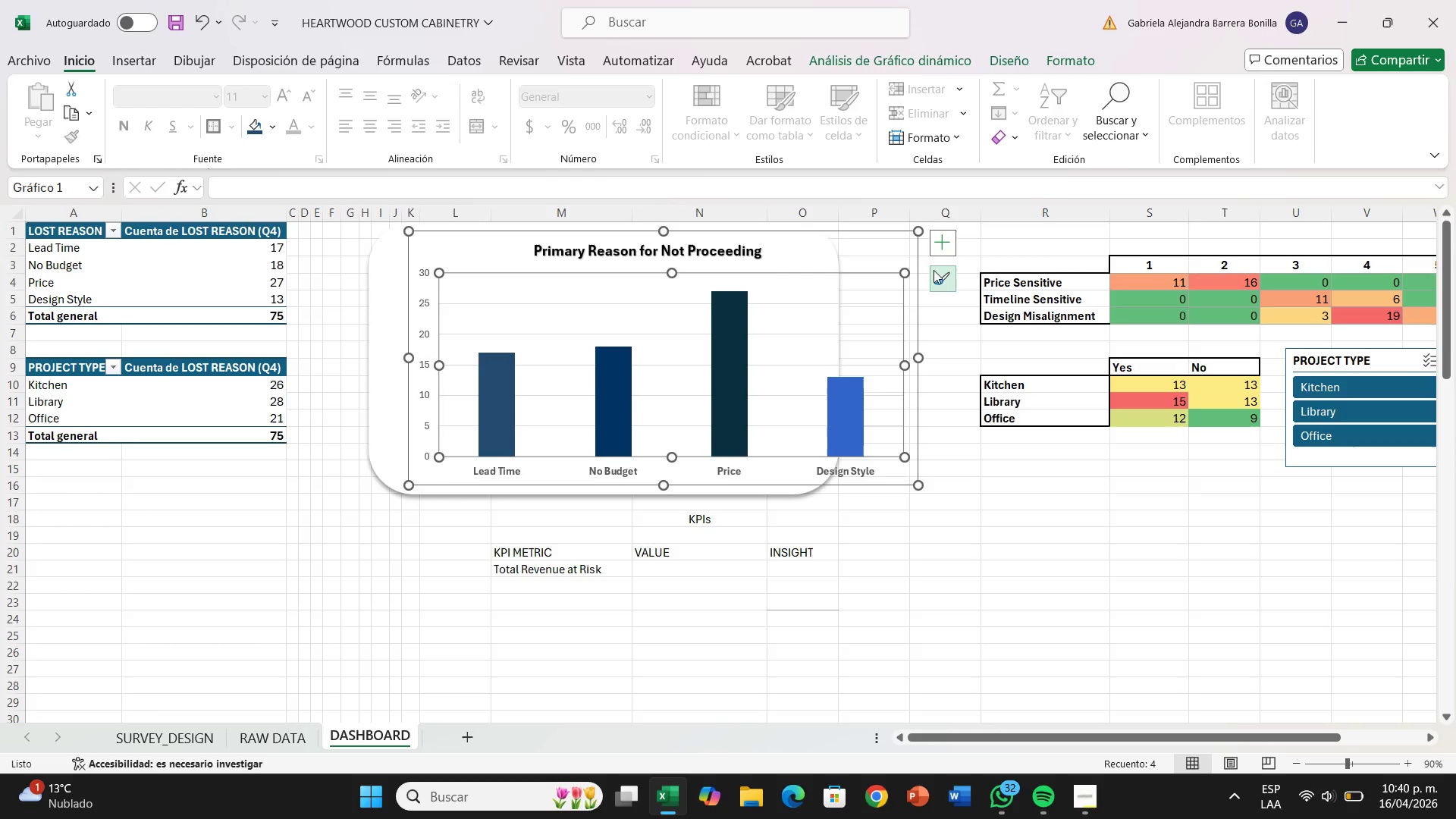 
left_click_drag(start_coordinate=[924, 232], to_coordinate=[811, 256])
 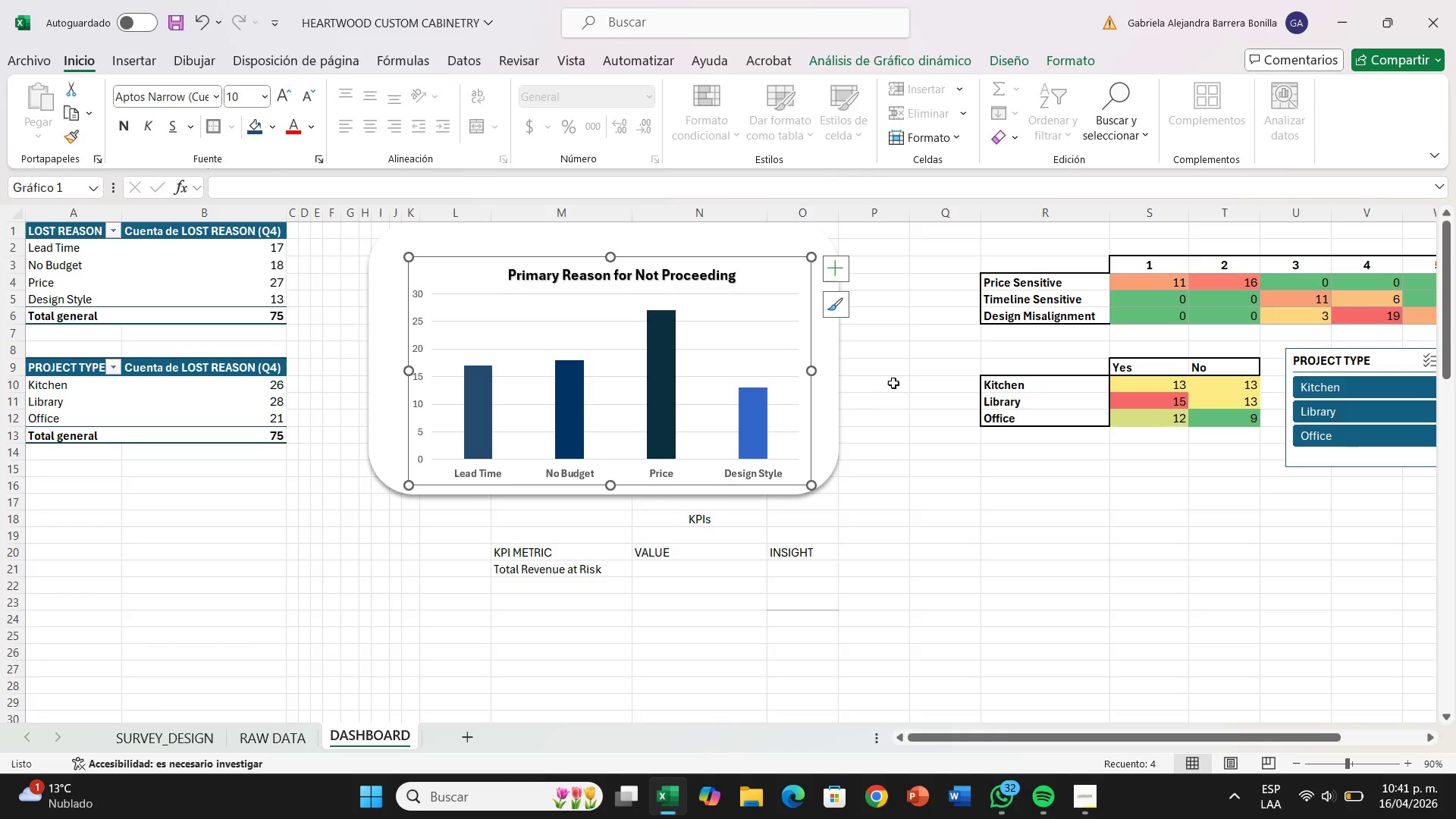 
left_click([951, 400])
 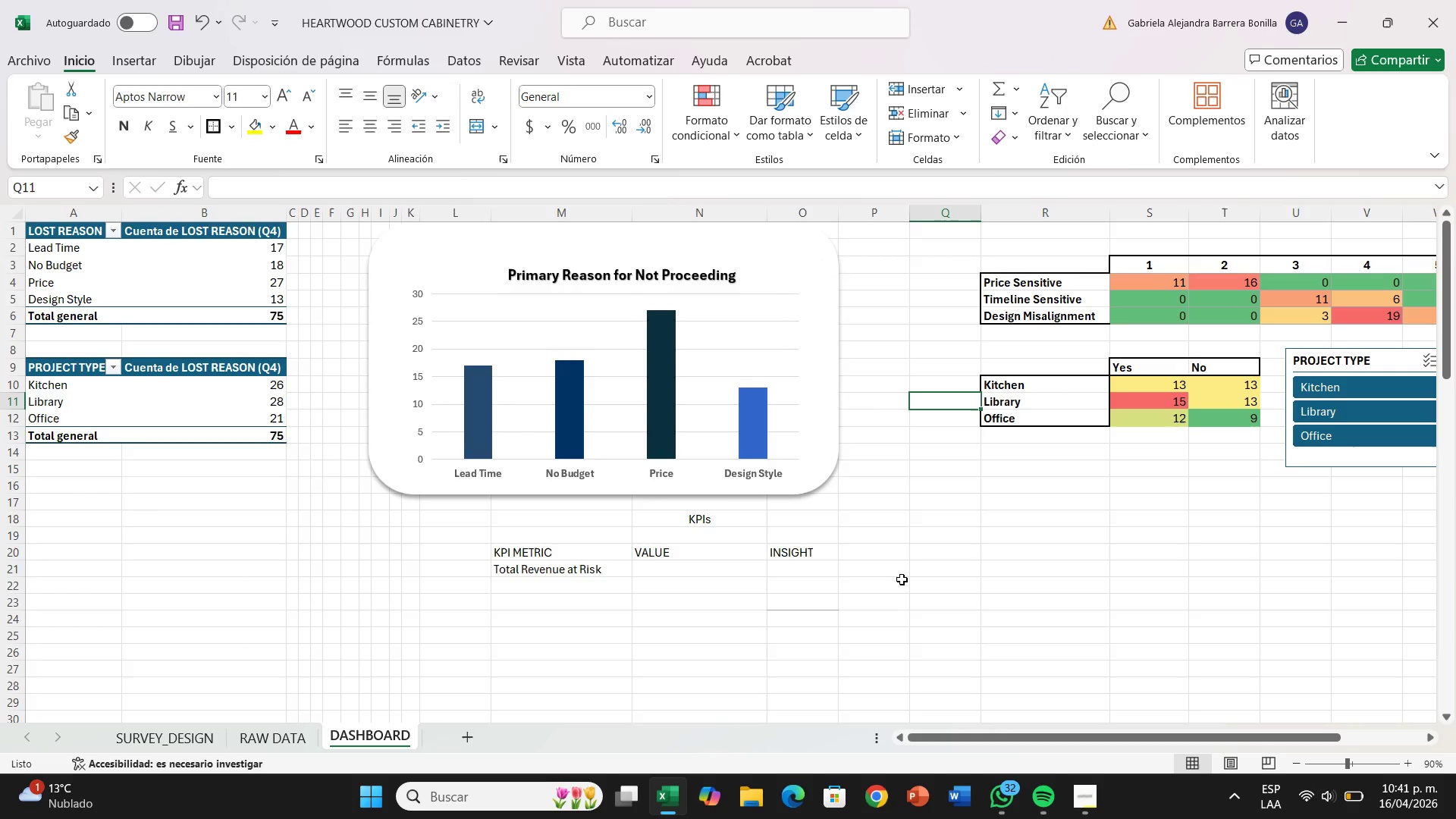 
left_click([902, 579])
 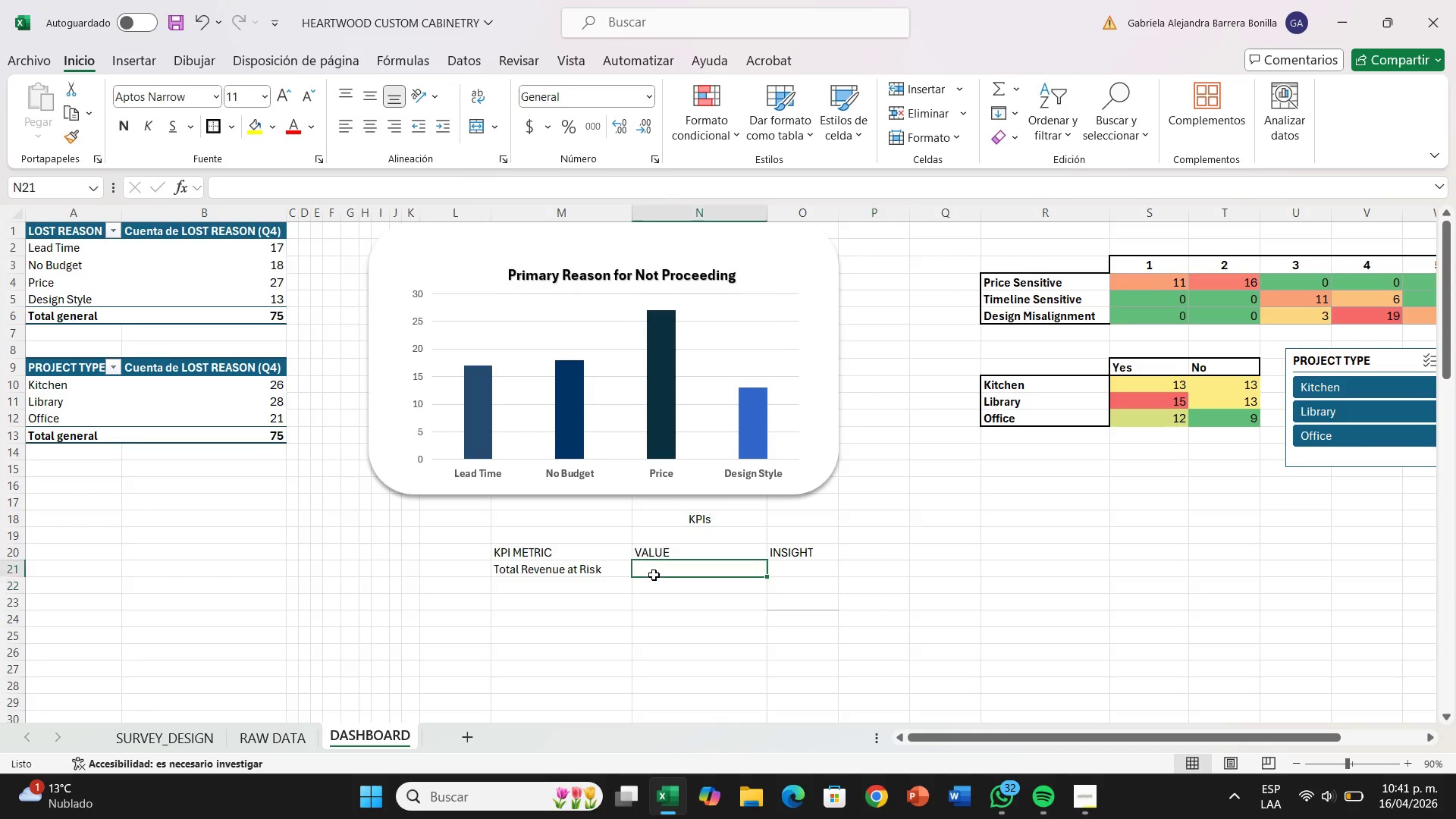 
left_click([654, 575])
 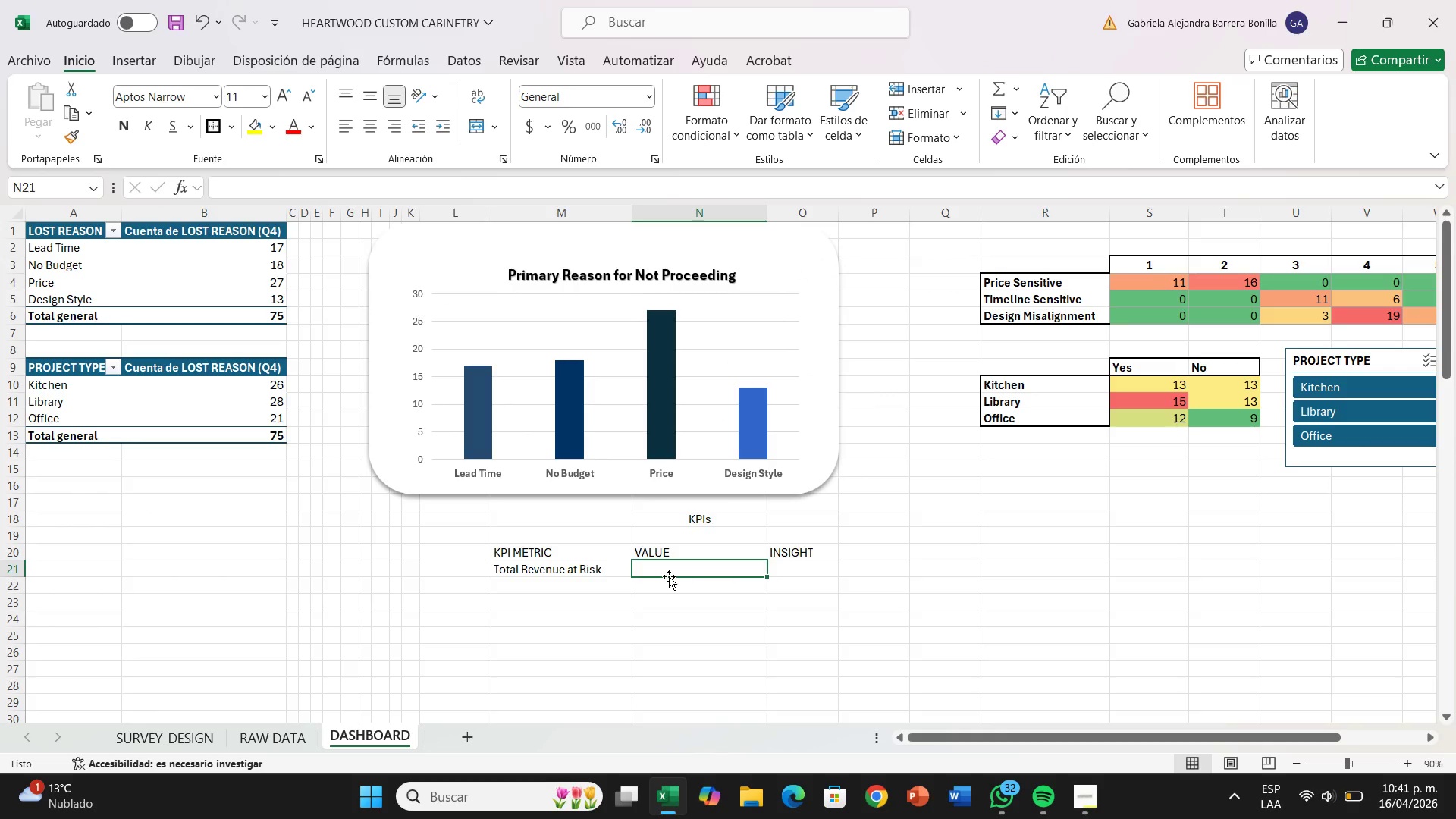 
type()su)
 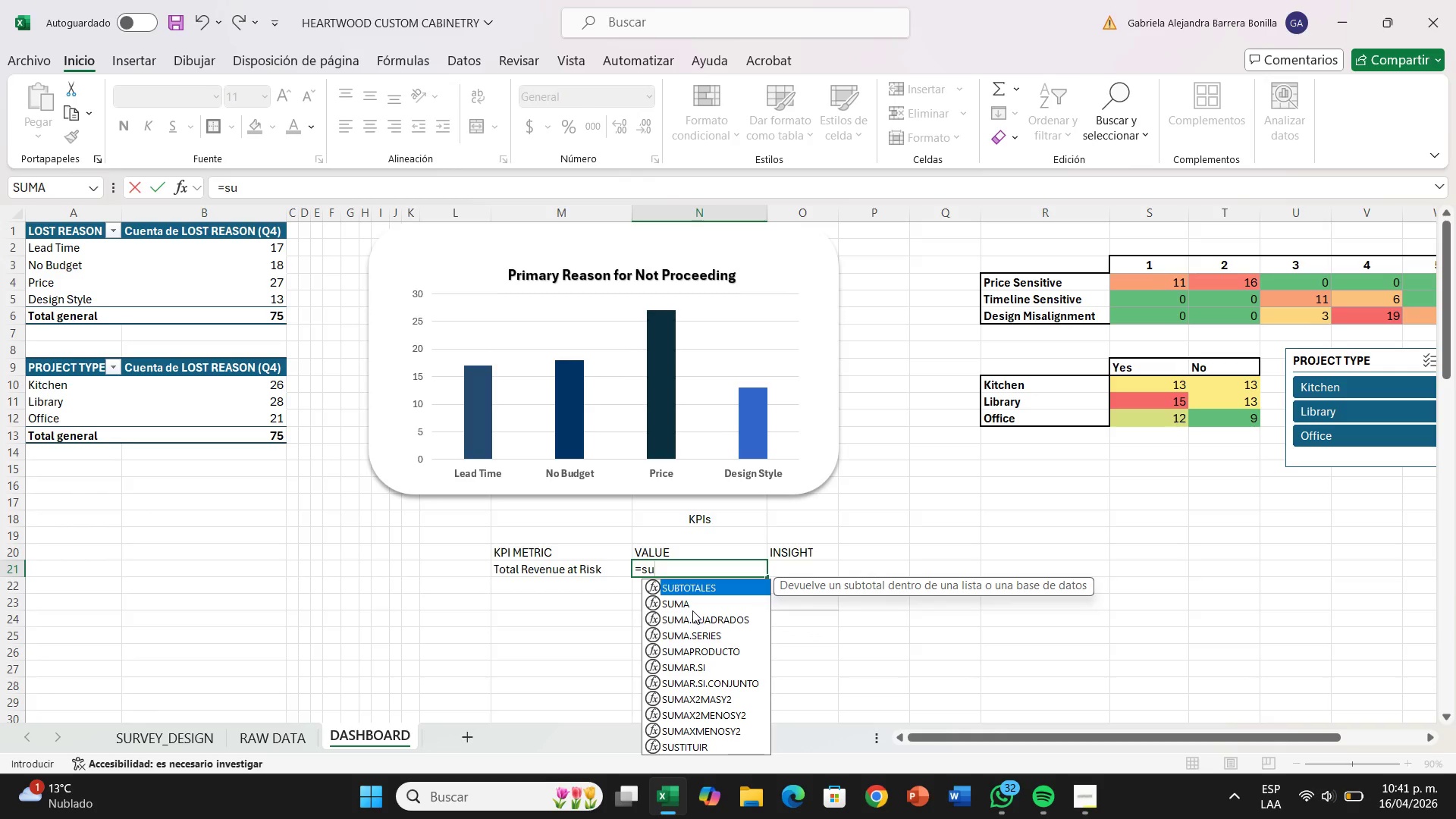 
double_click([692, 608])
 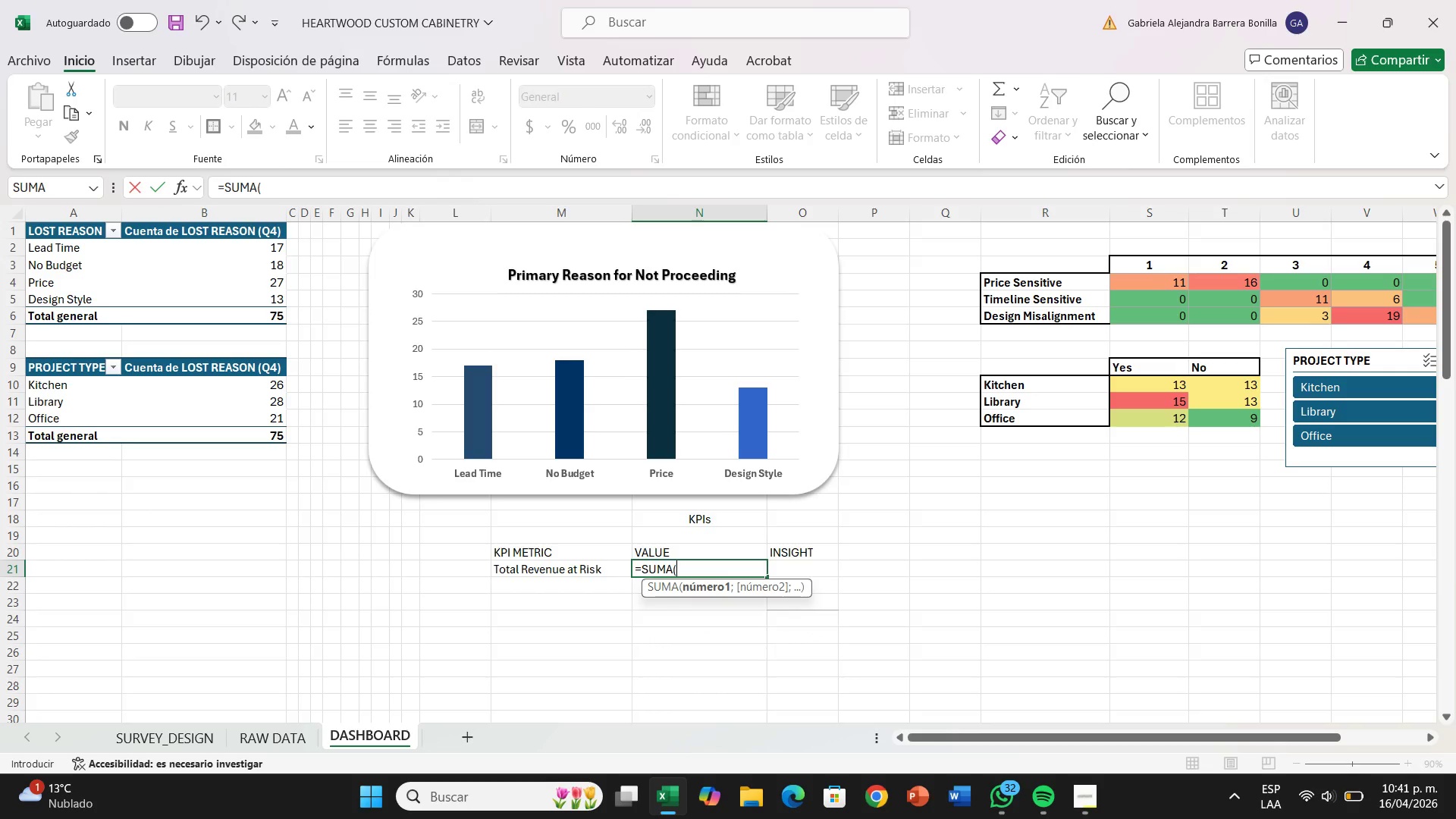 
left_click([293, 736])
 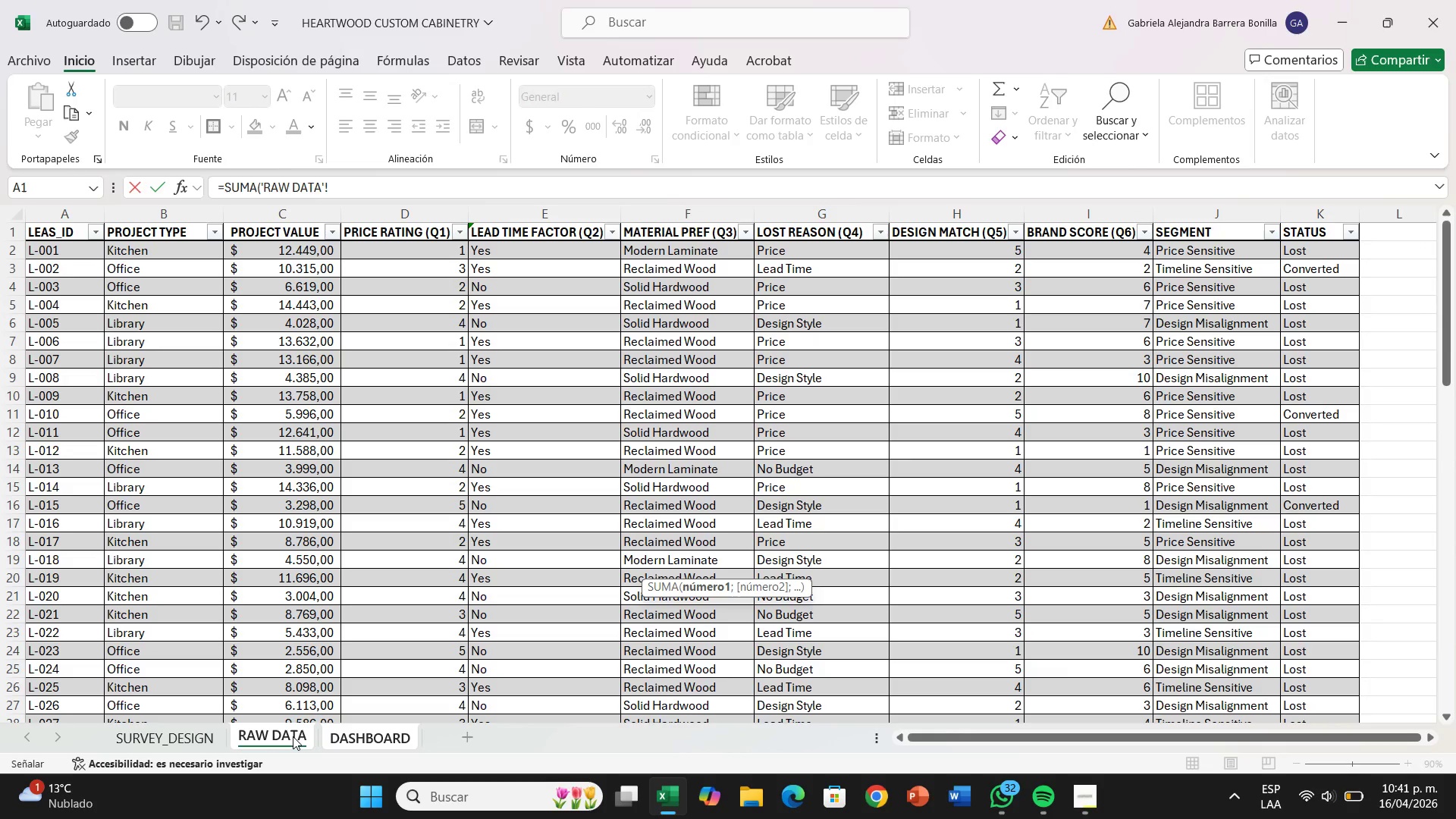 
wait(5.19)
 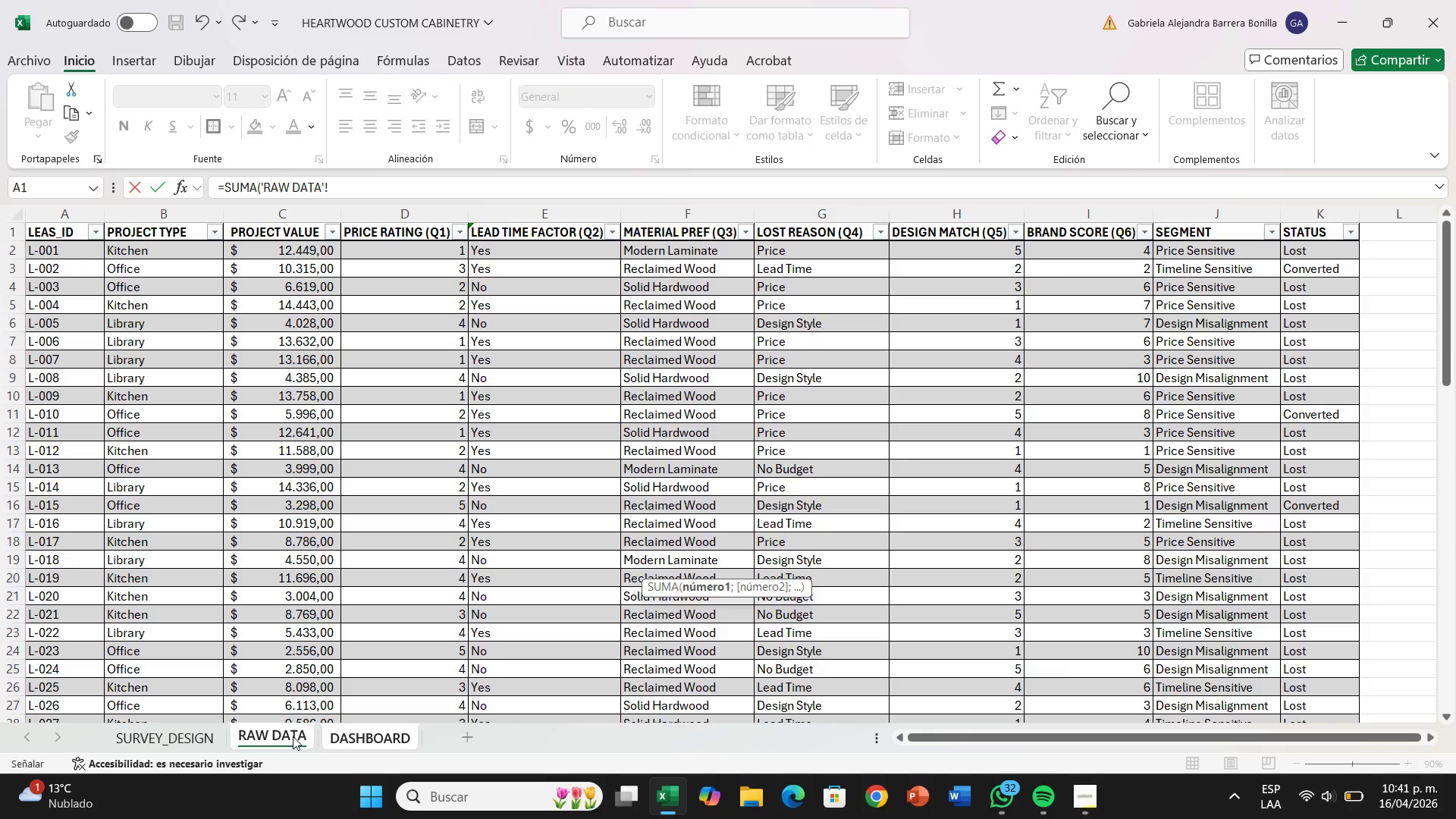 
type(C>C()
 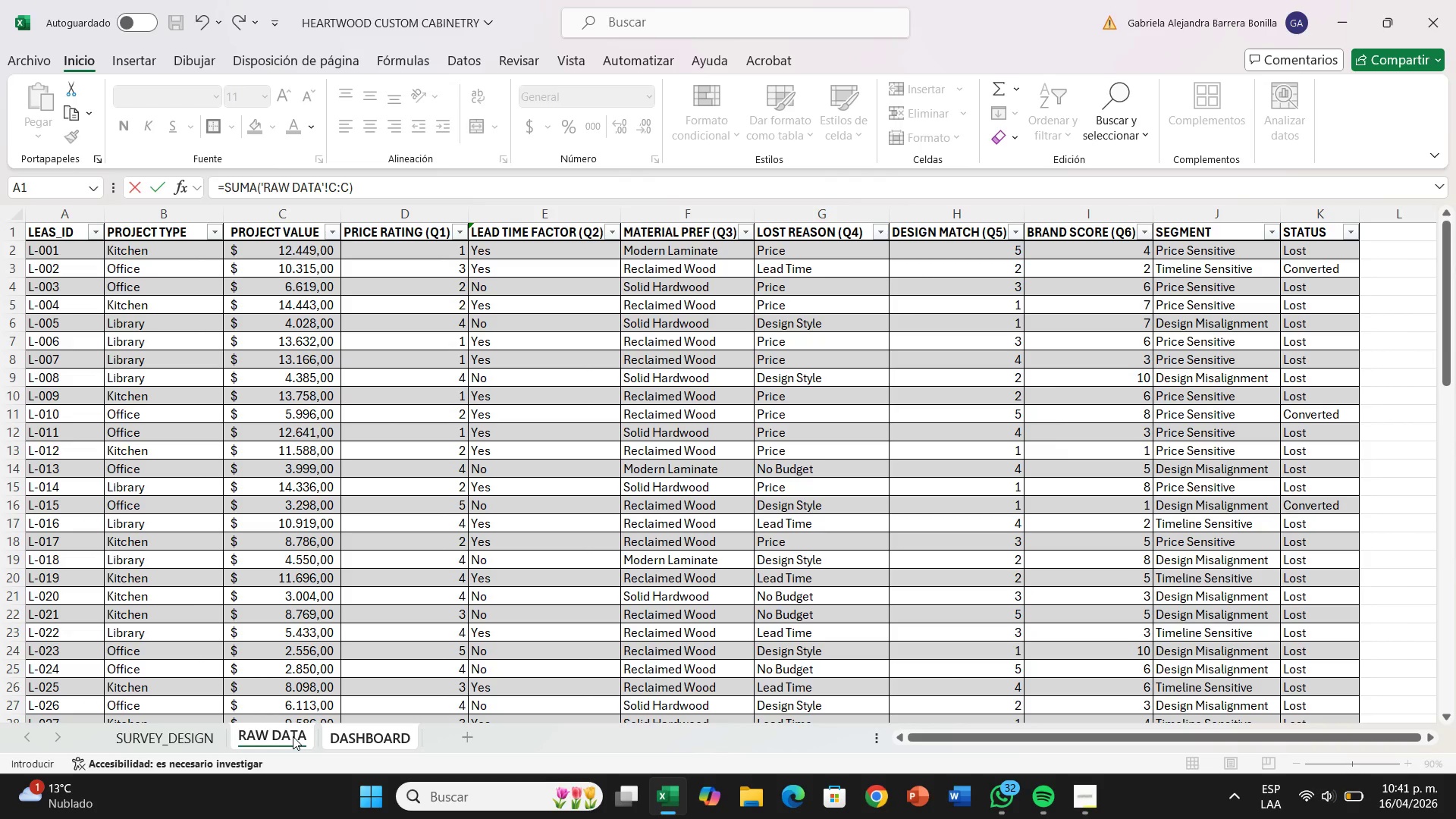 
key(Enter)
 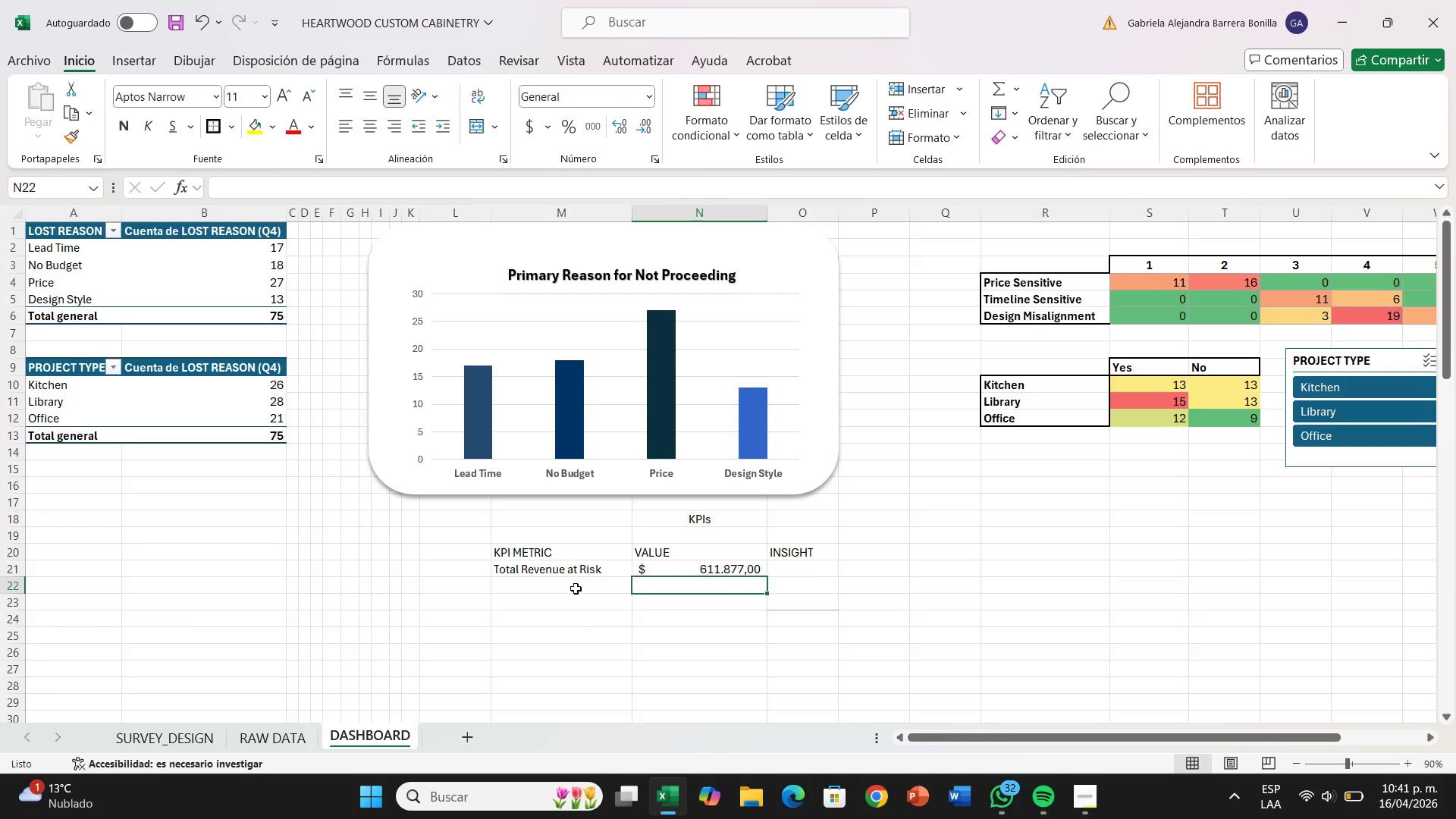 
left_click([816, 570])
 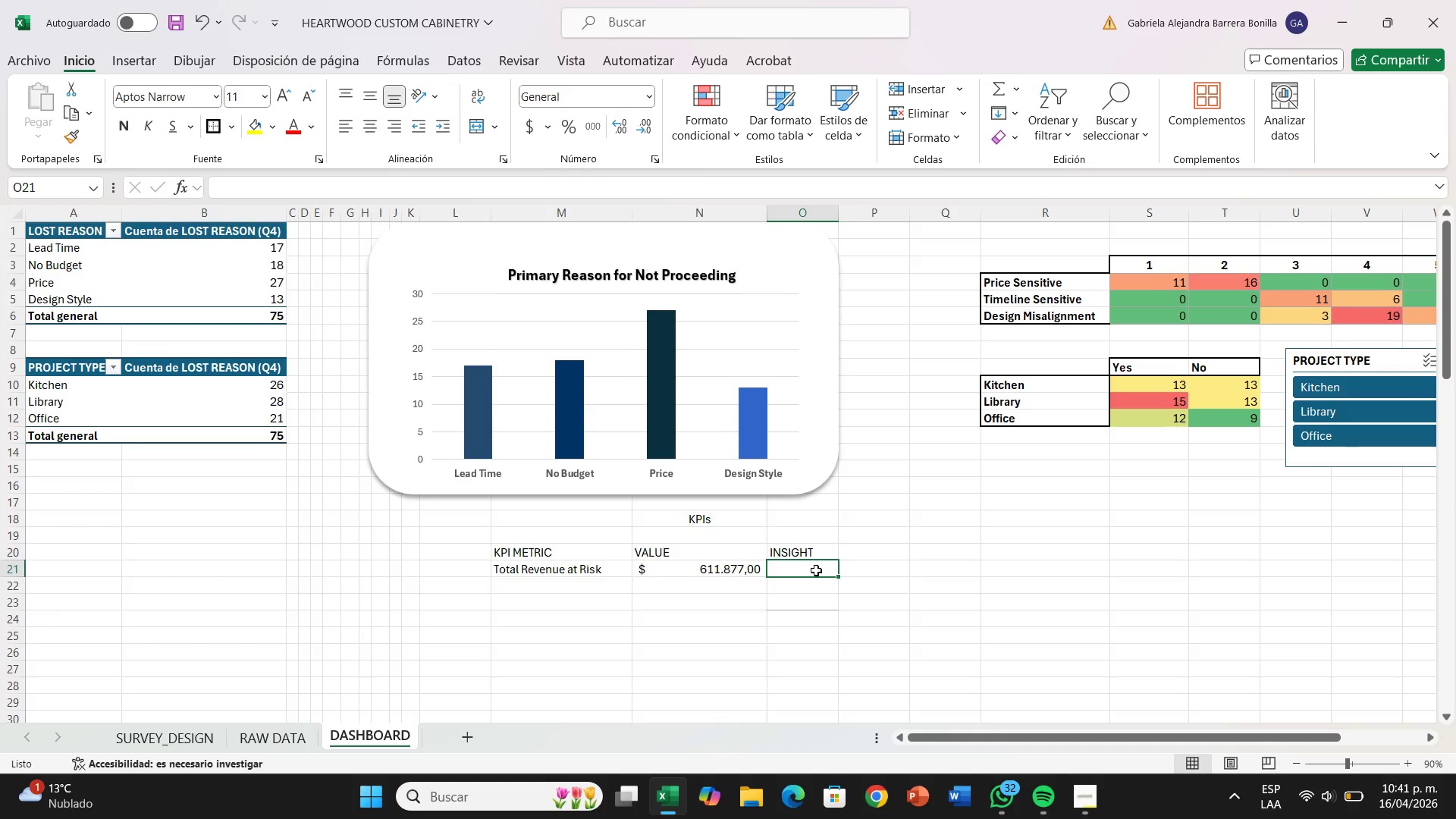 
type(Total Valu)
key(Backspace)
key(Backspace)
key(Backspace)
key(Backspace)
type(value of quotes lost duro)
key(Backspace)
type(ing thw )
key(Backspace)
type(e)
key(Backspace)
key(Backspace)
type(e period)
 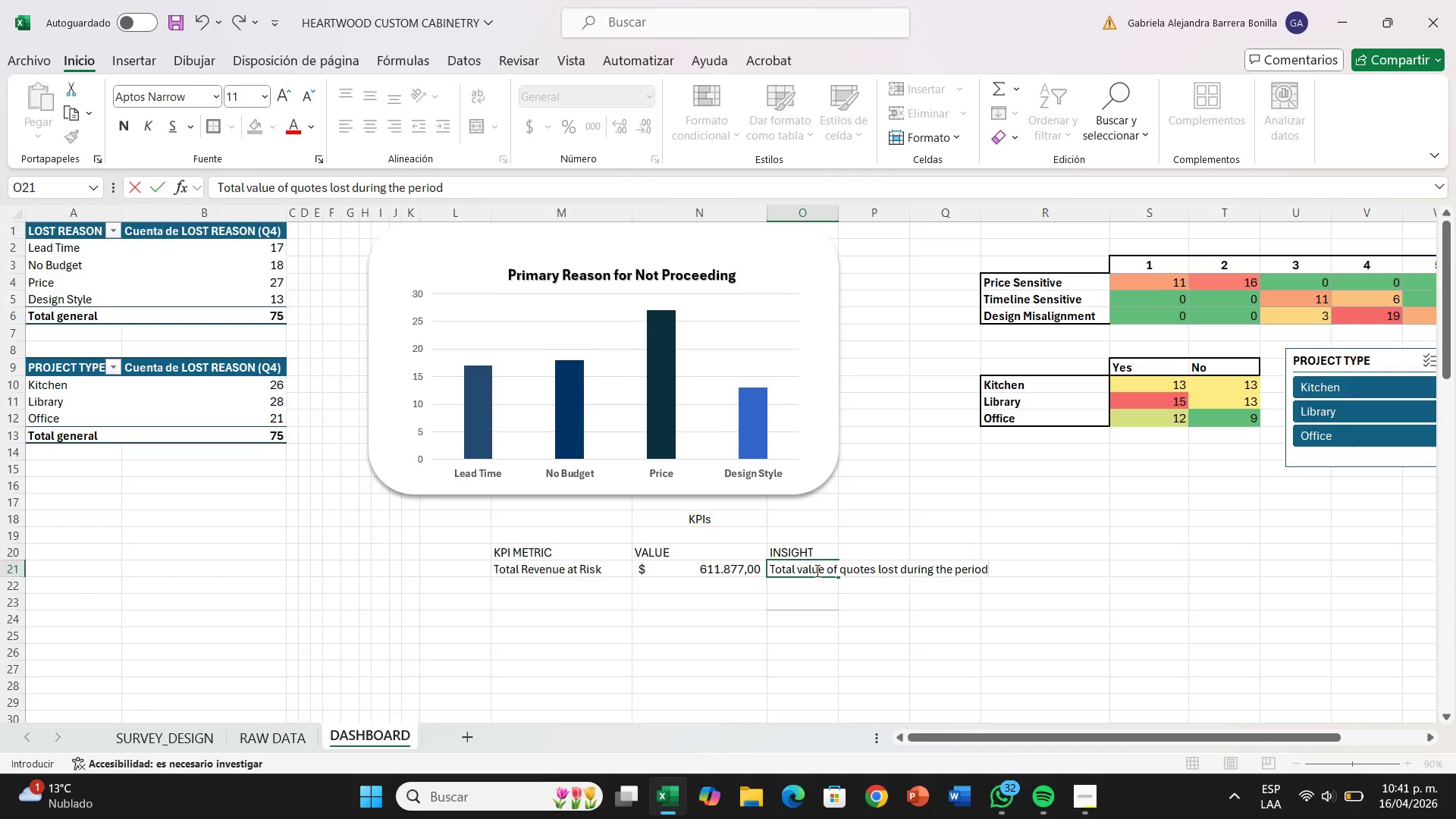 
key(Period)
 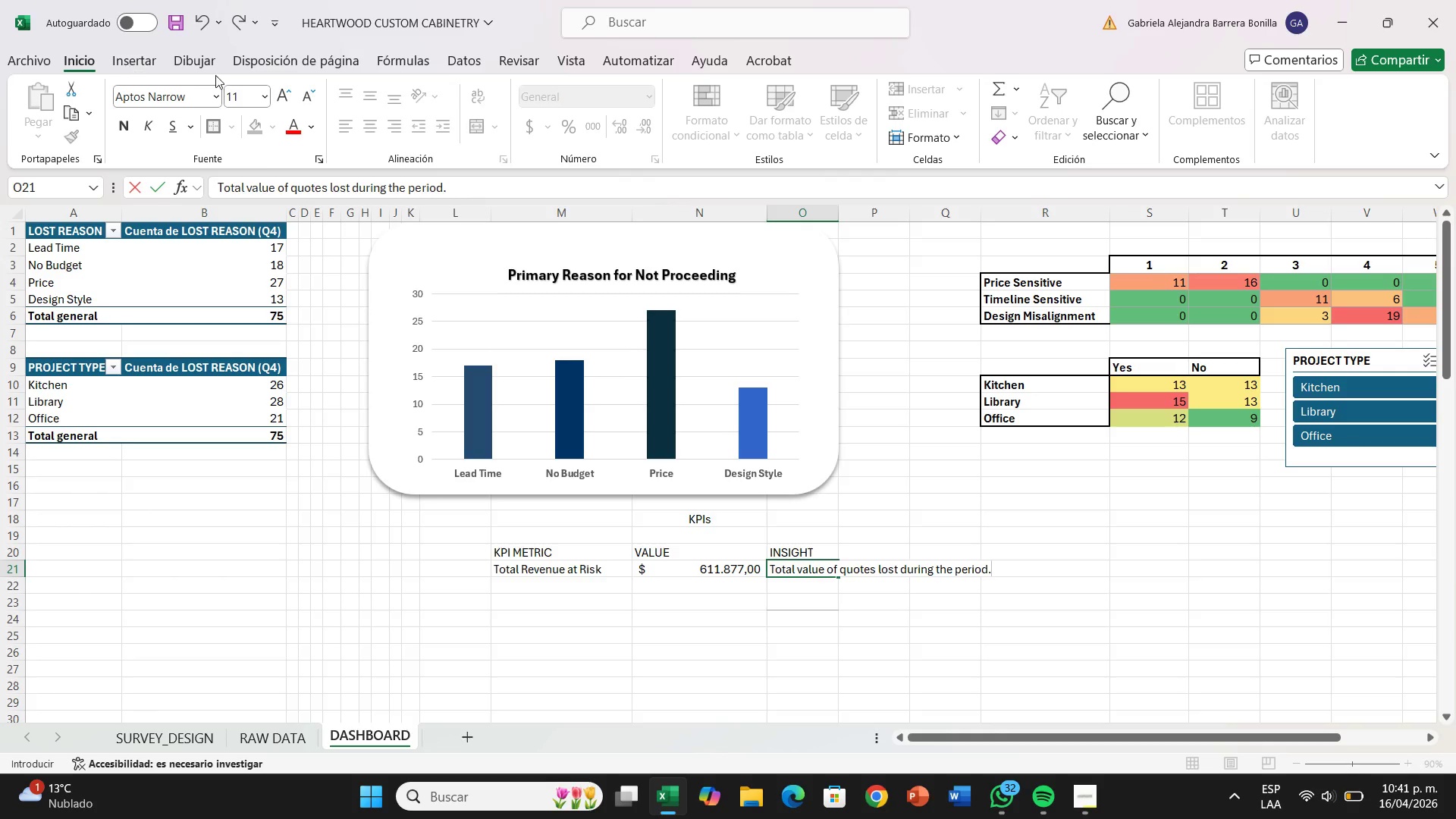 
left_click([984, 560])
 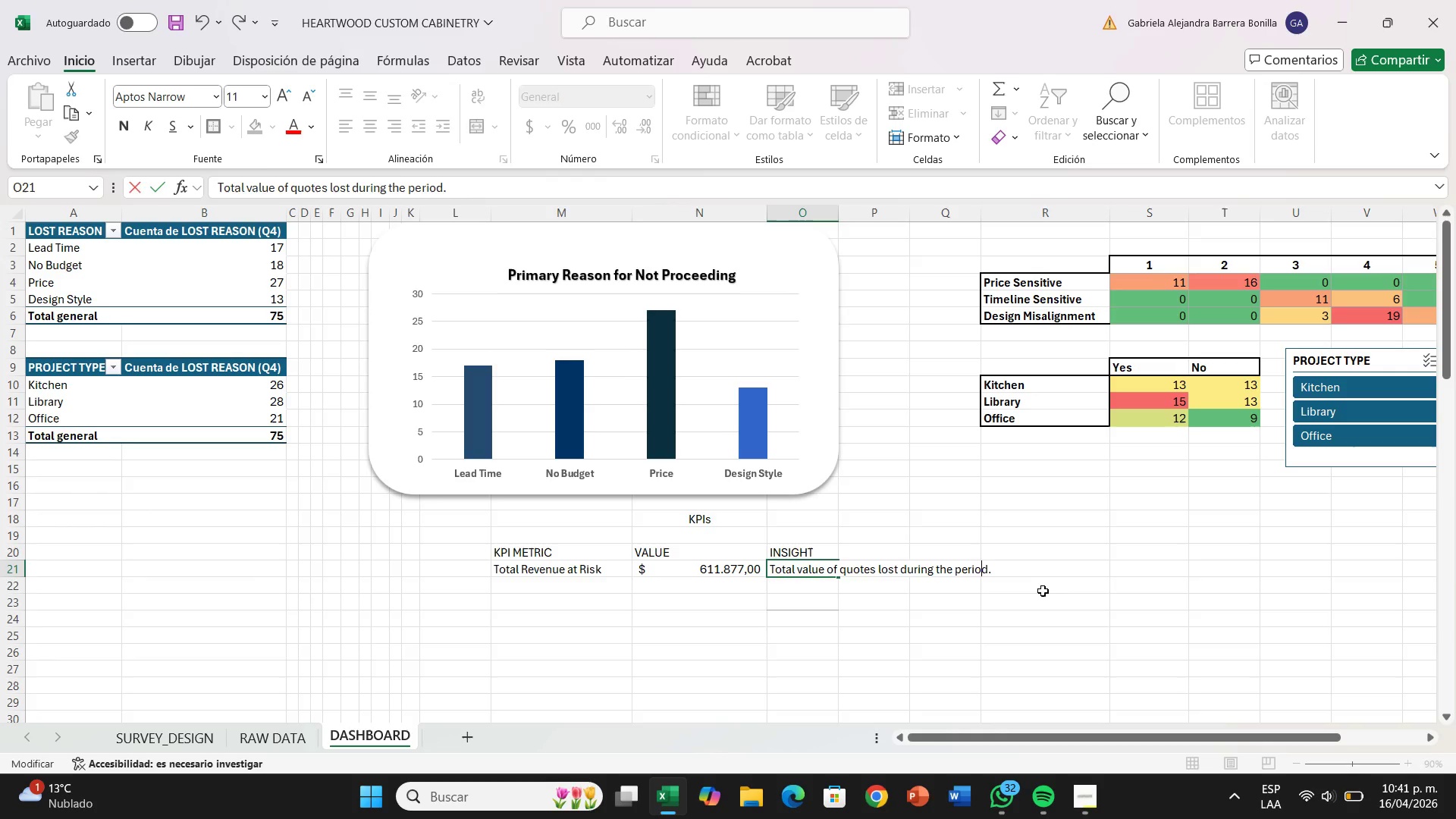 
left_click([1043, 591])
 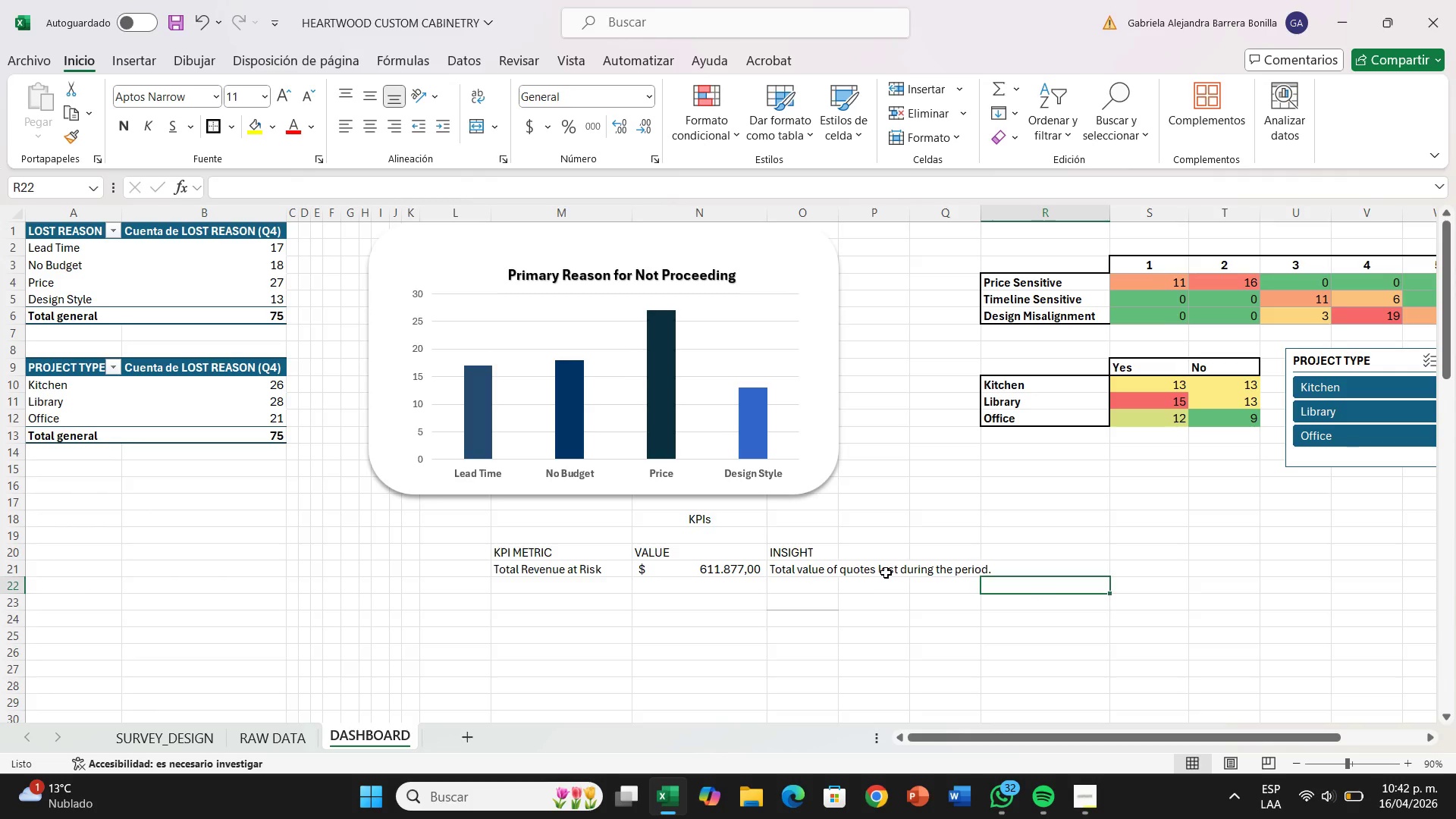 
left_click([886, 573])
 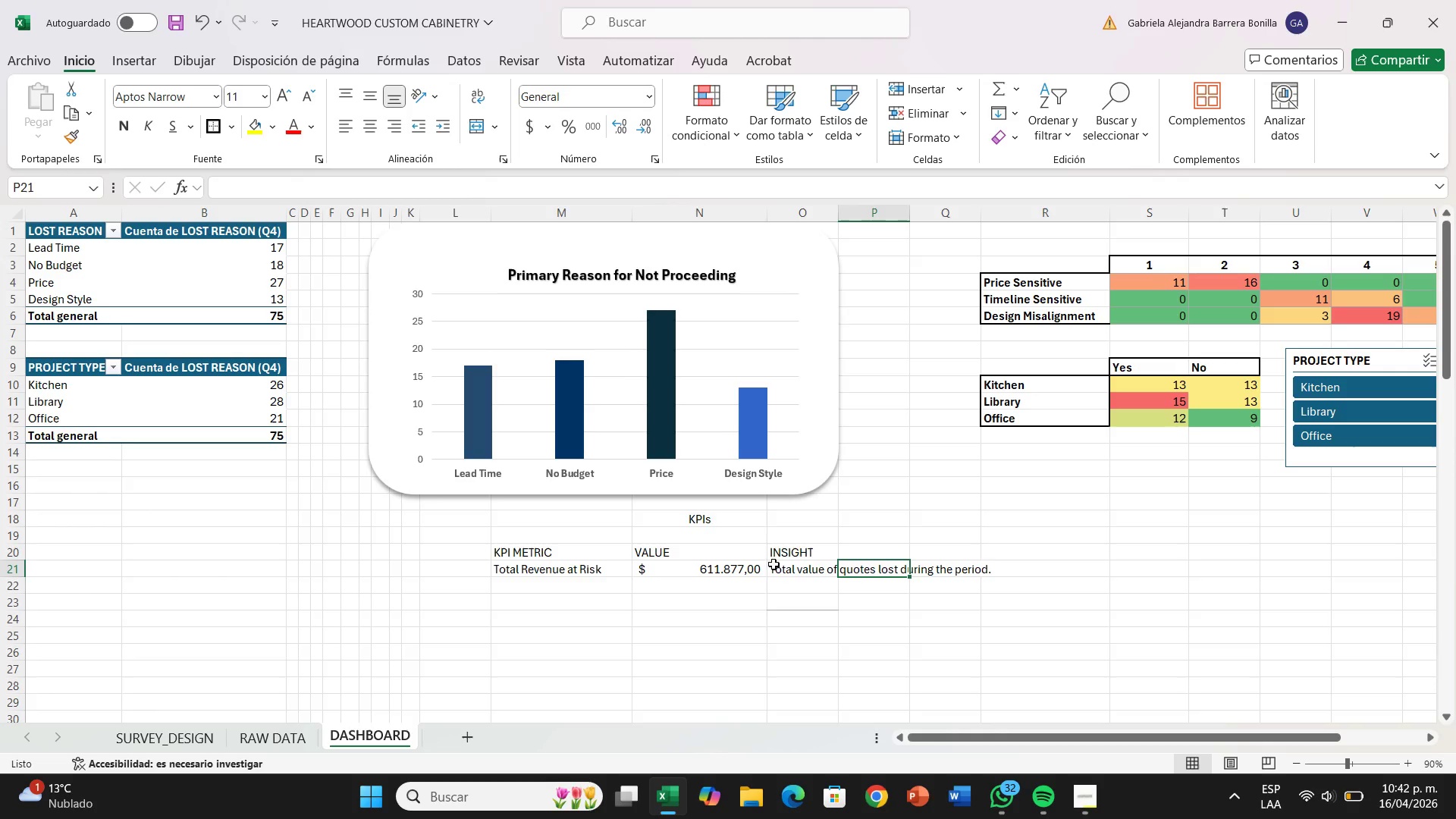 
left_click([783, 573])
 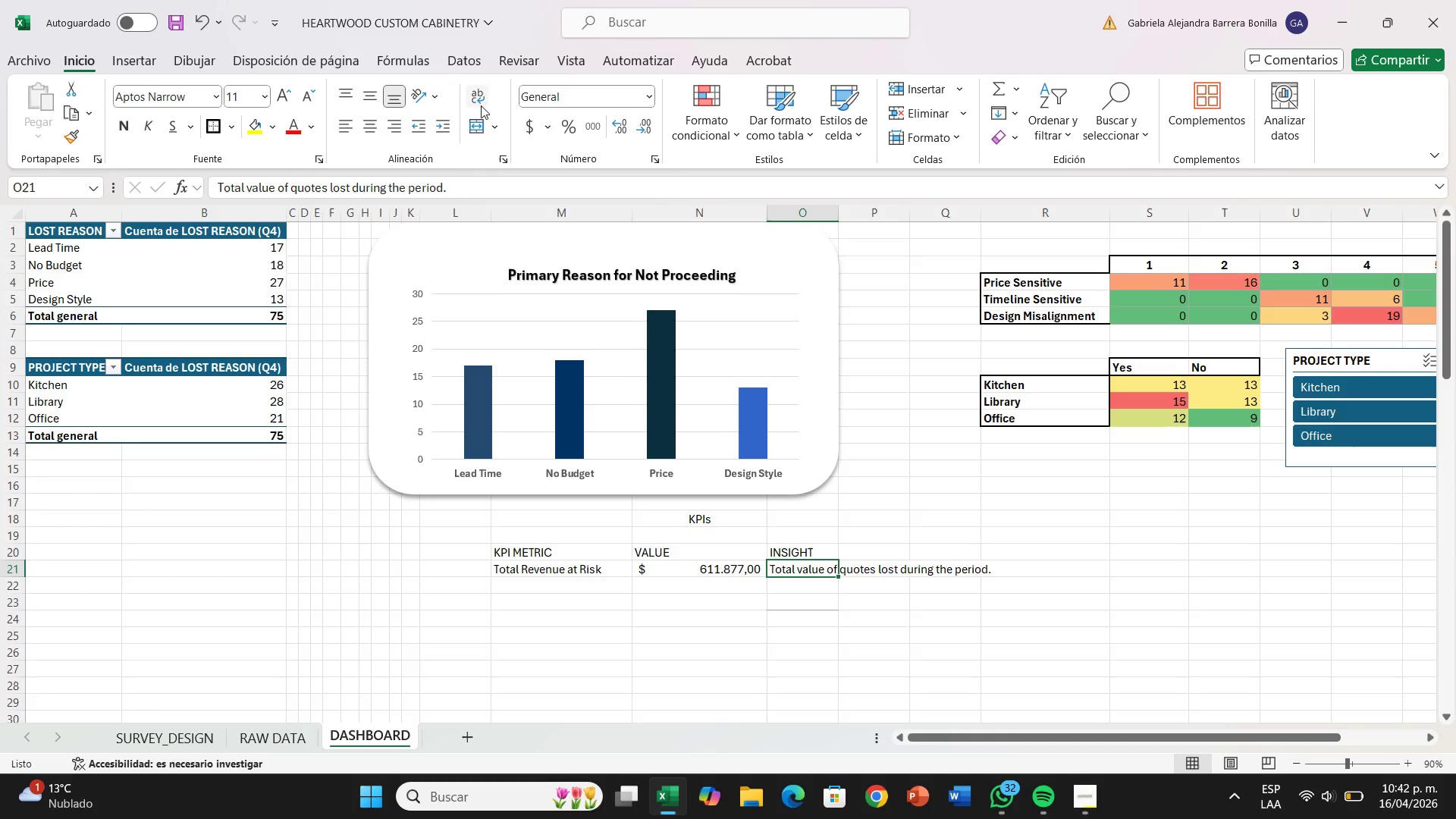 
left_click([481, 101])
 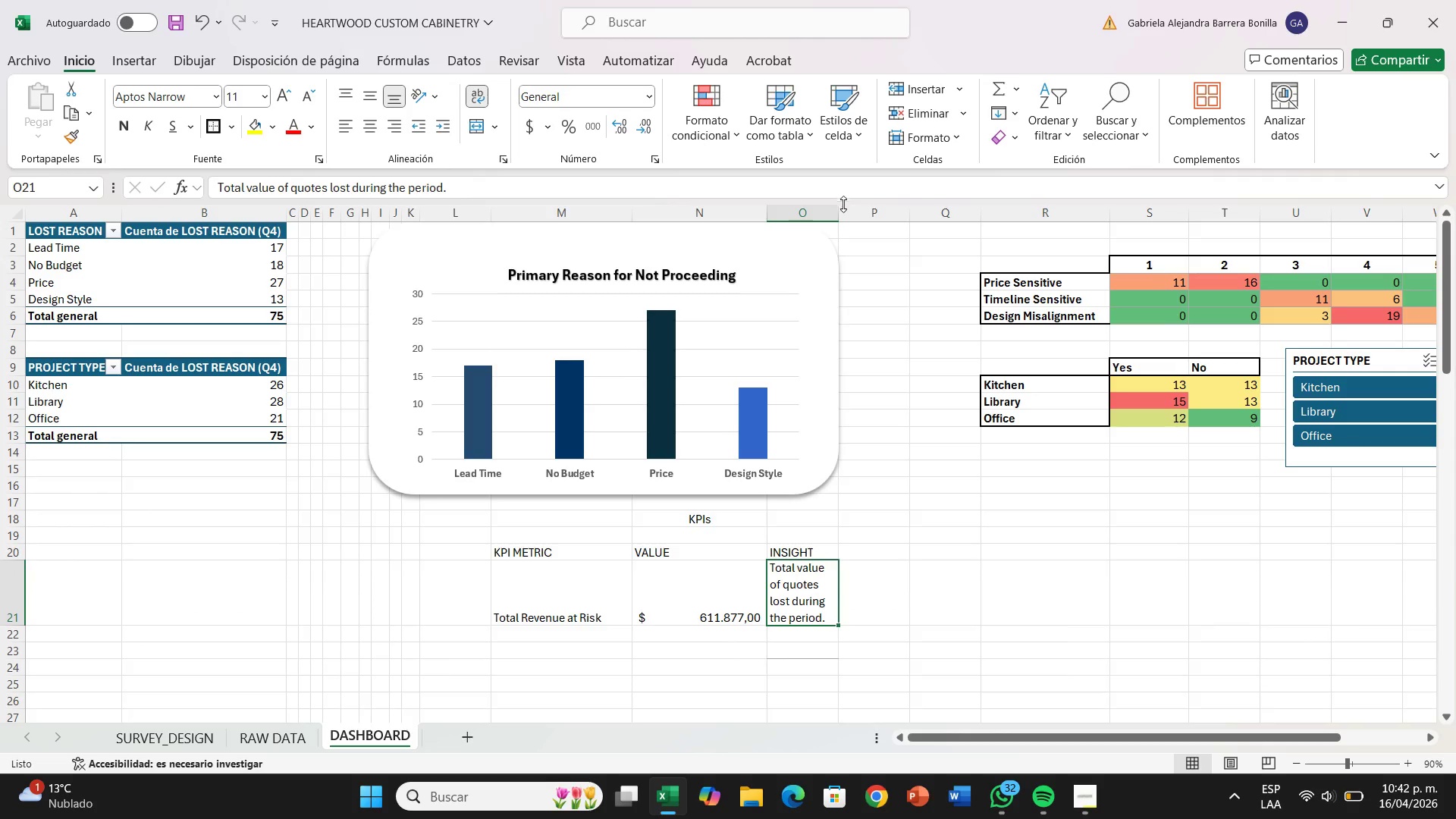 
left_click_drag(start_coordinate=[843, 212], to_coordinate=[899, 236])
 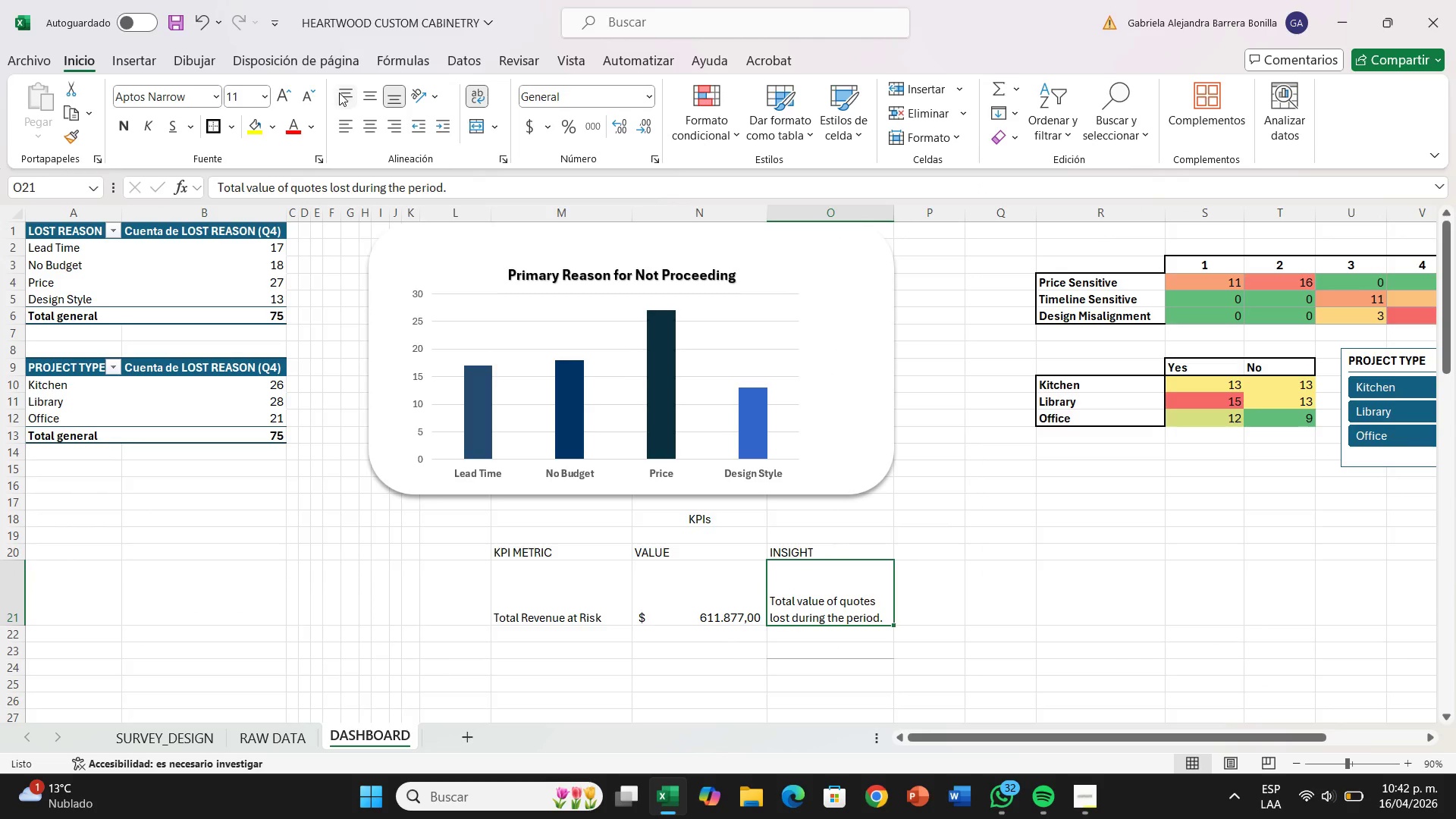 
left_click([361, 101])
 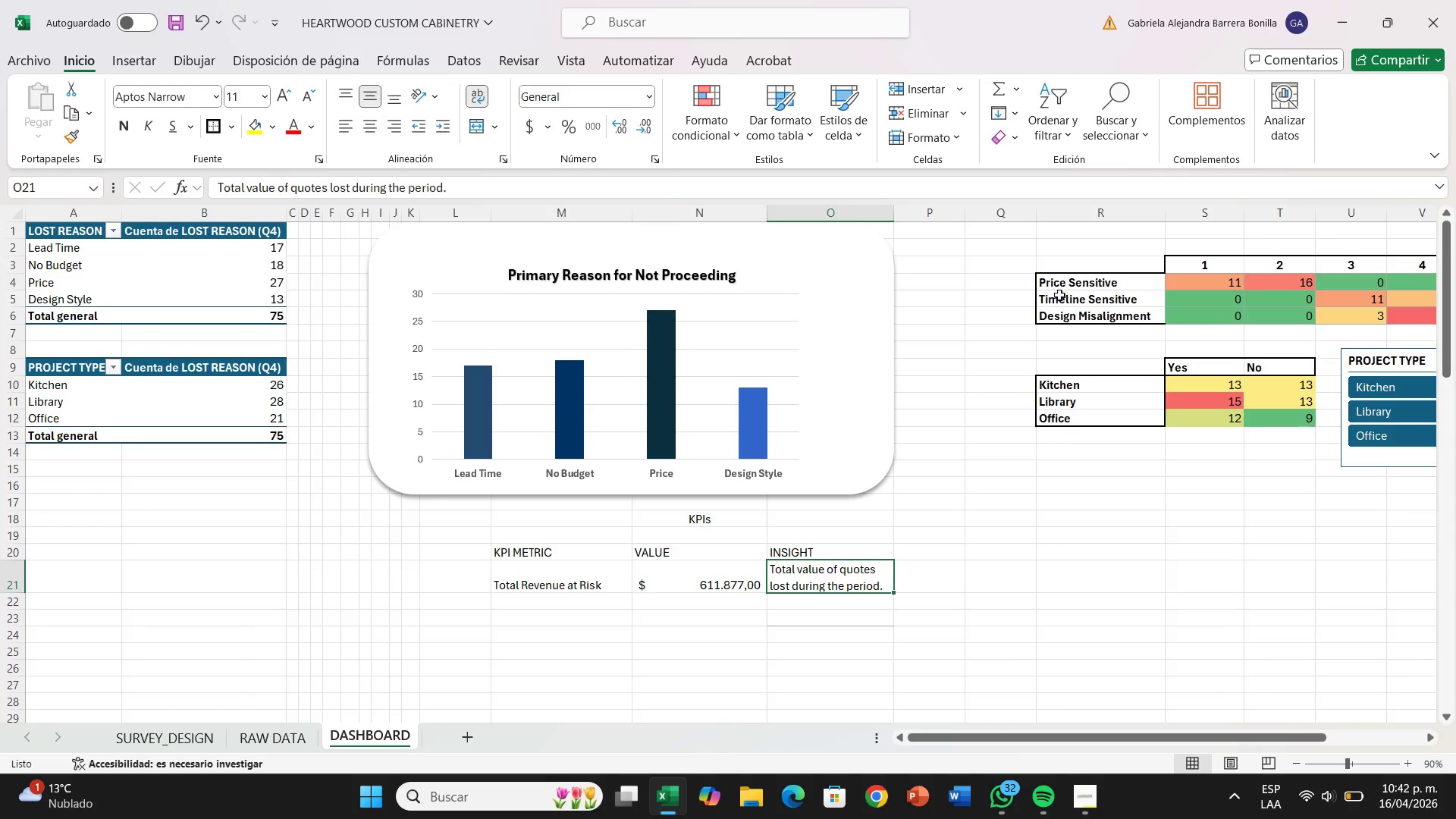 
left_click([987, 612])
 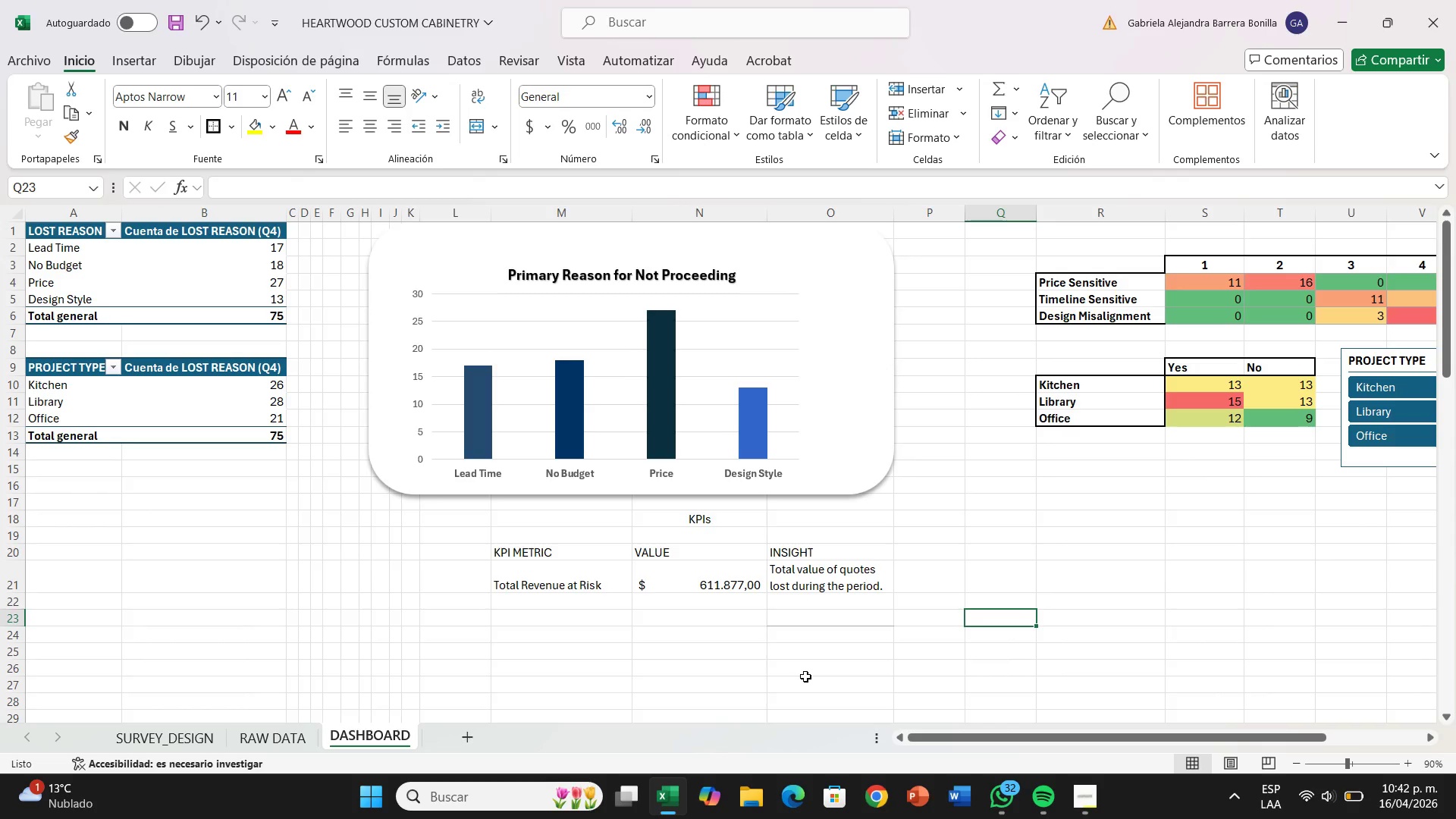 
wait(7.8)
 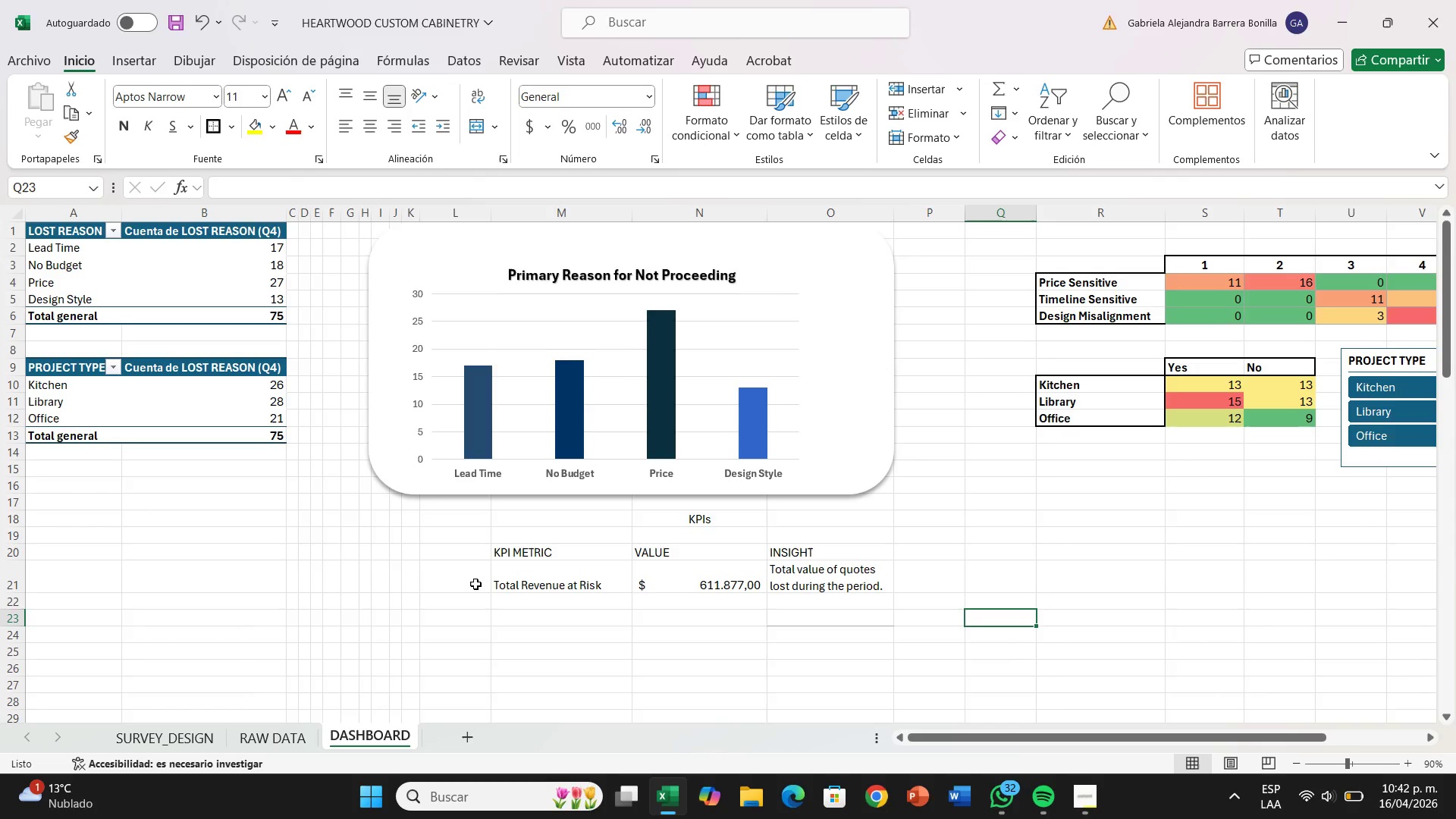 
left_click([576, 598])
 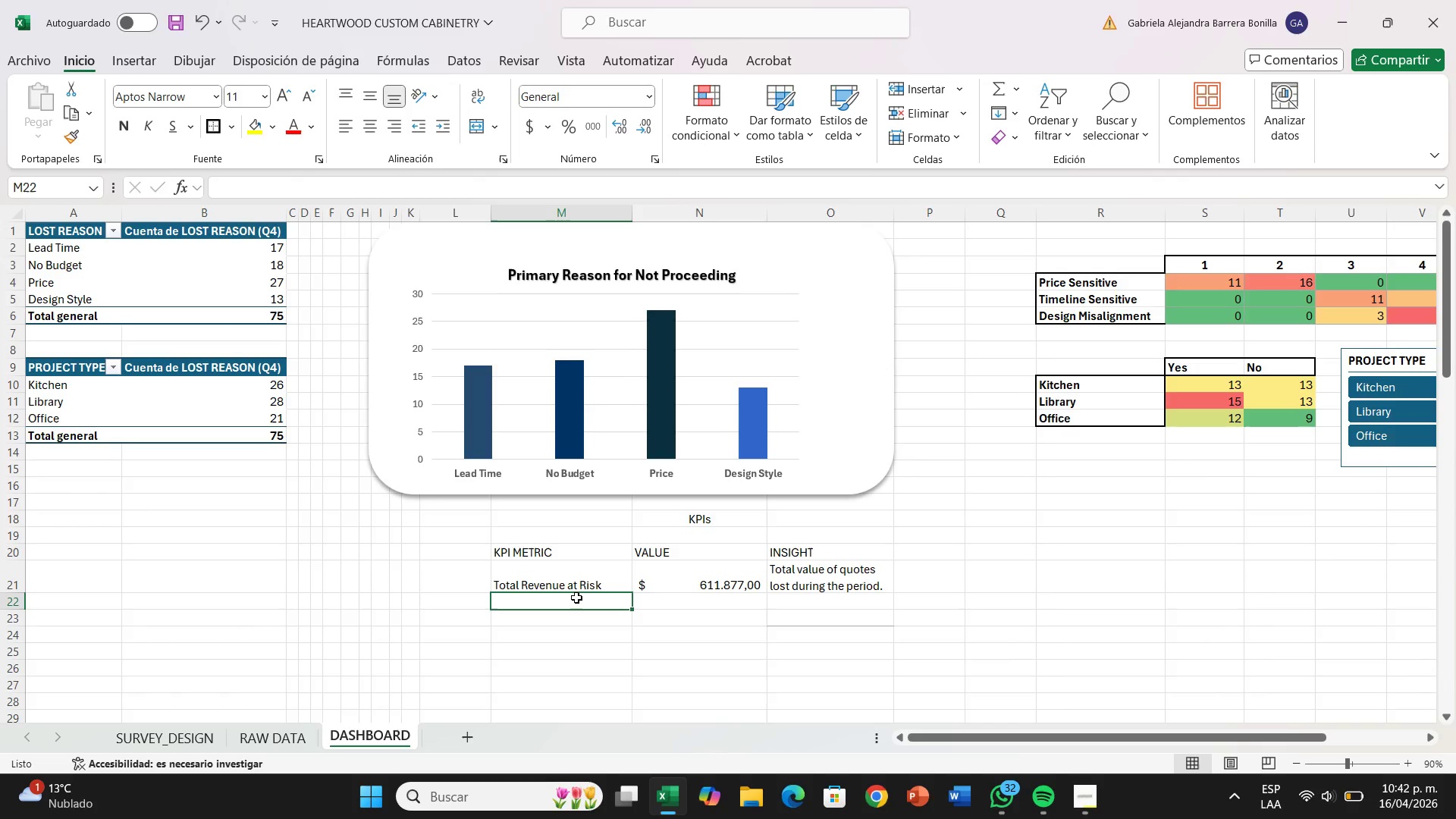 
type(Avg )
key(Backspace)
type(. Project)
 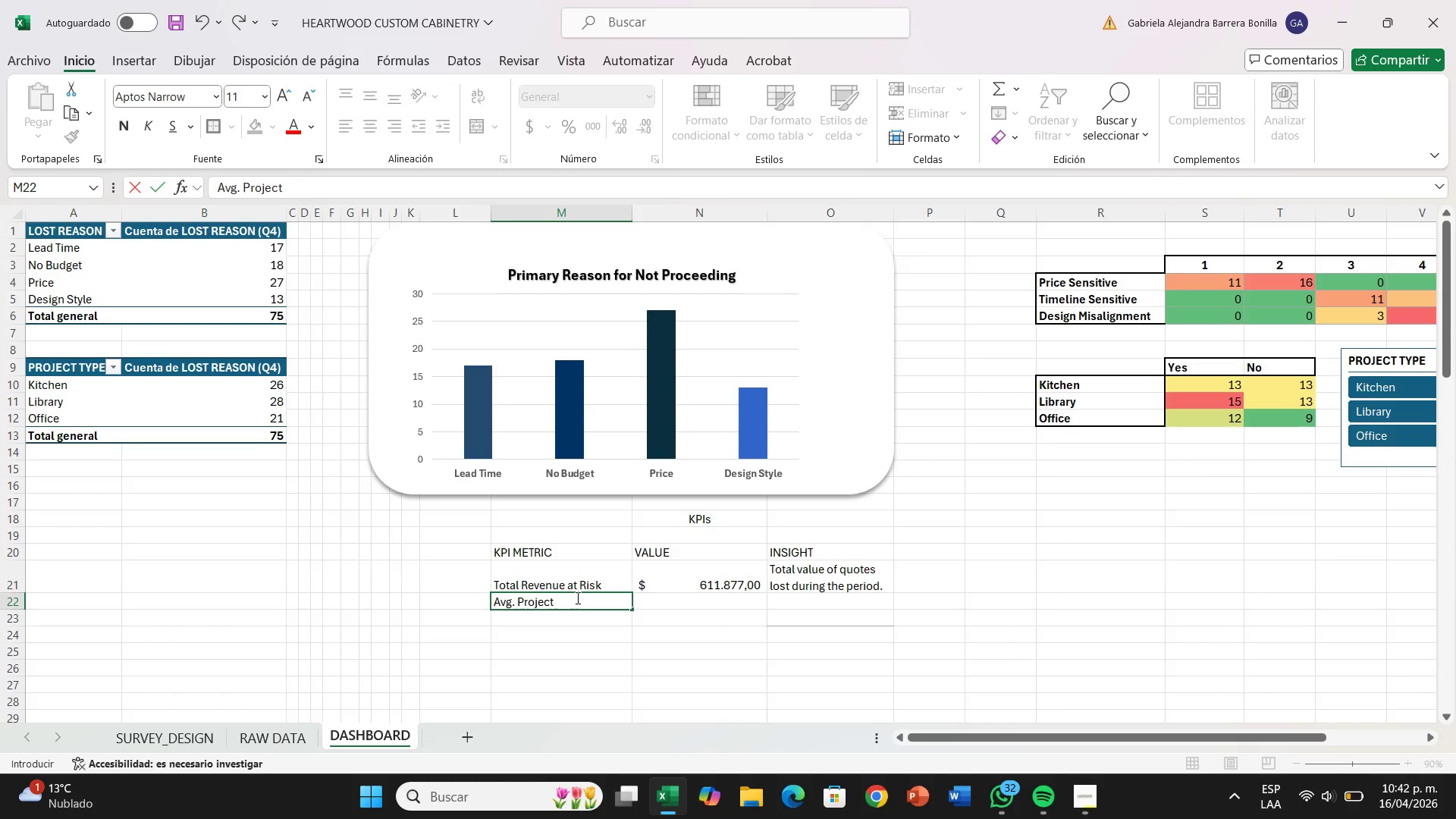 
type( Value Cost)
 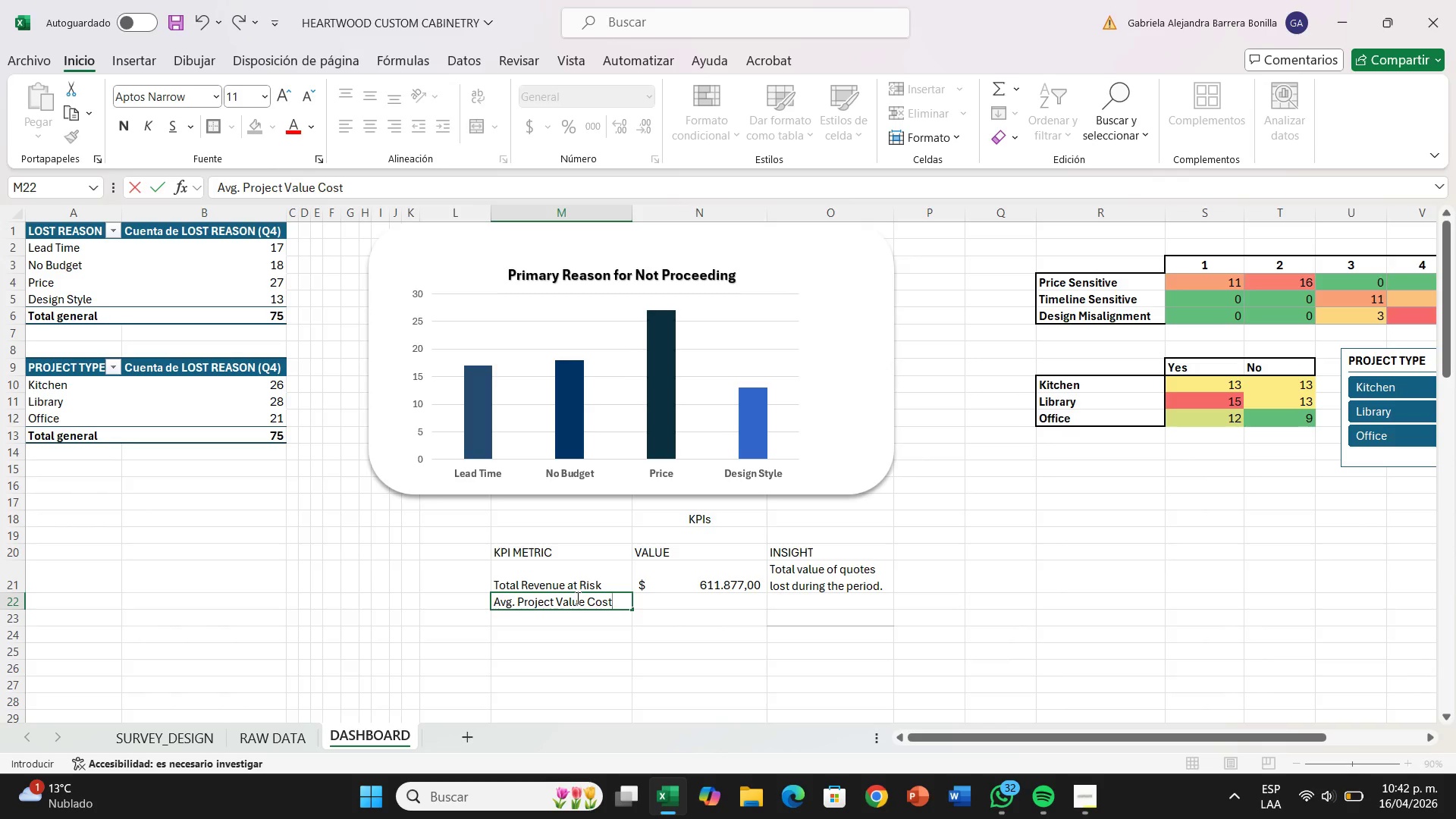 
key(ArrowRight)
 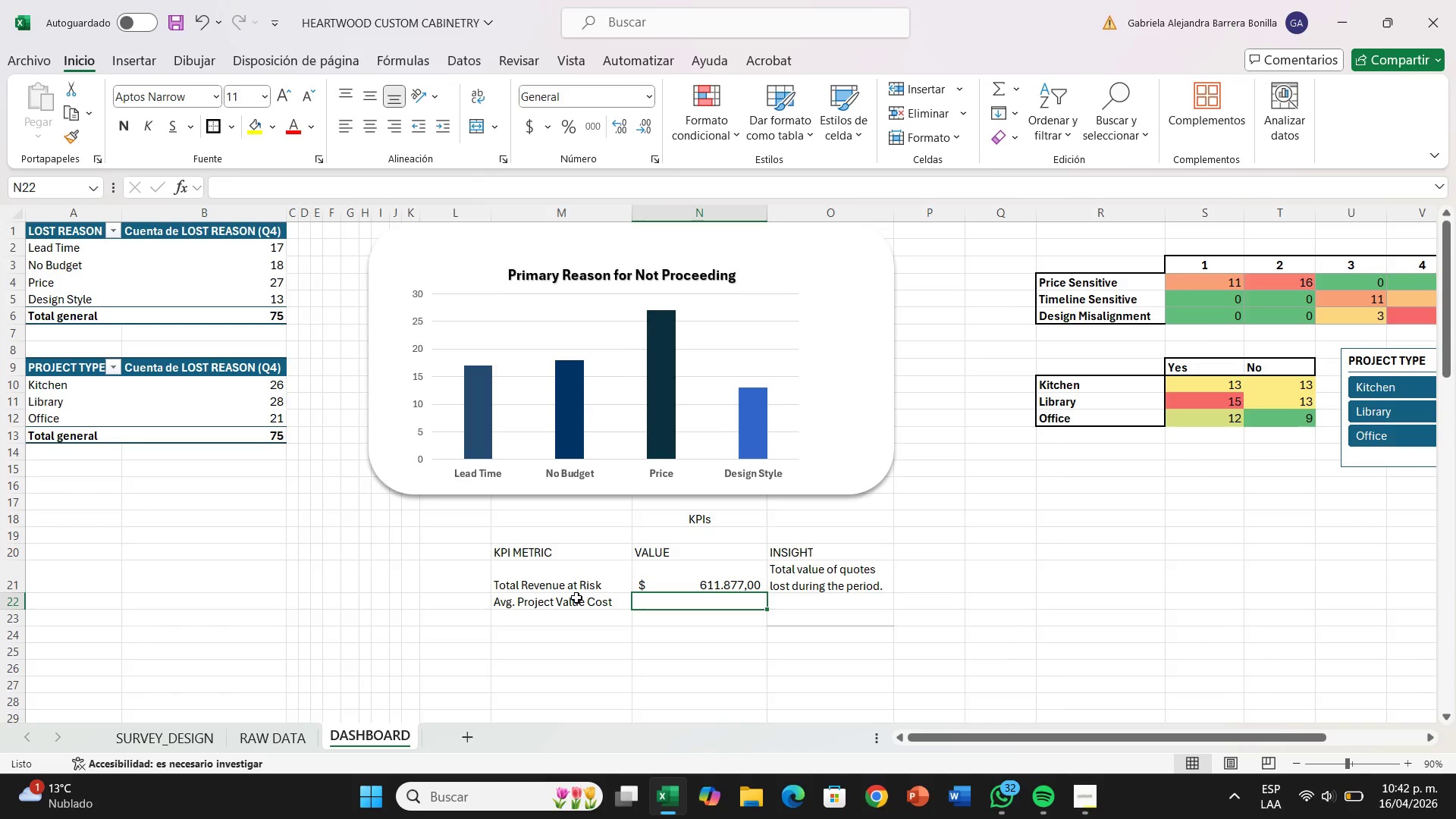 
type()prom)
 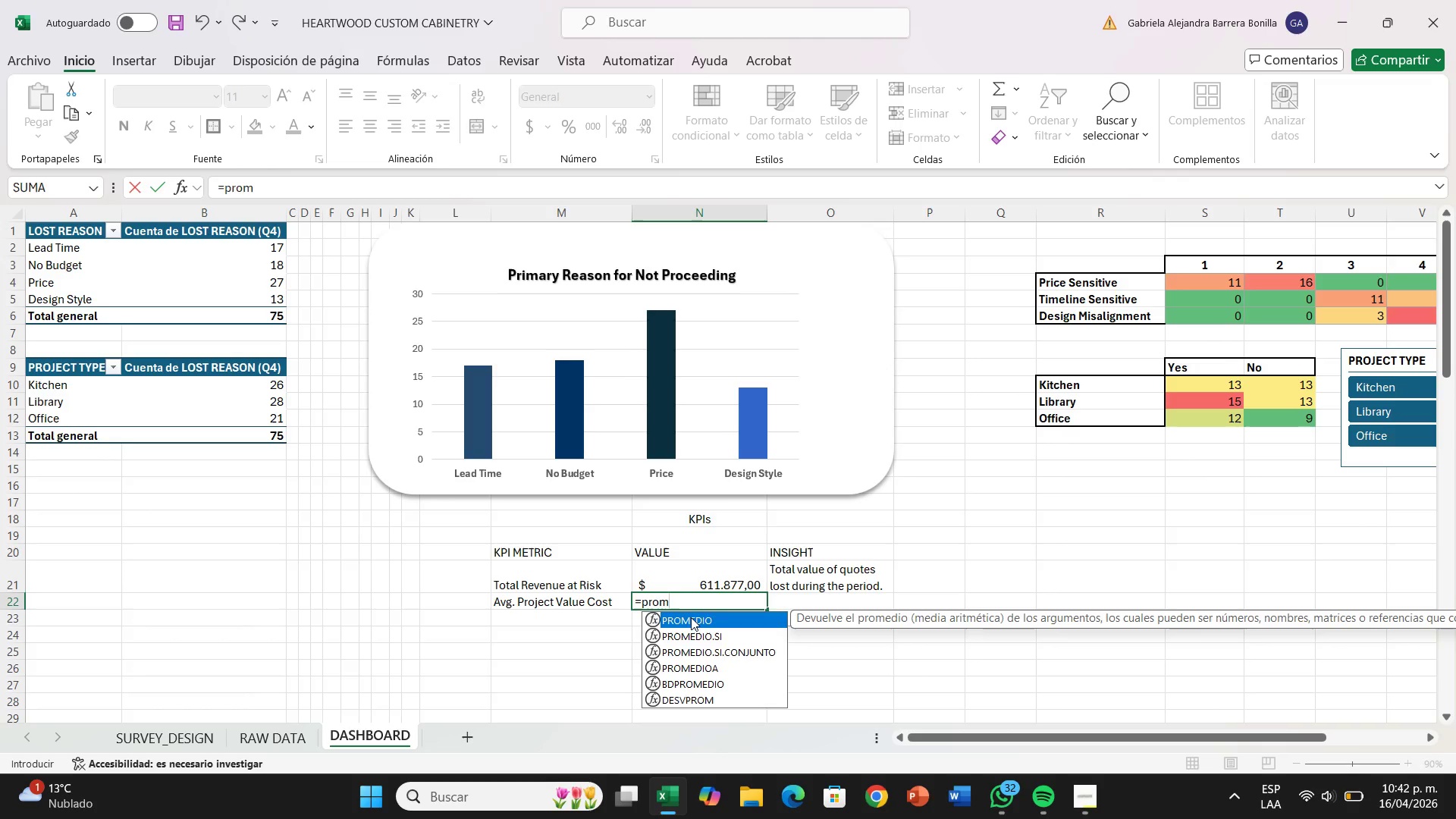 
double_click([691, 617])
 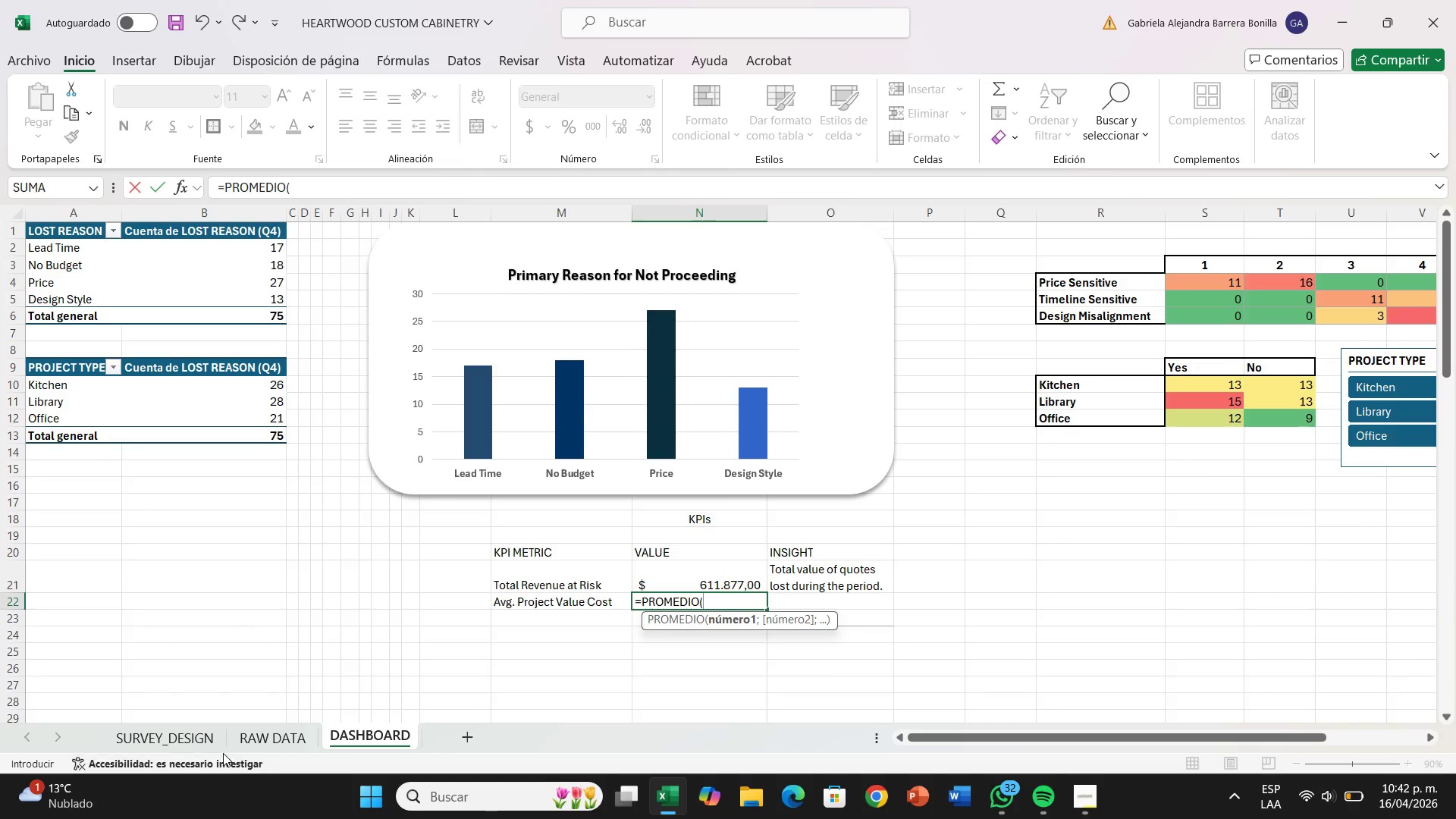 
left_click([245, 746])
 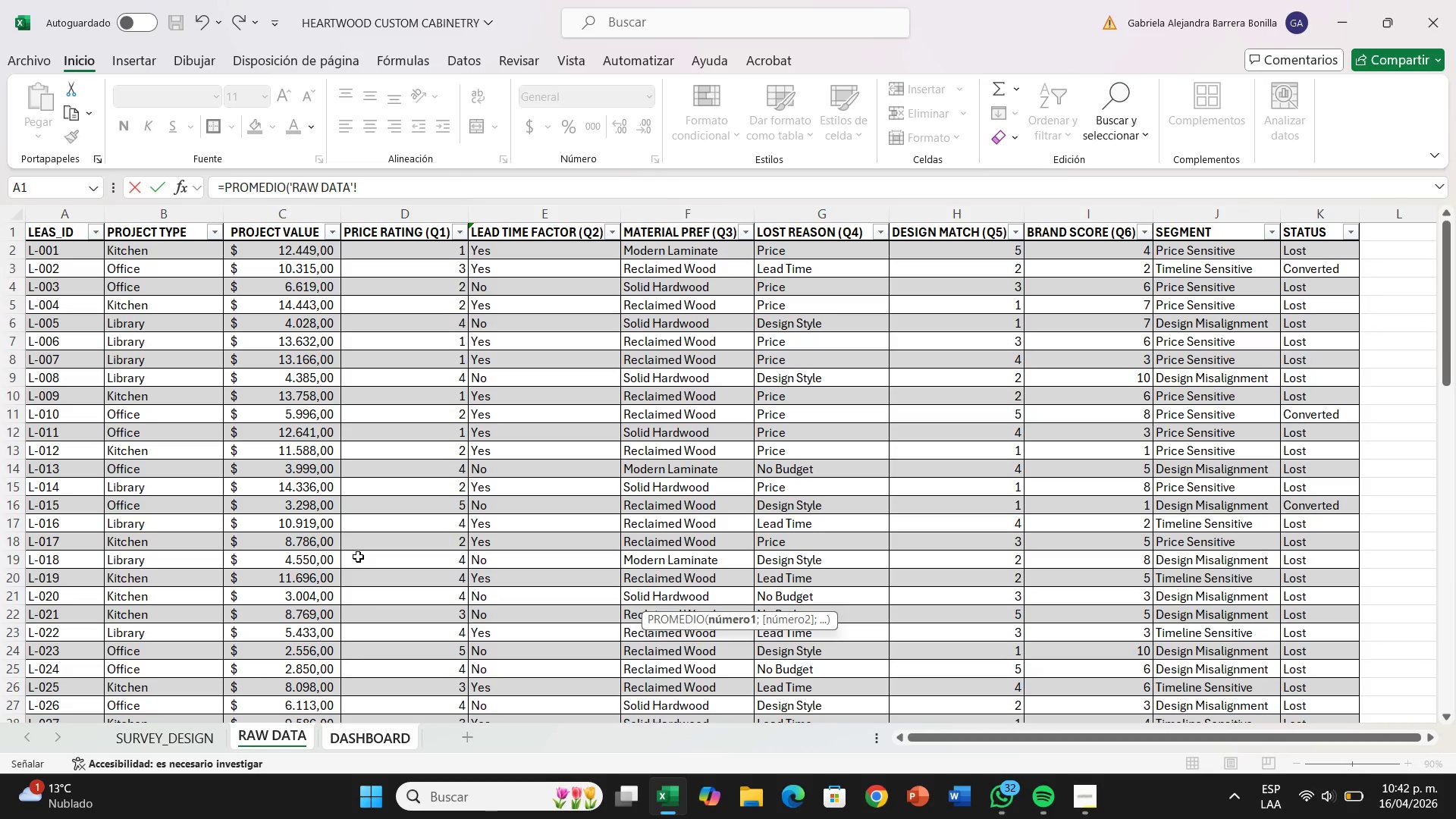 
type(C>C))
key(Backspace)
type(()
 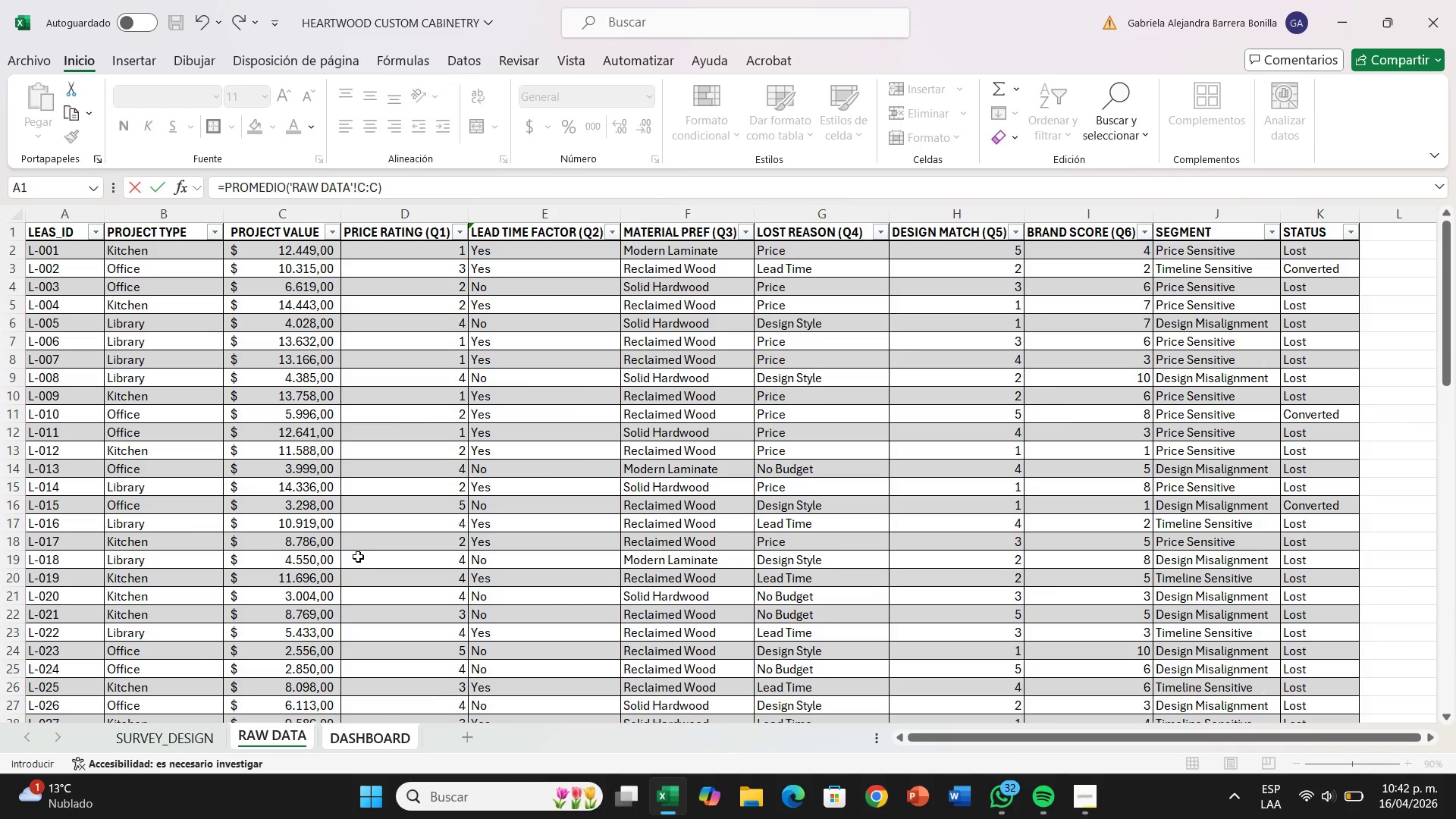 
key(Enter)
 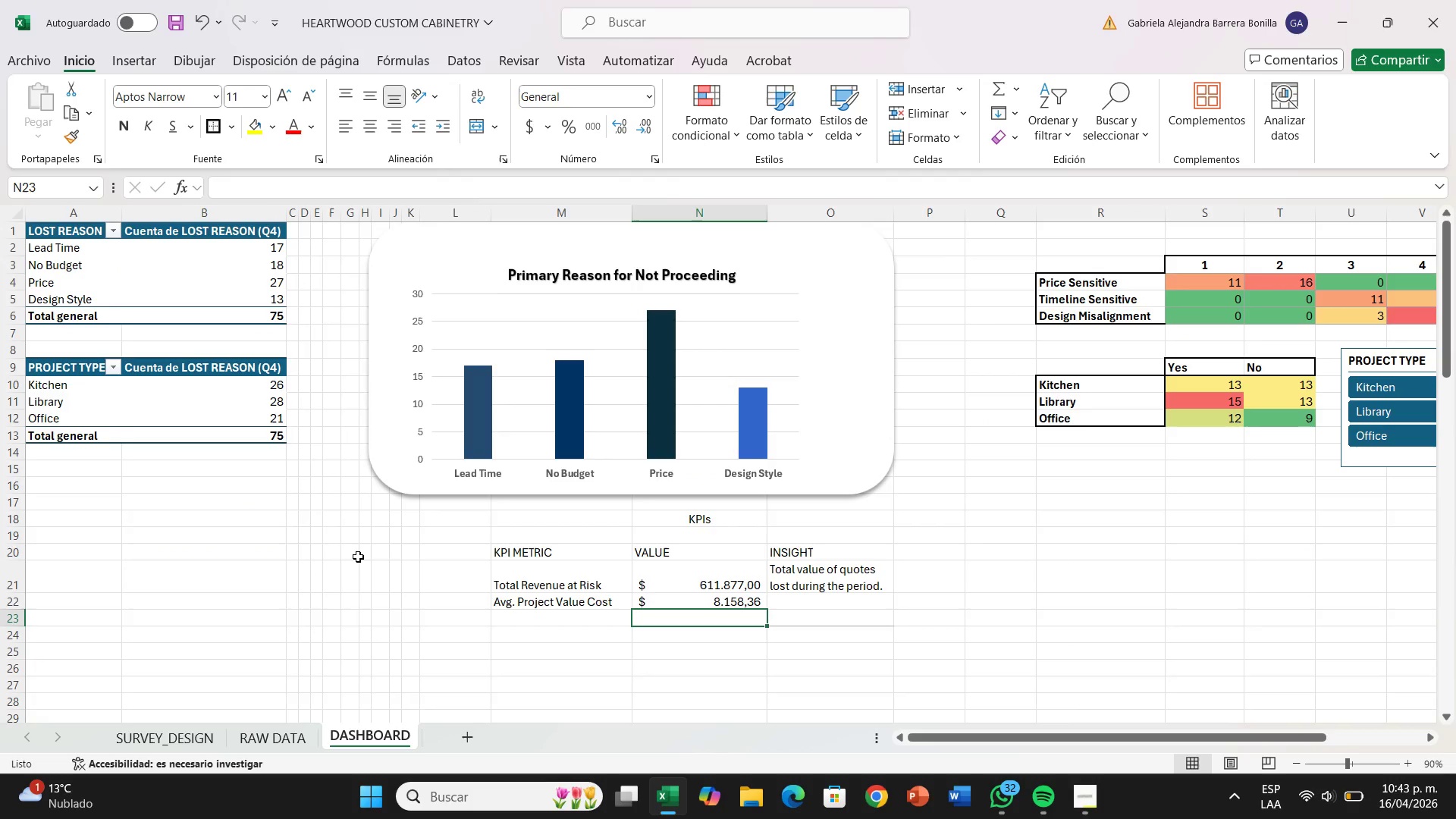 
wait(9.58)
 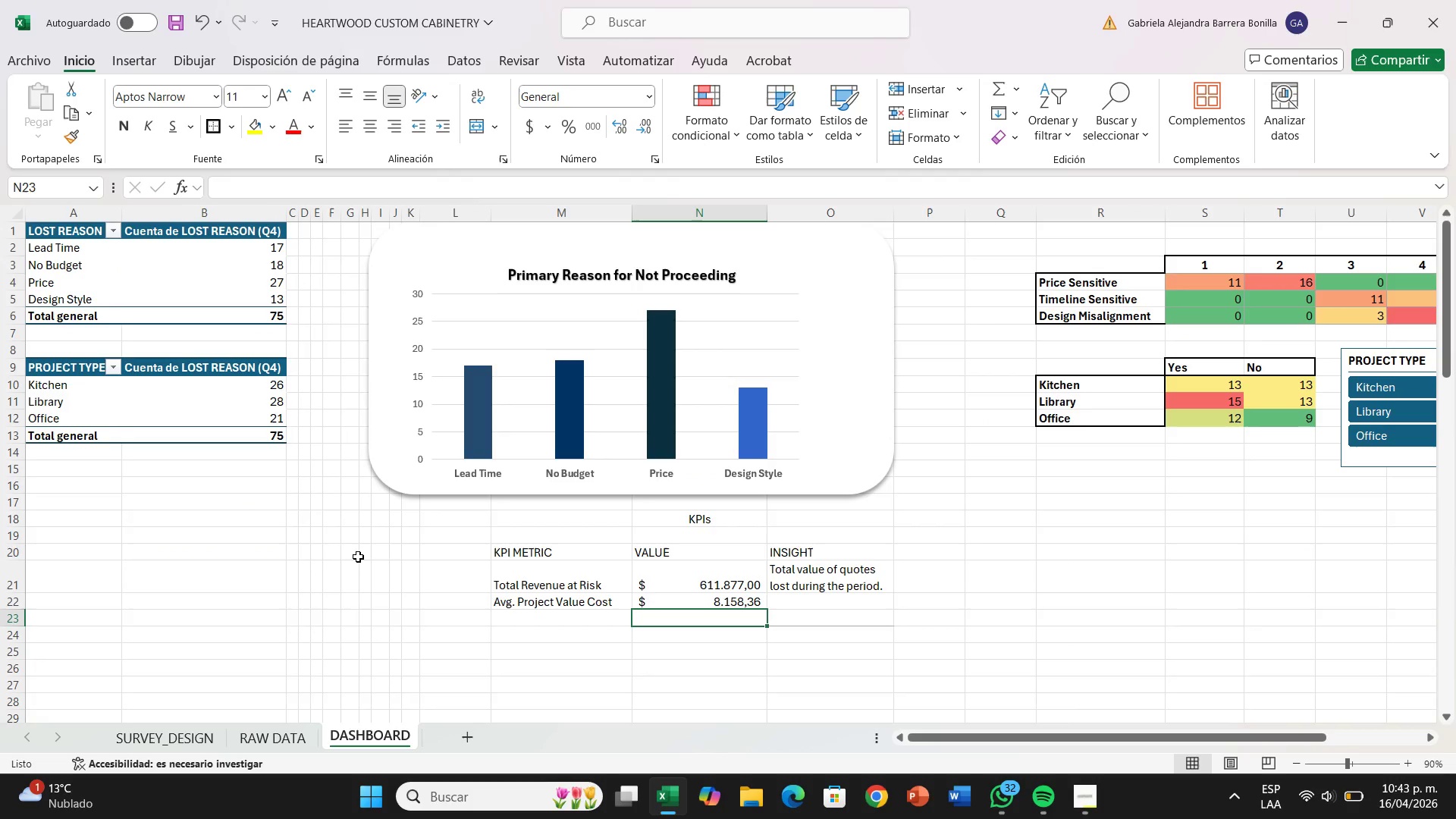 
left_click([802, 607])
 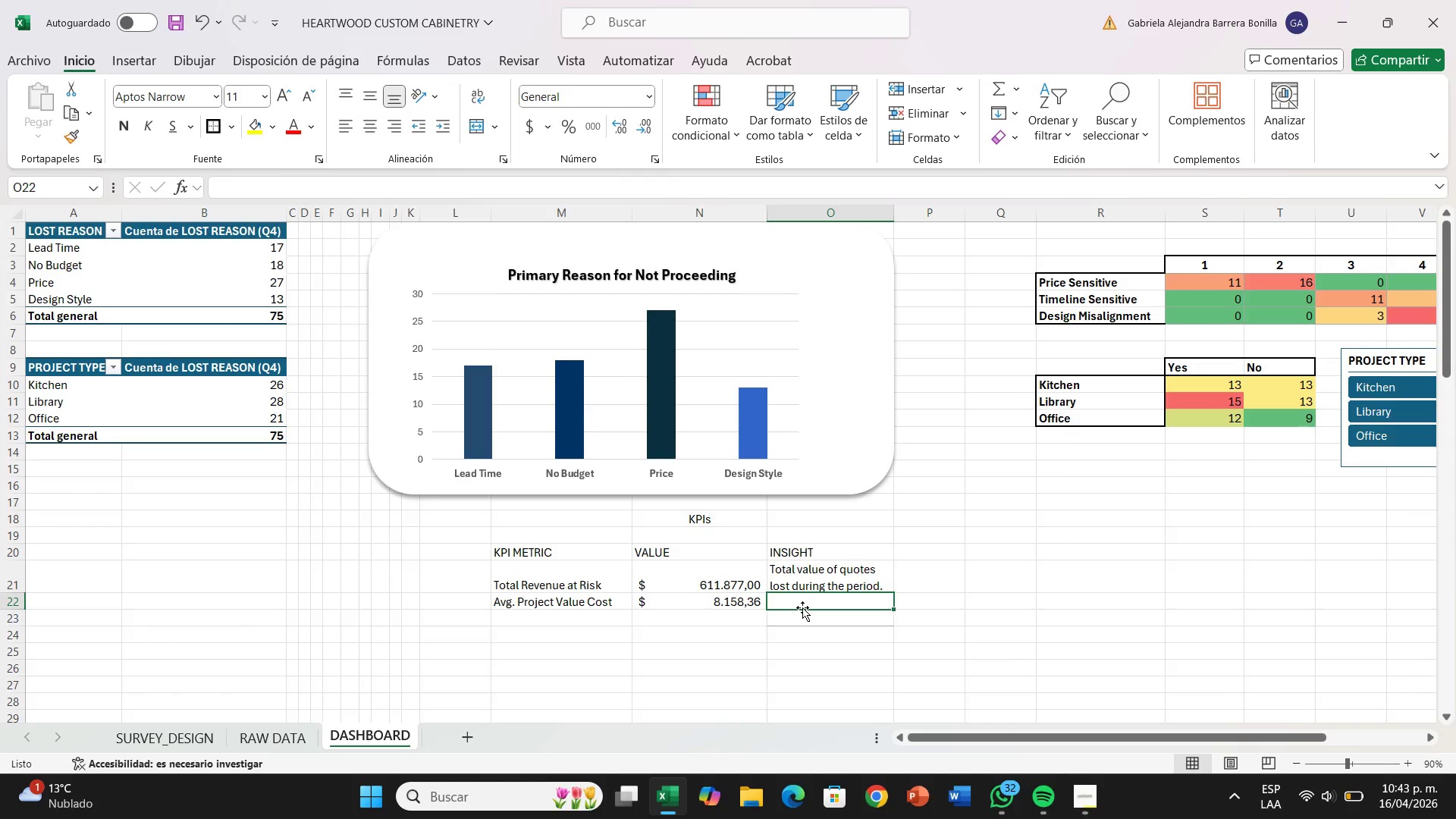 
type(Mean Financial impact per ghosted lead.)
 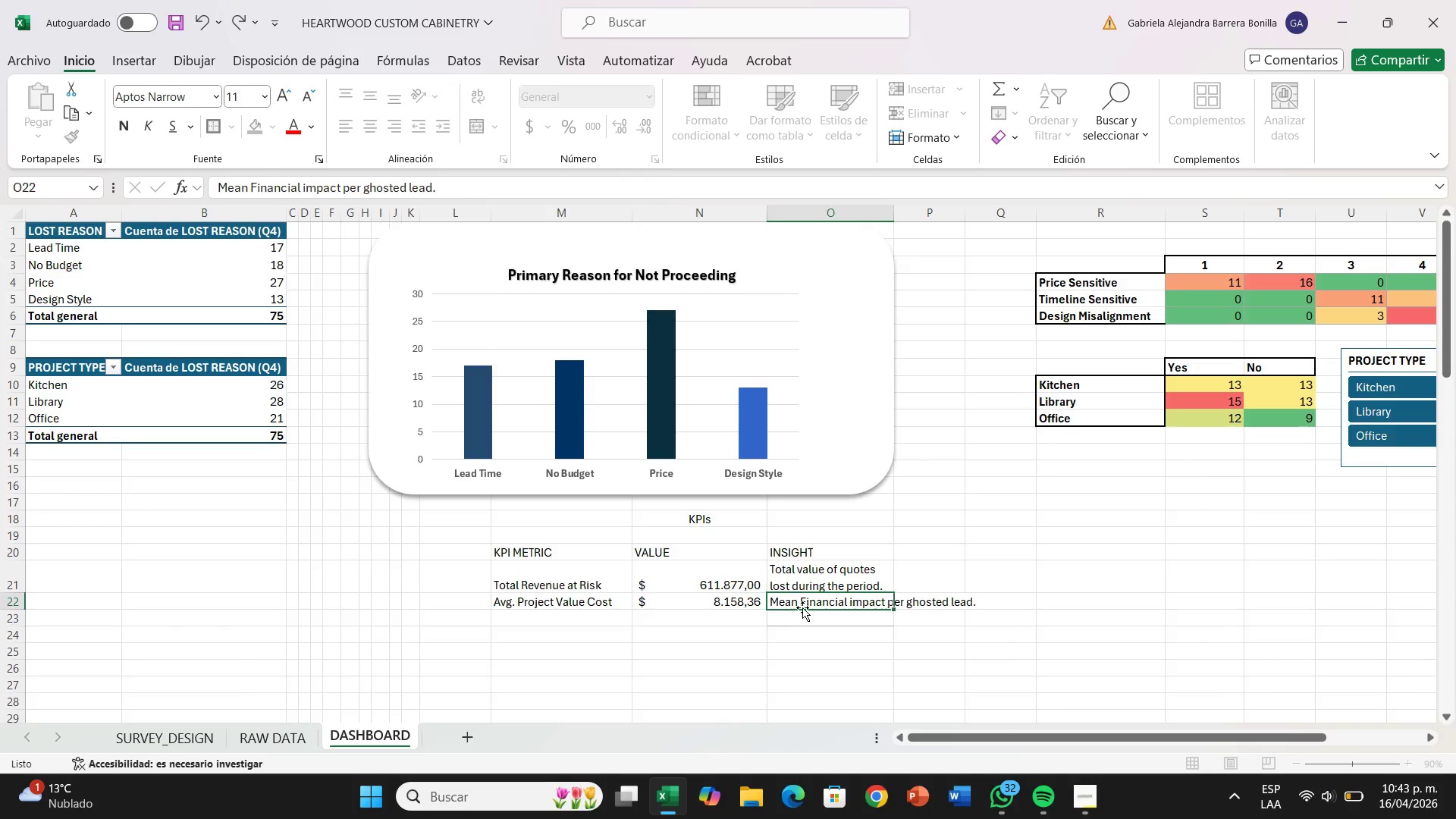 
key(Enter)
 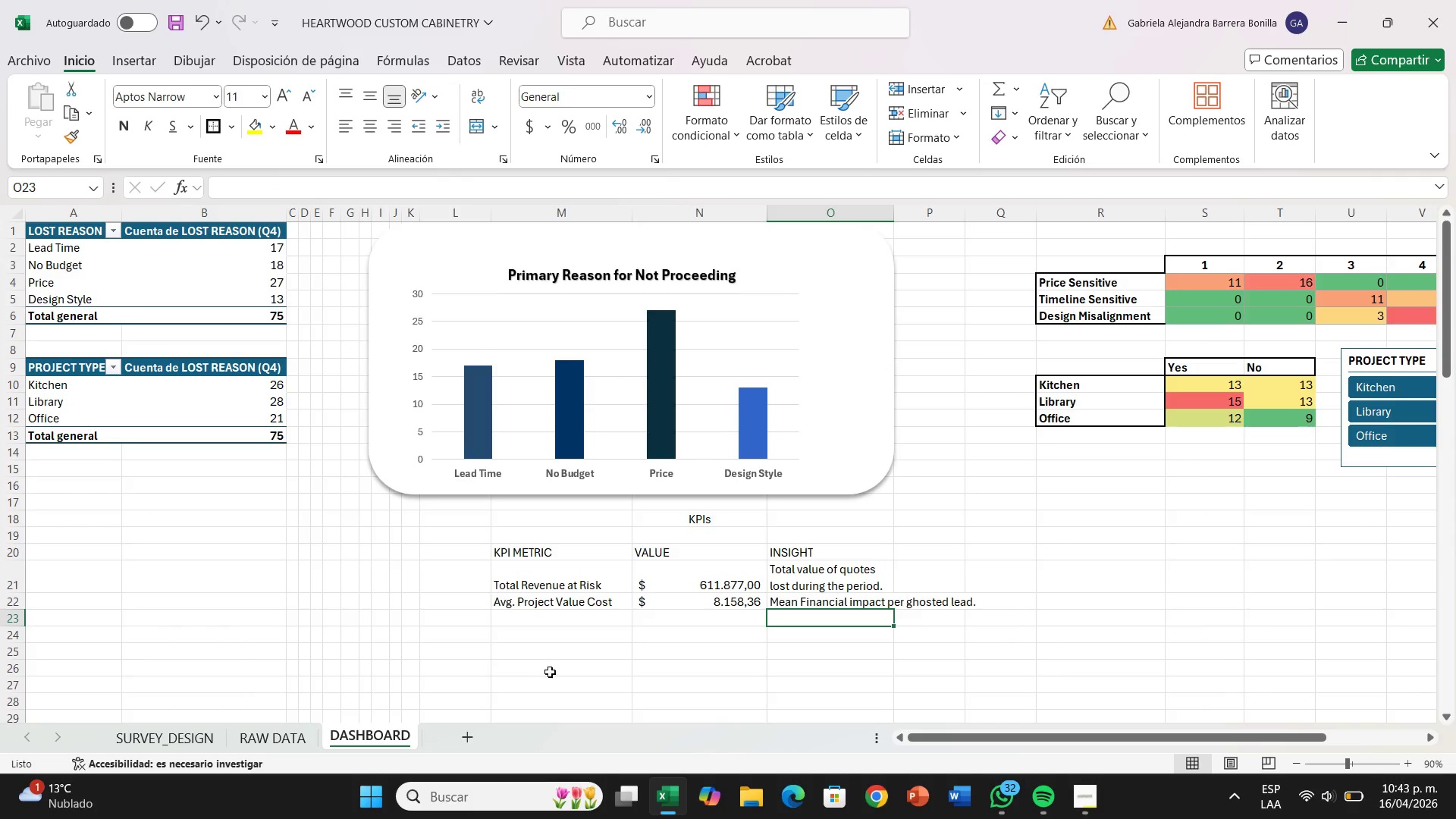 
left_click([538, 623])
 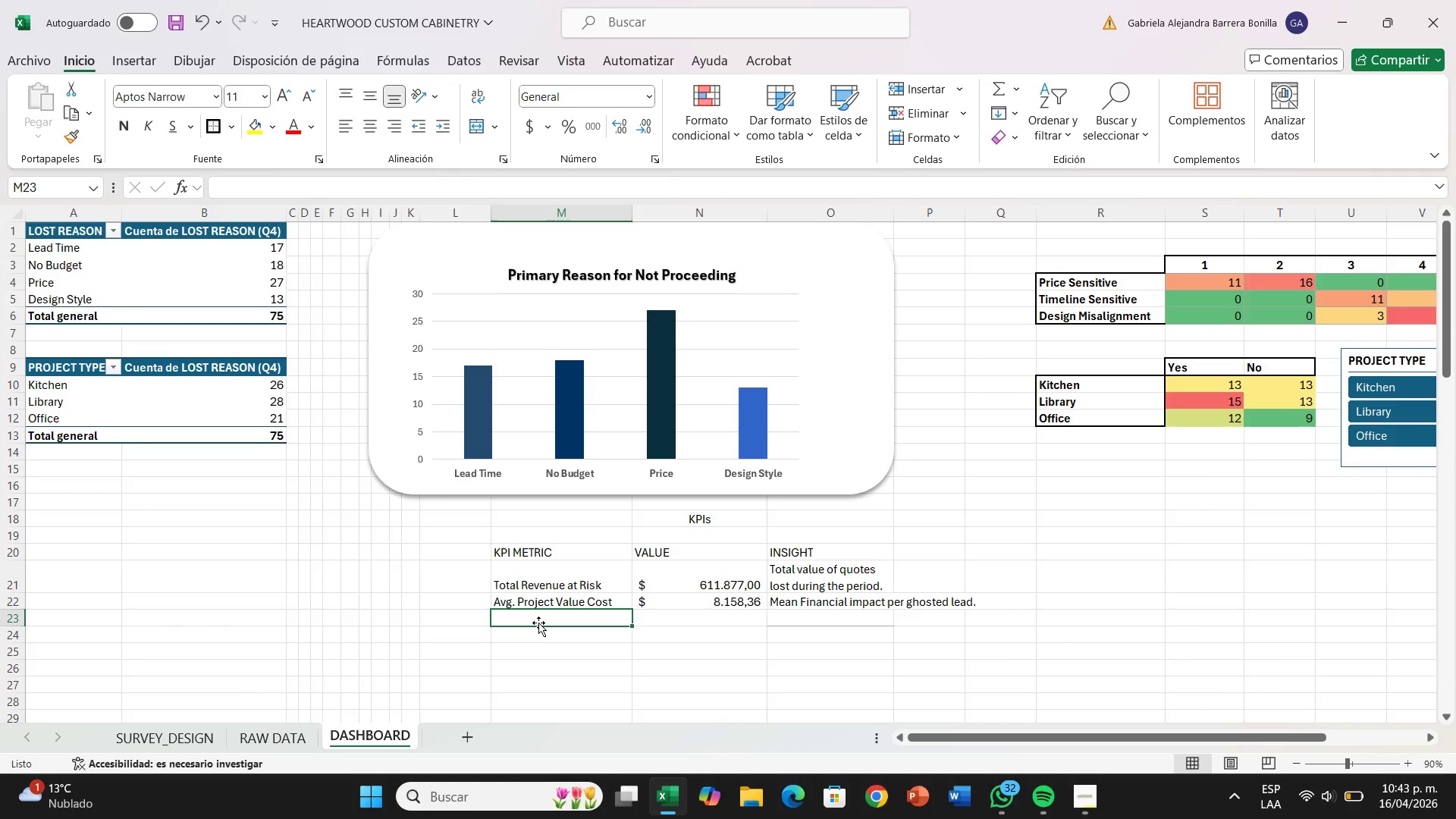 
wait(11.33)
 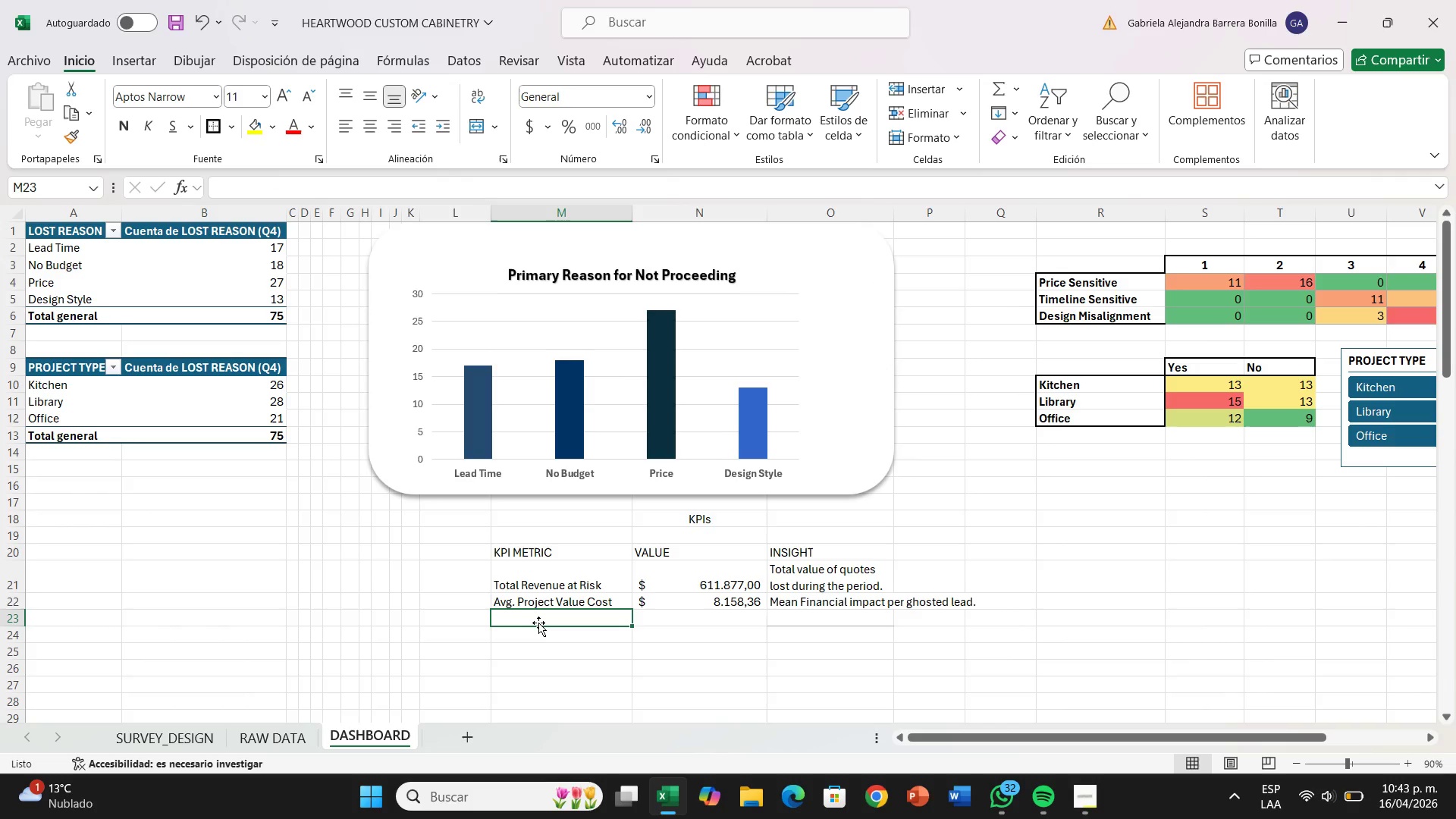 
type(Brand ;Perceot)
key(Backspace)
key(Backspace)
type(ption Score)
 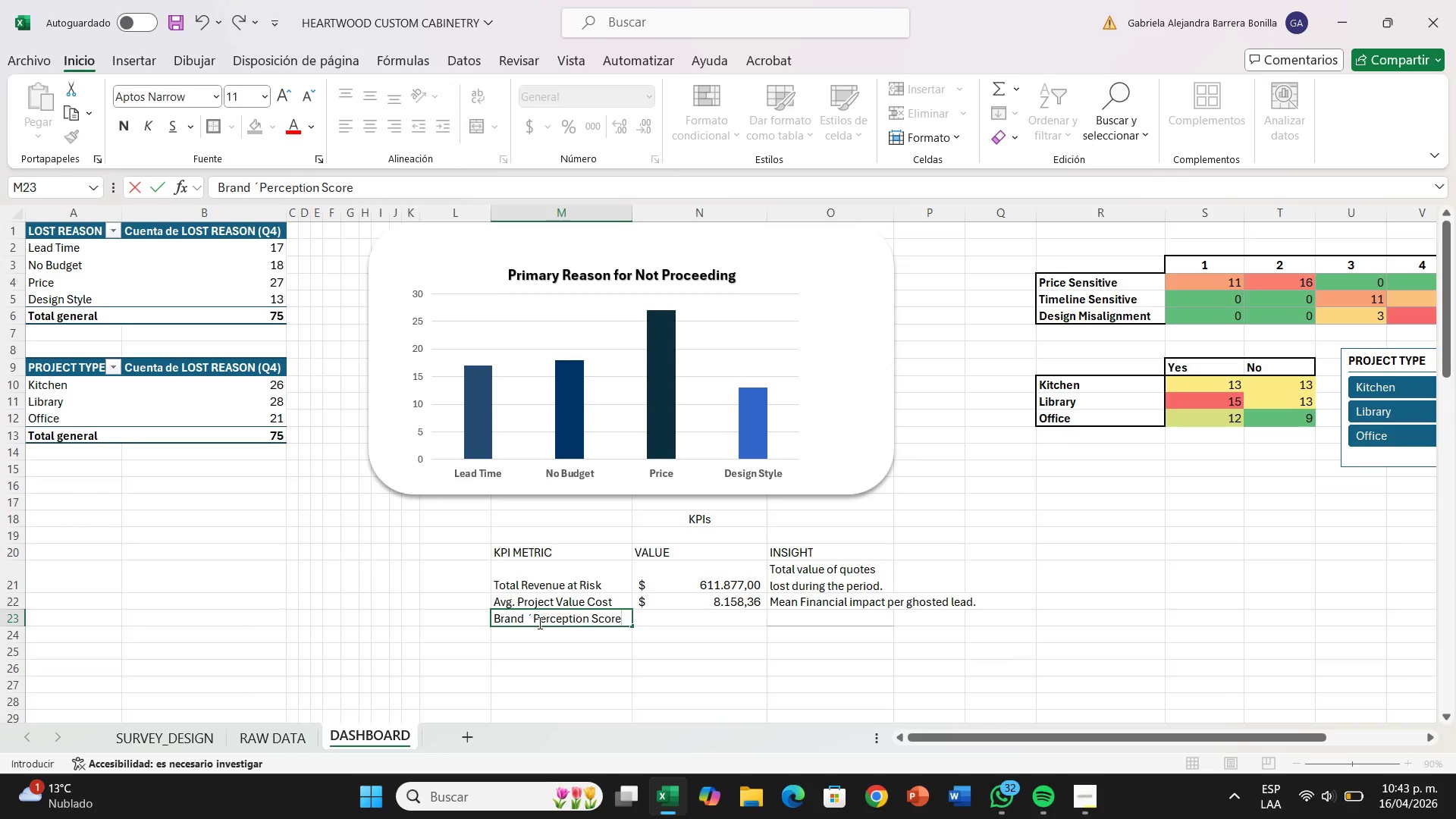 
key(ArrowRight)
 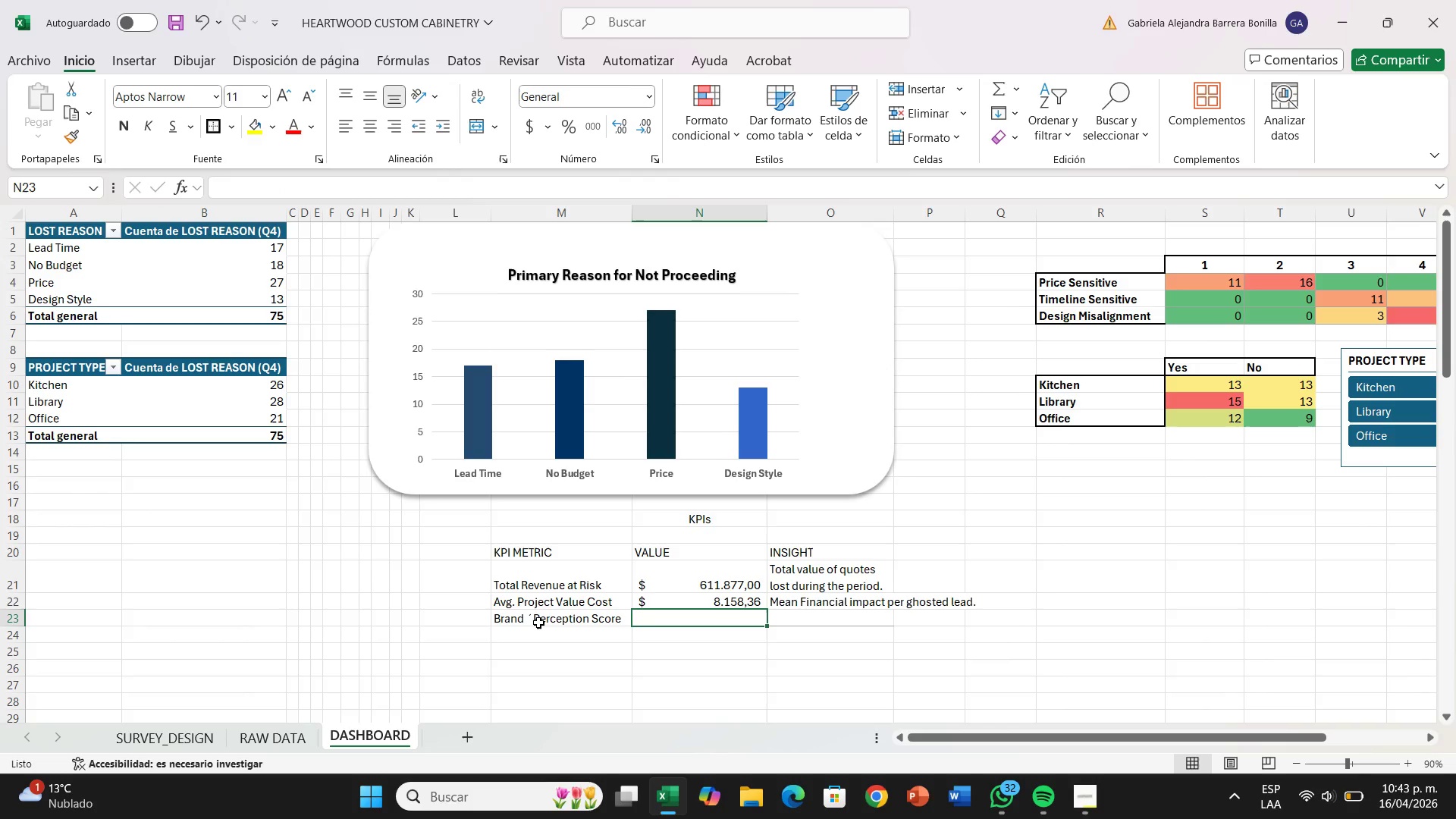 
key(Shift+ShiftRight)
 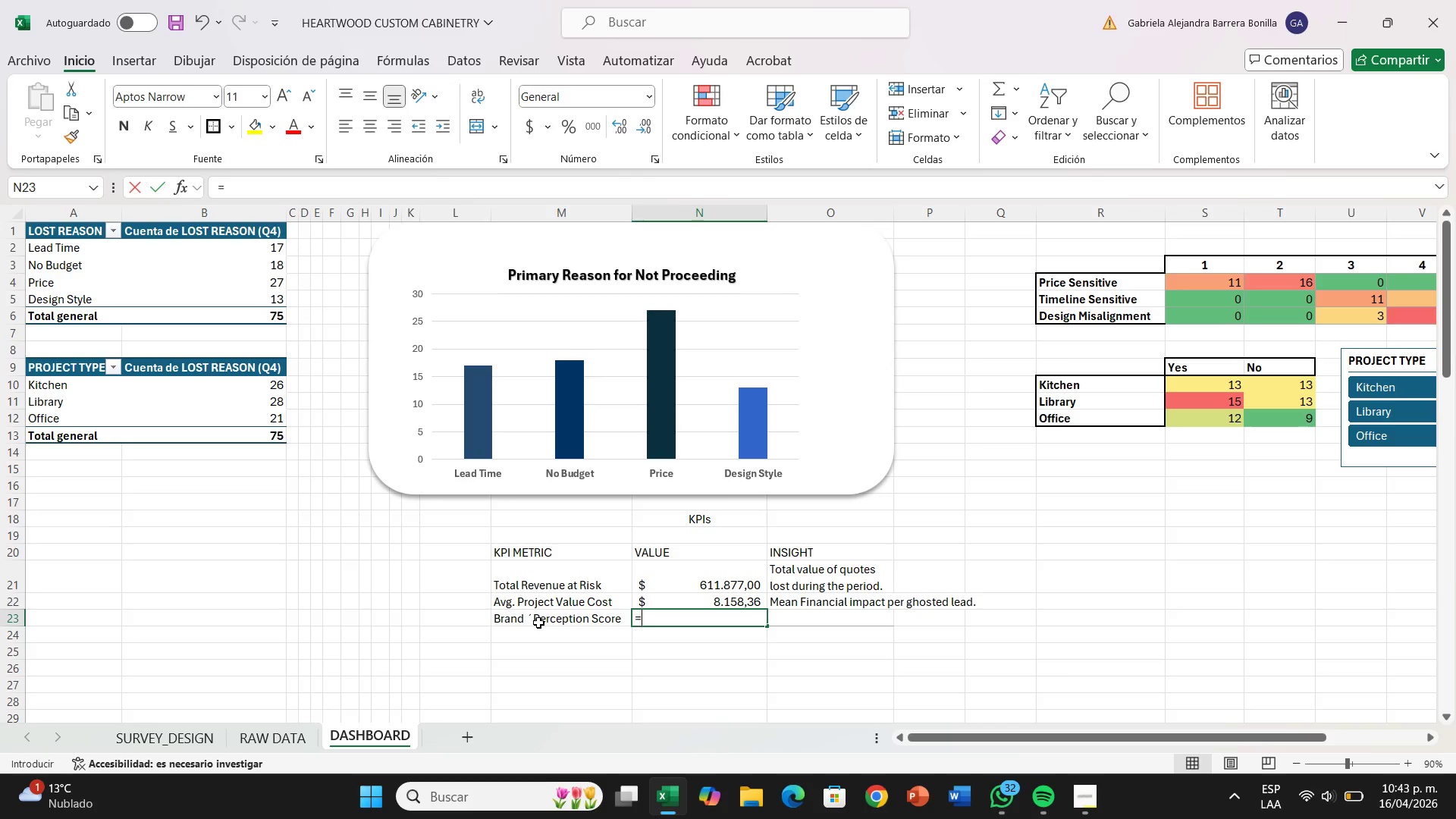 
key(Shift+0)
 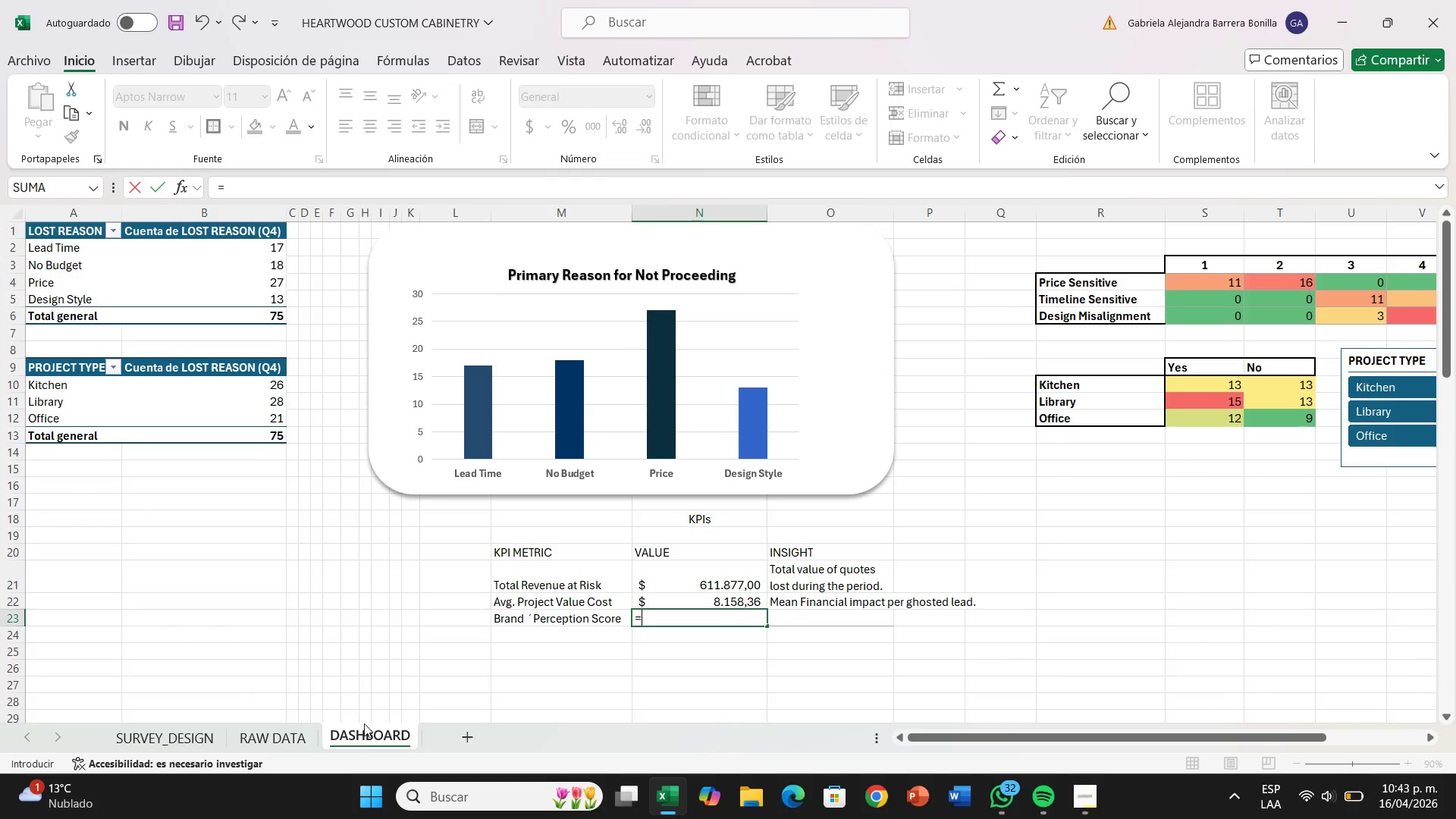 
type(pro)
 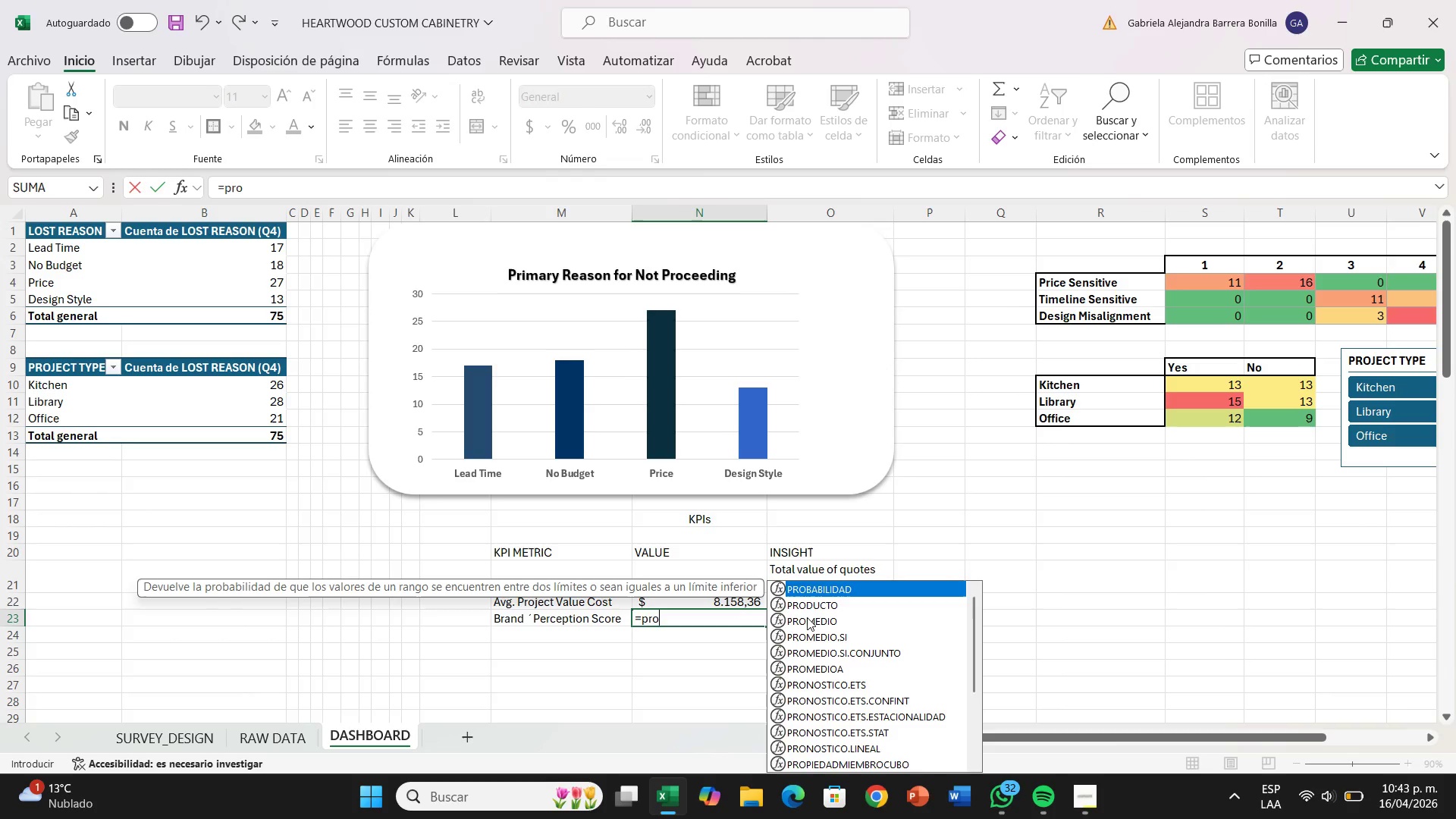 
double_click([807, 613])
 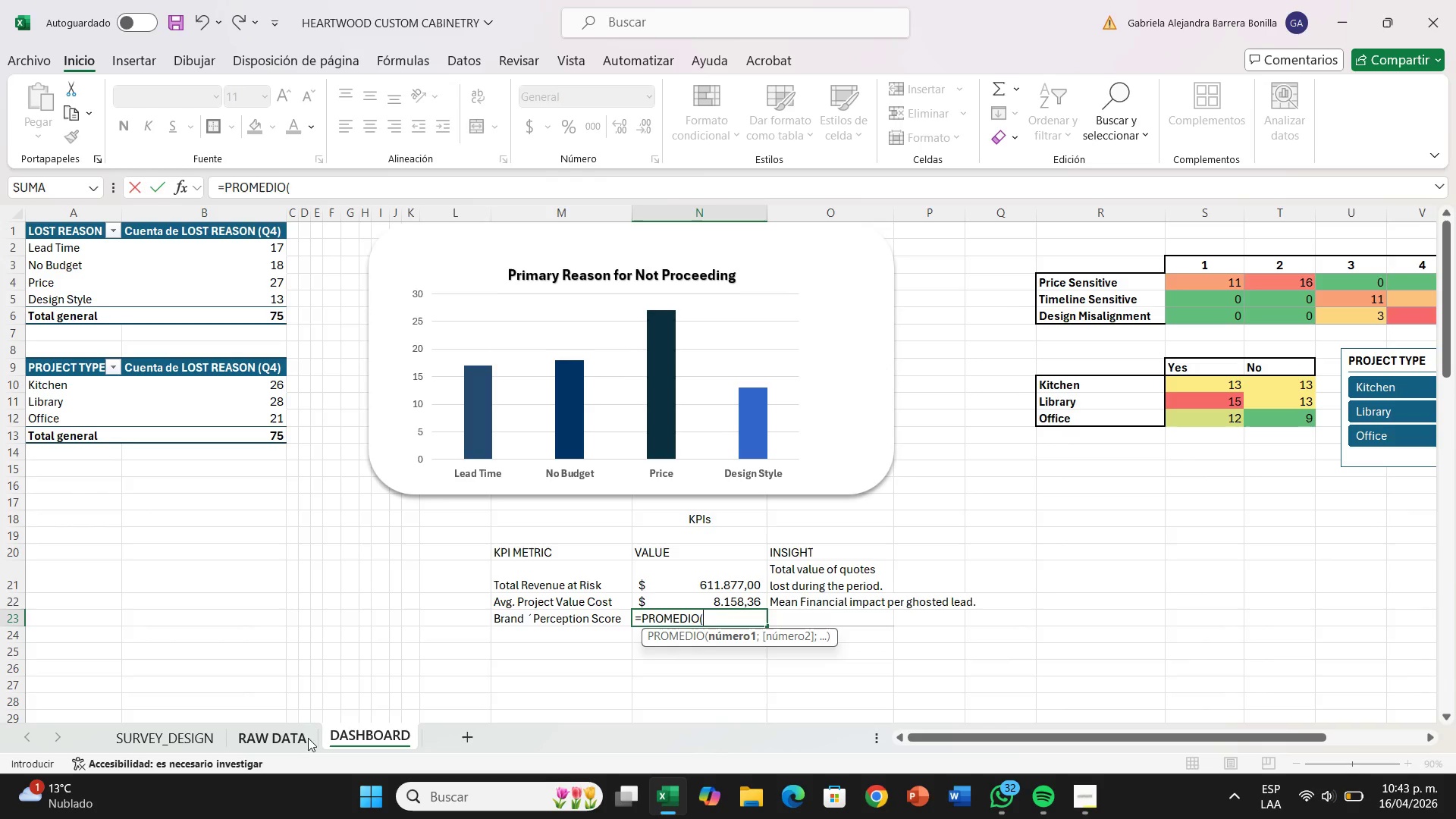 
left_click([276, 726])
 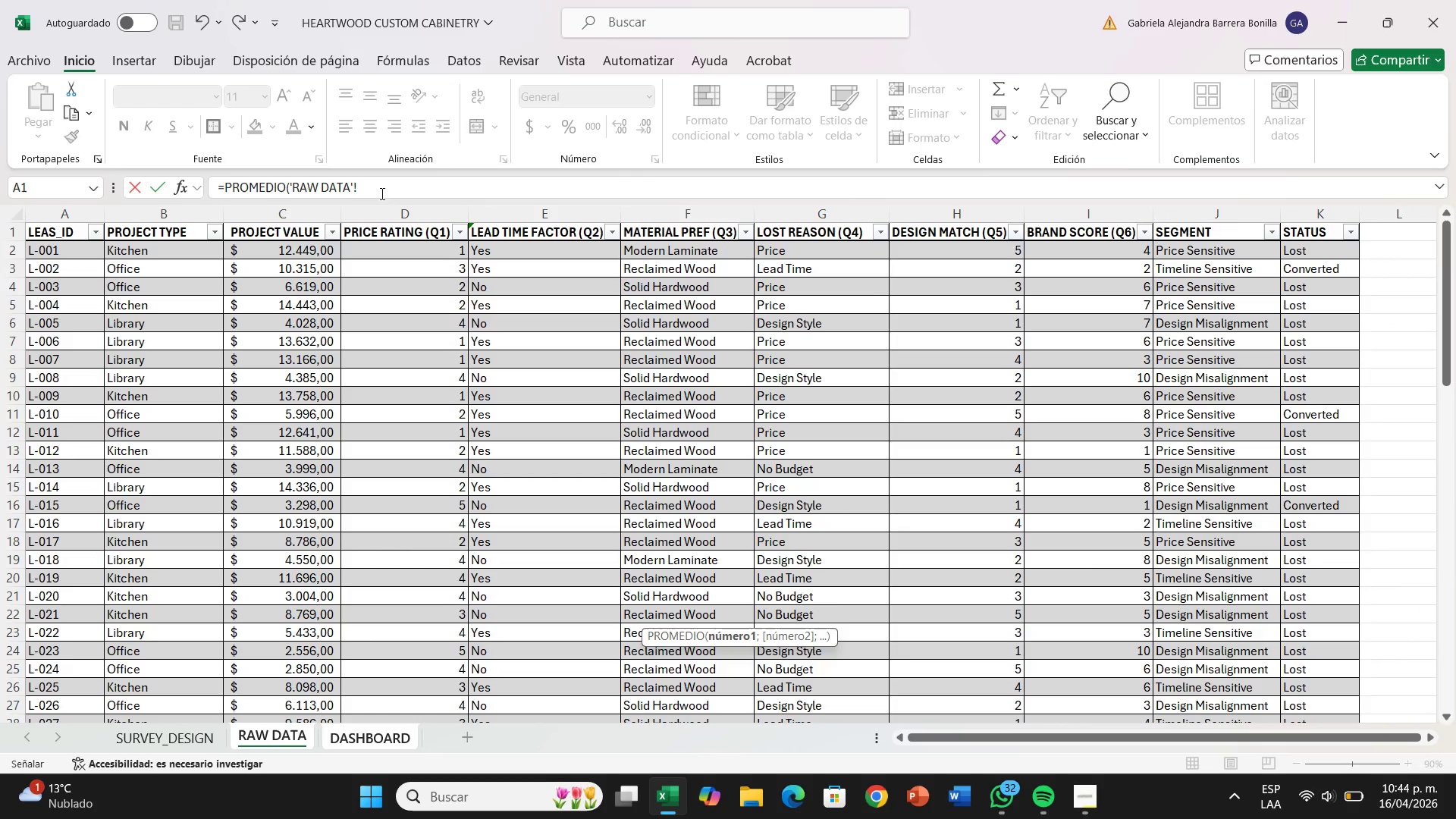 
left_click([384, 190])
 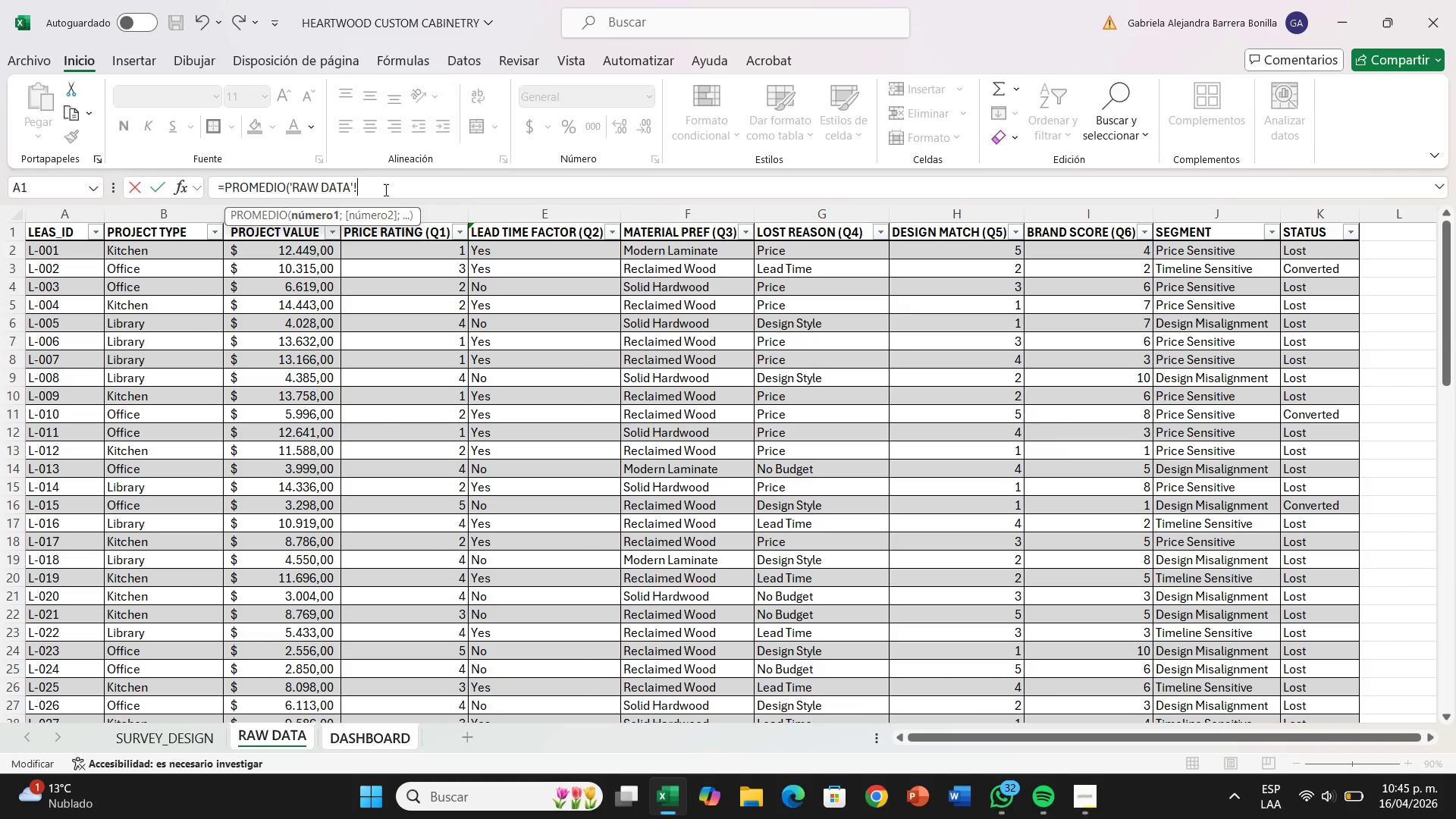 
wait(72.47)
 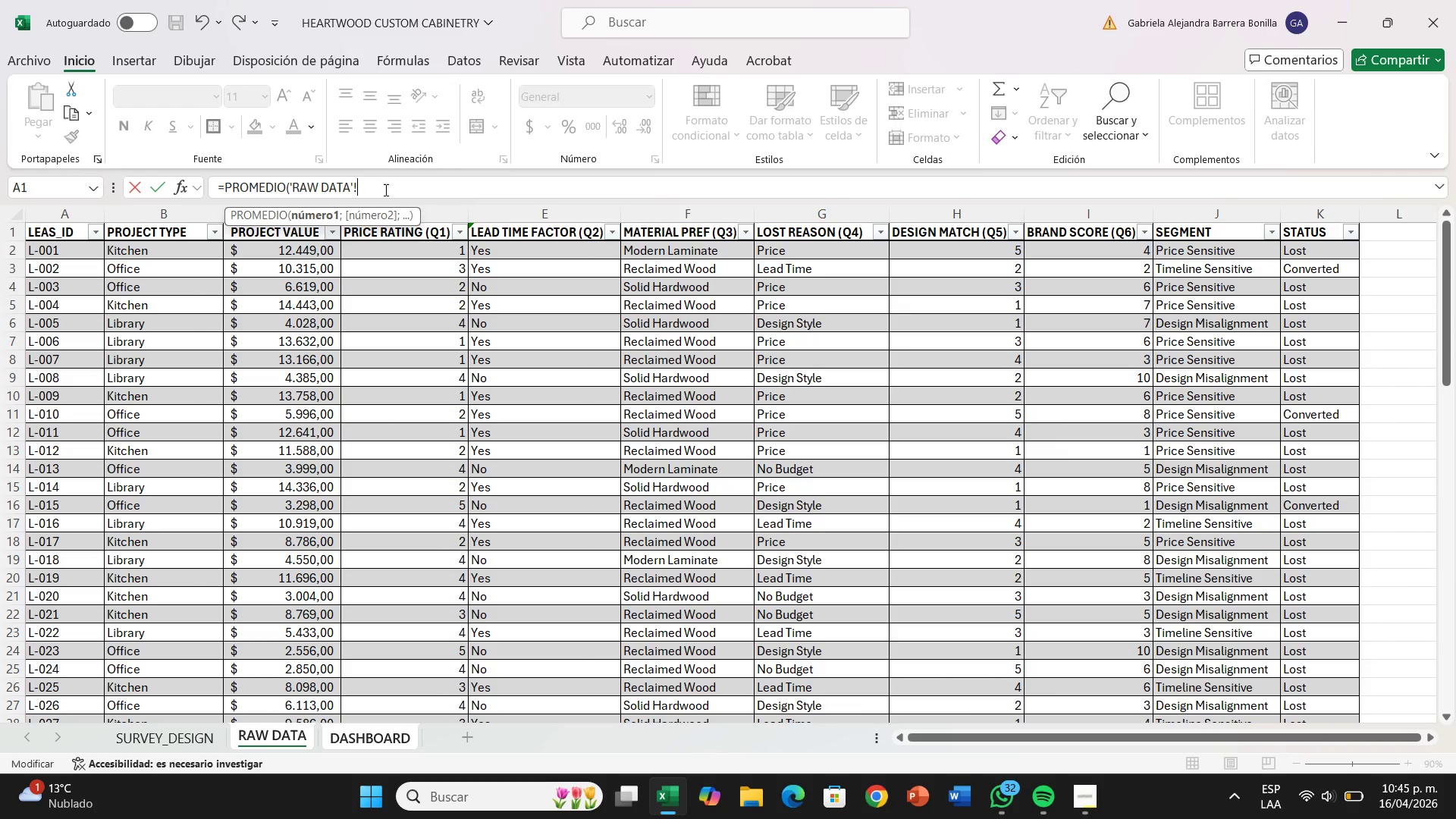 
type(D)
key(Backspace)
type(d<)
key(Backspace)
type(.D)
key(Backspace)
key(Backspace)
type(>D()
 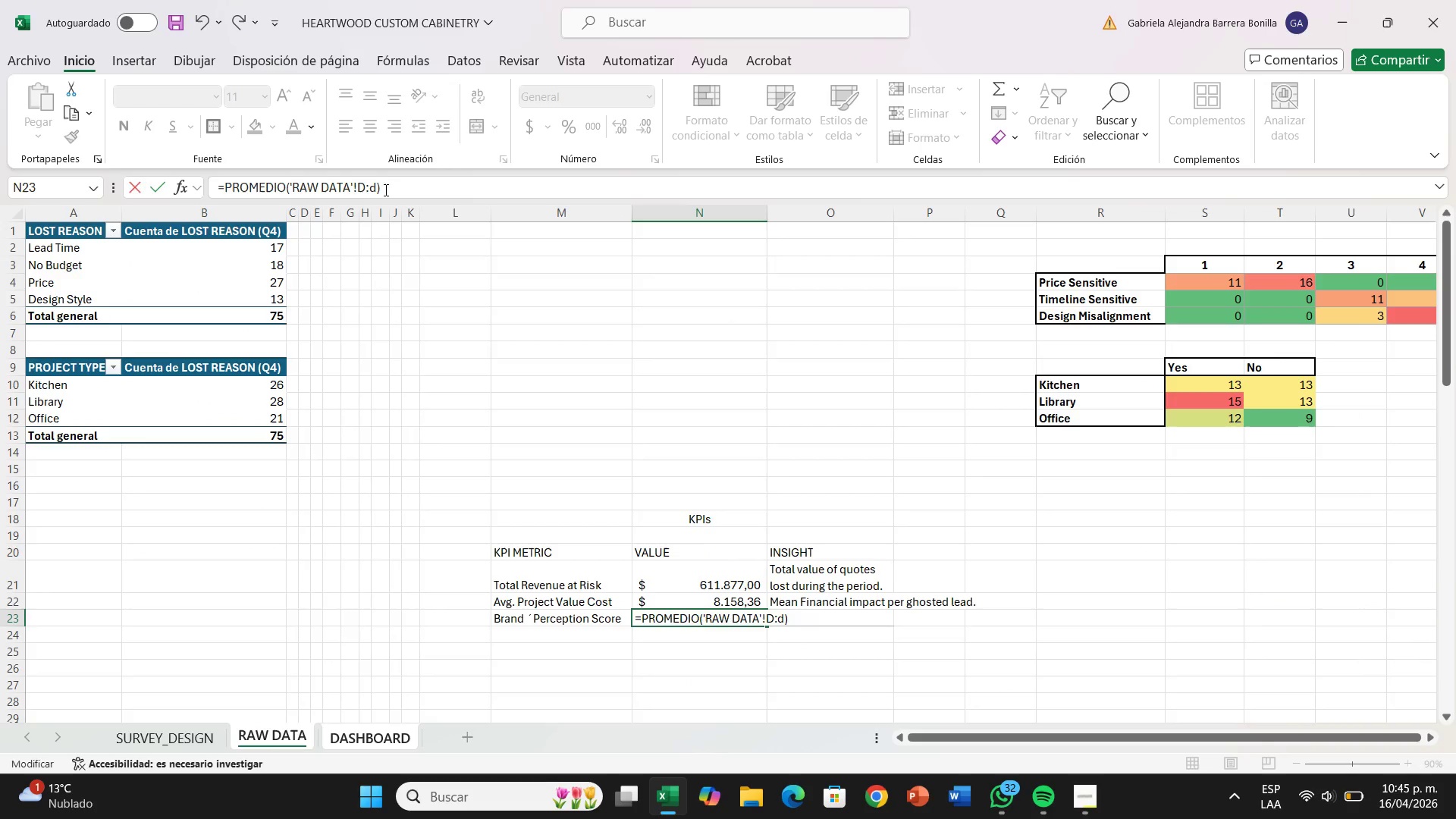 
 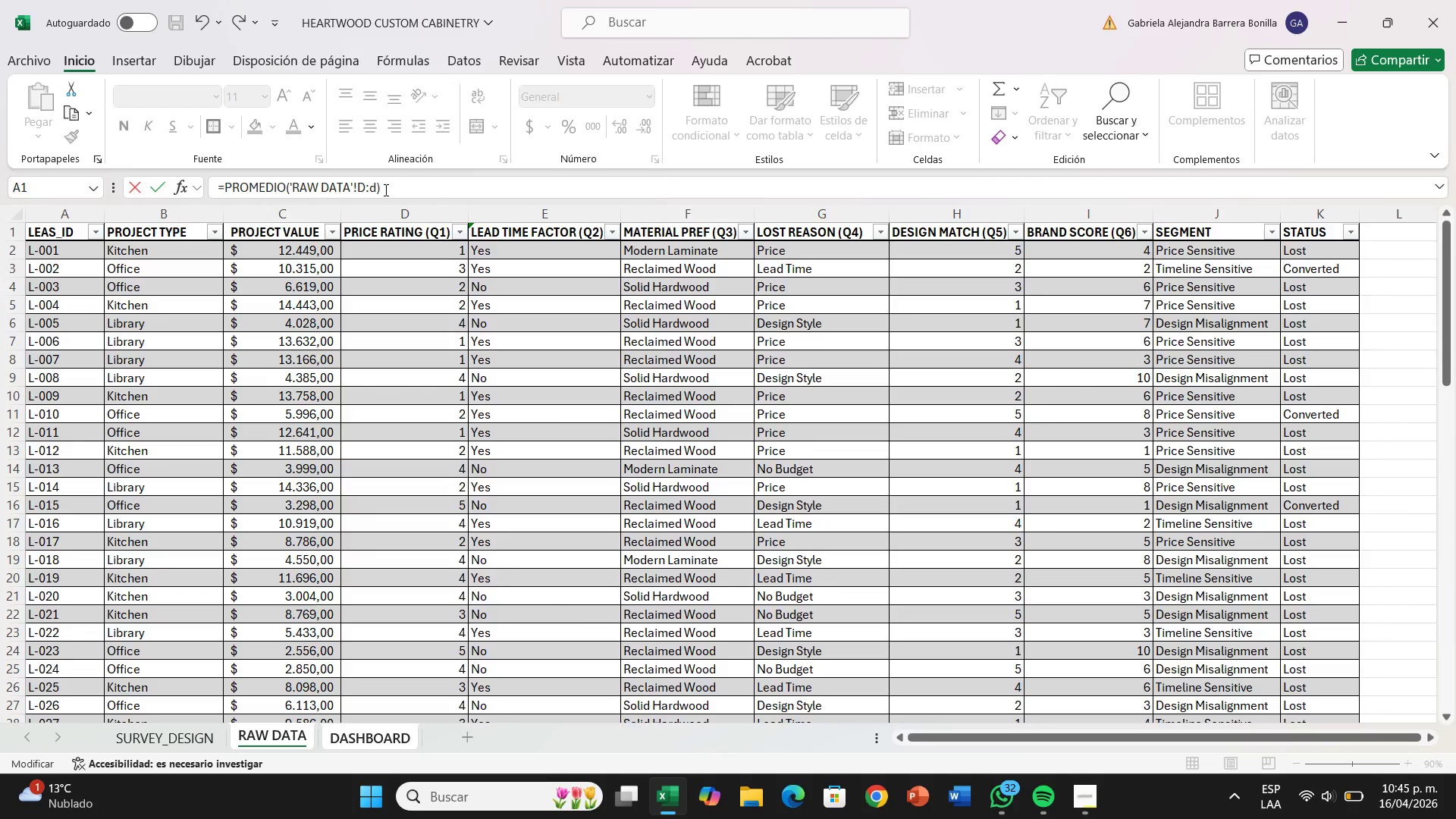 
key(Enter)
 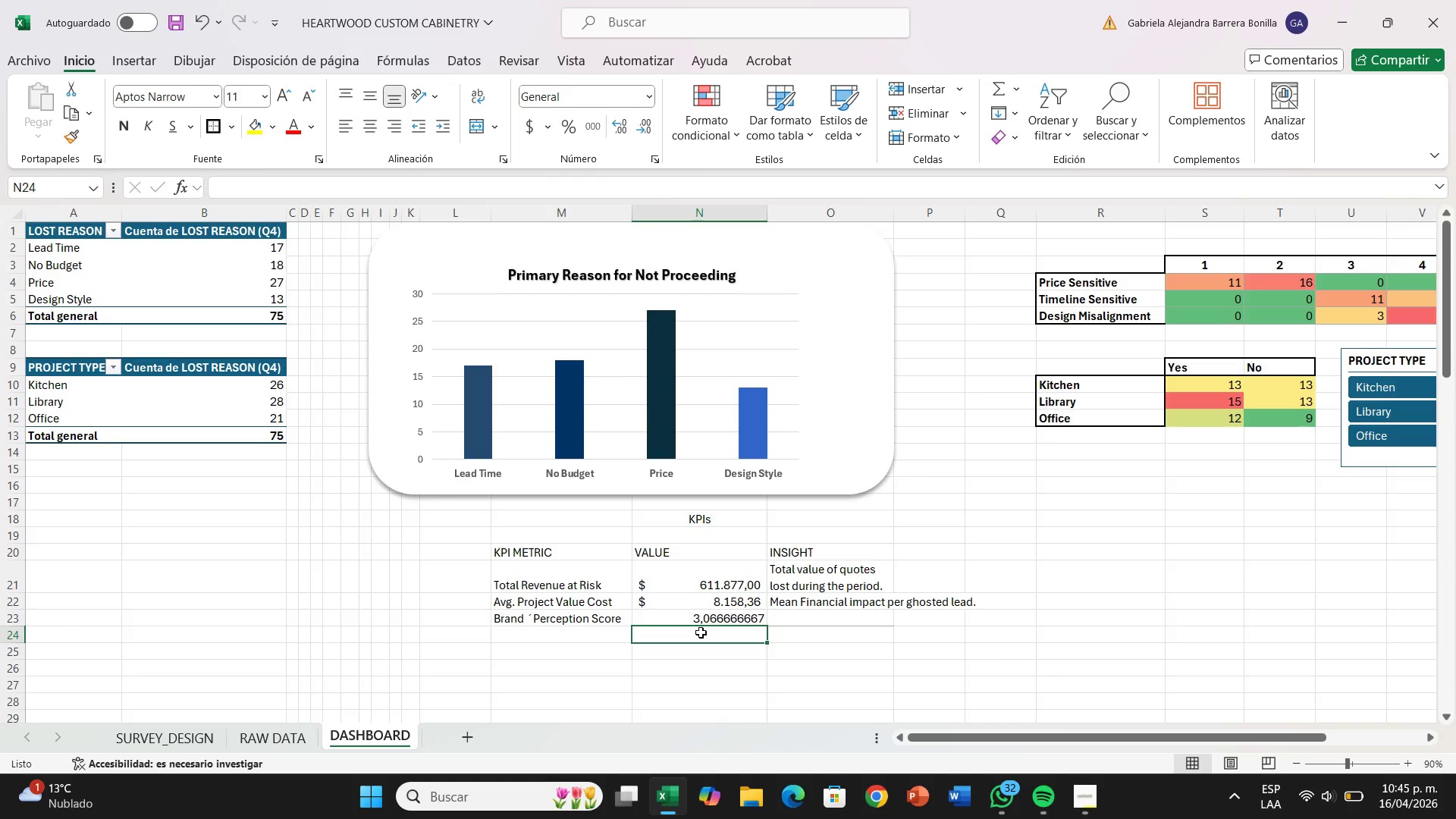 
left_click([701, 618])
 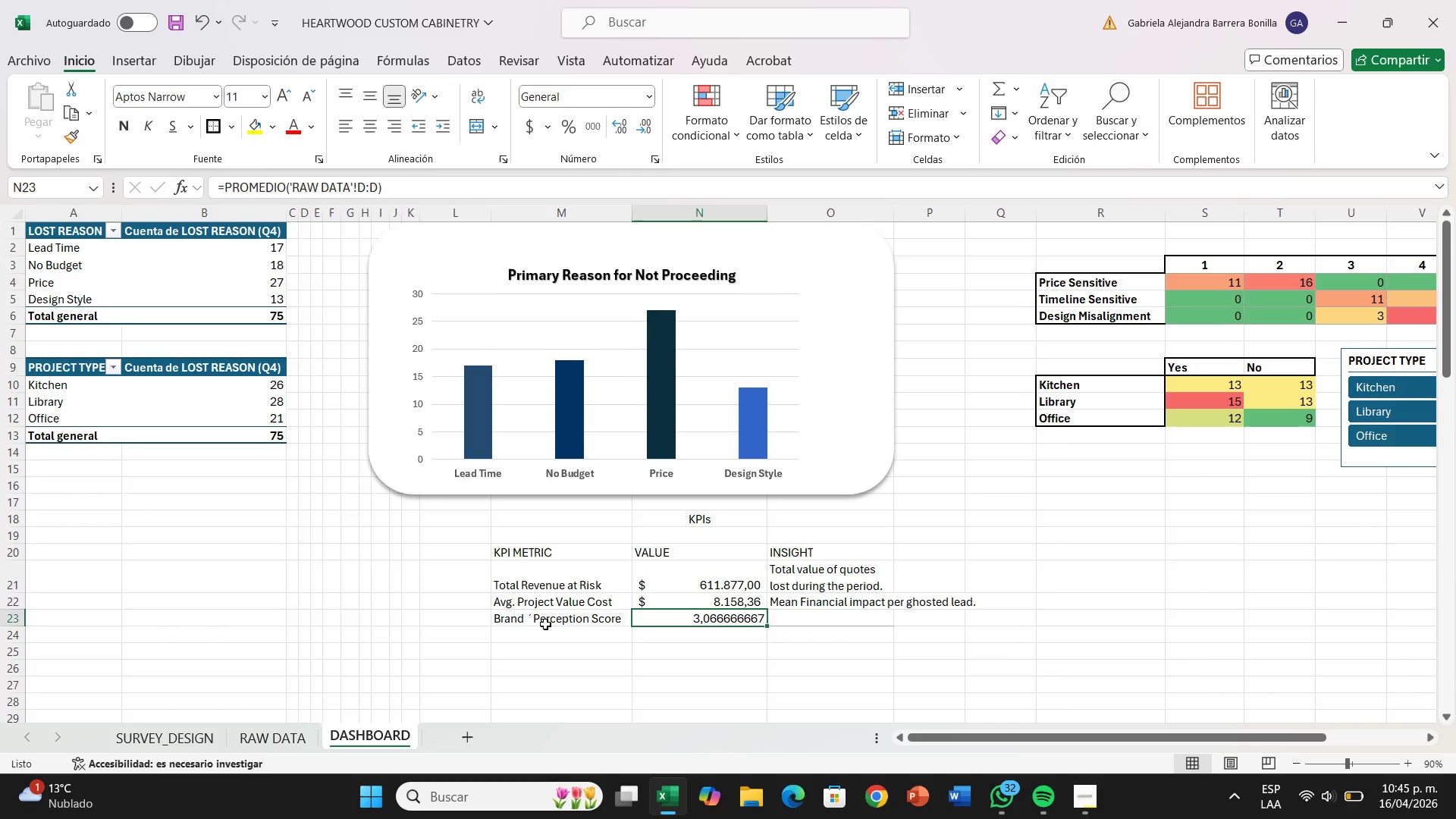 
double_click([531, 620])
 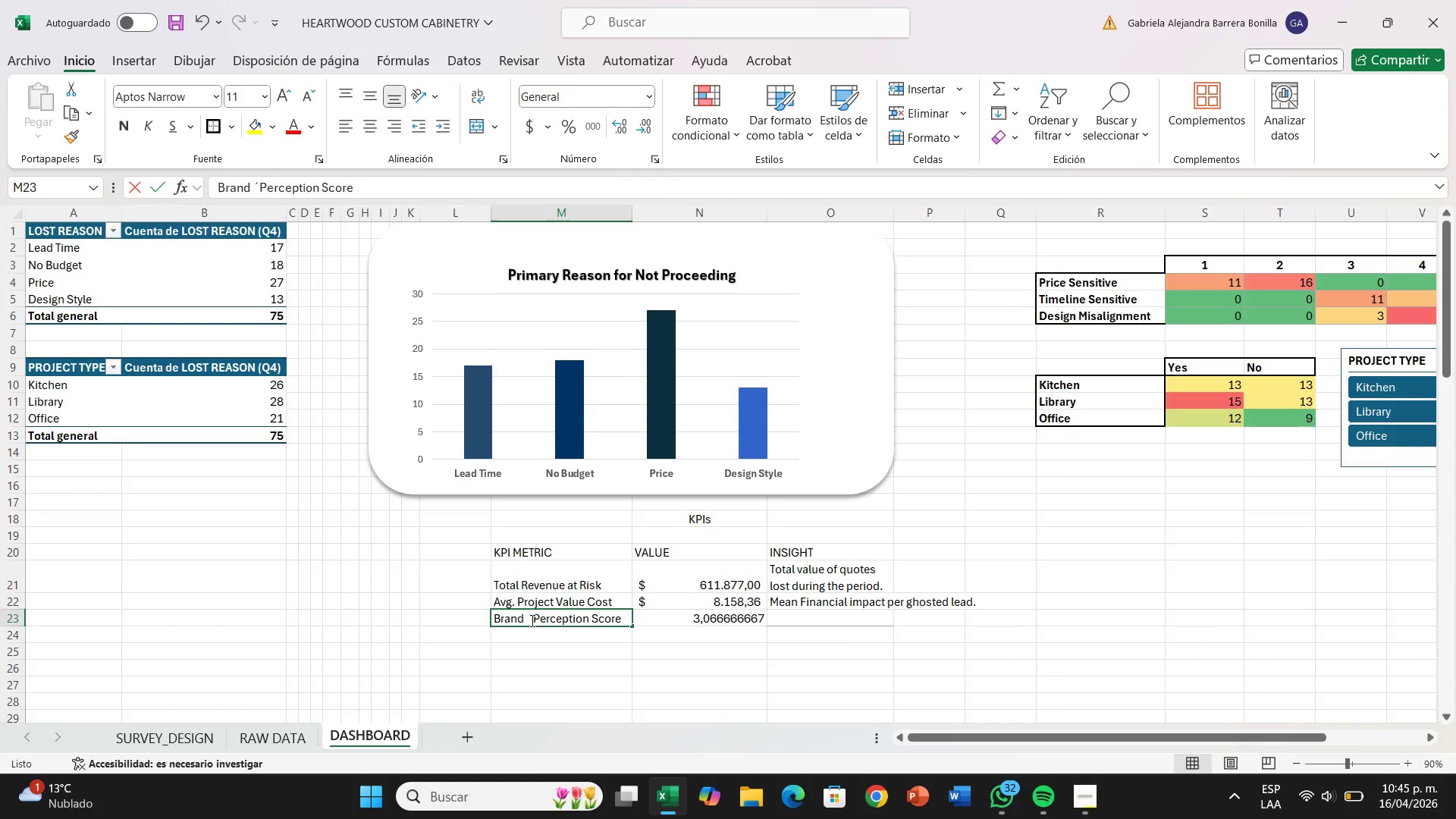 
triple_click([531, 620])
 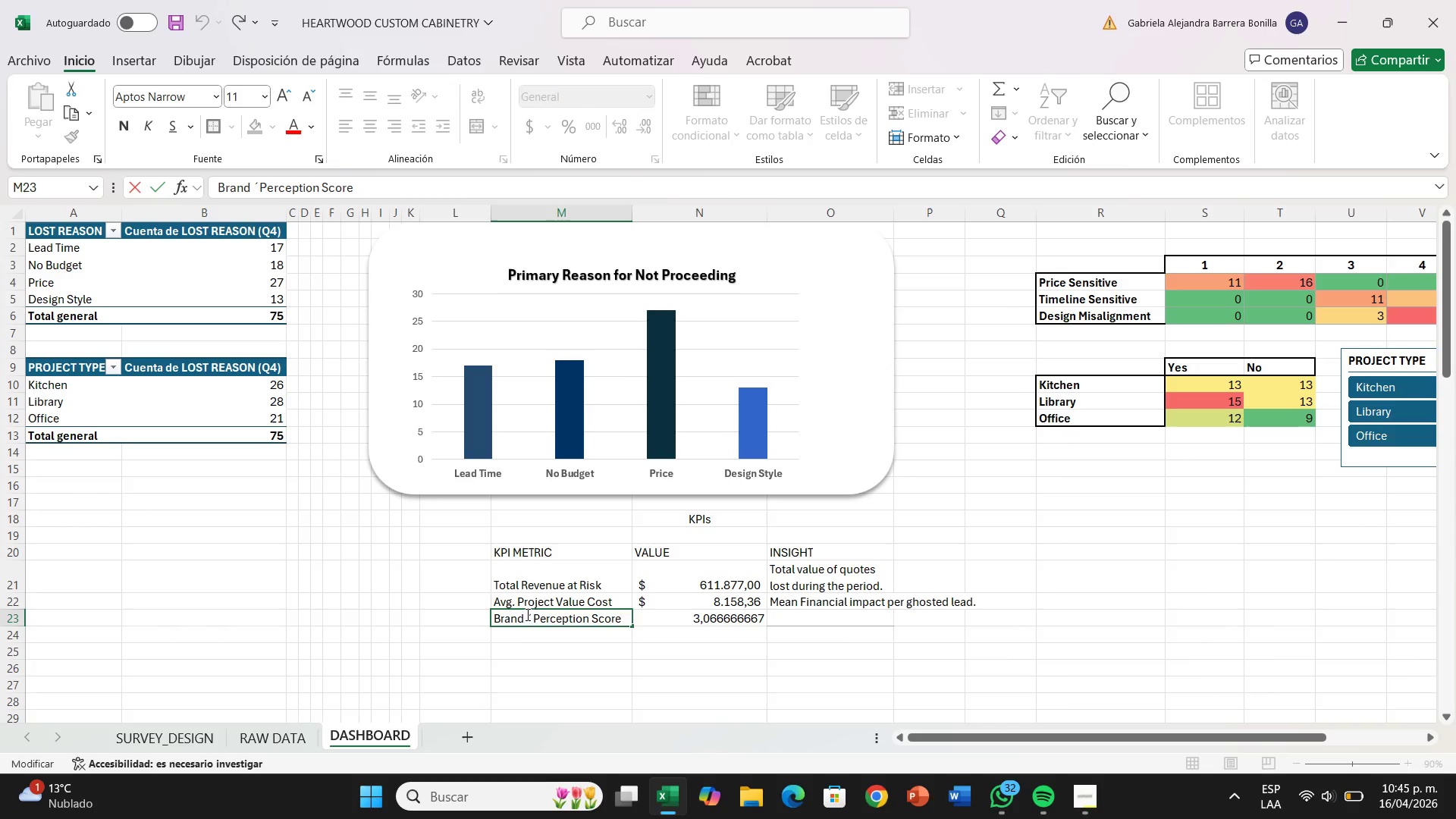 
key(Backspace)
 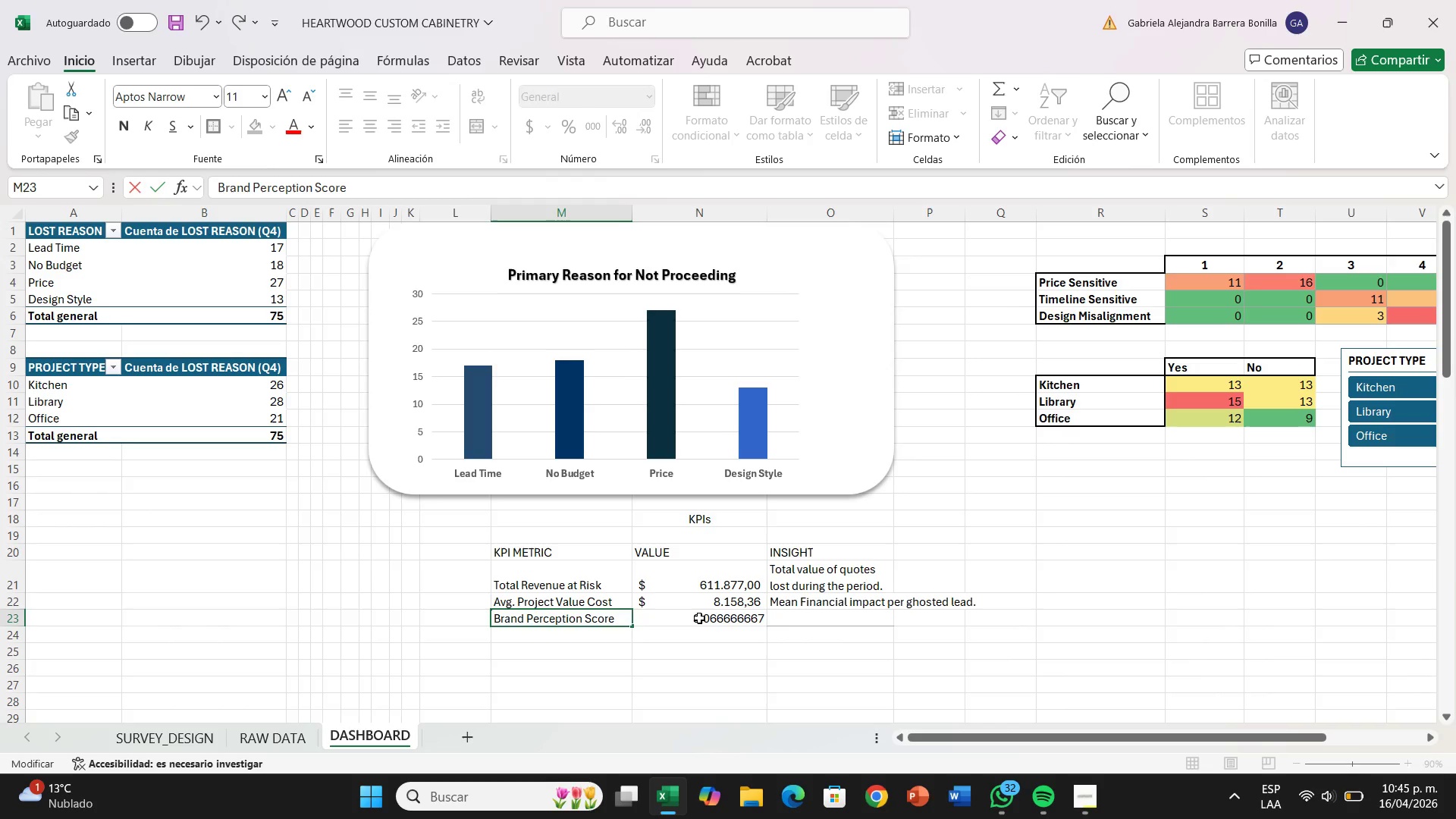 
left_click([699, 618])
 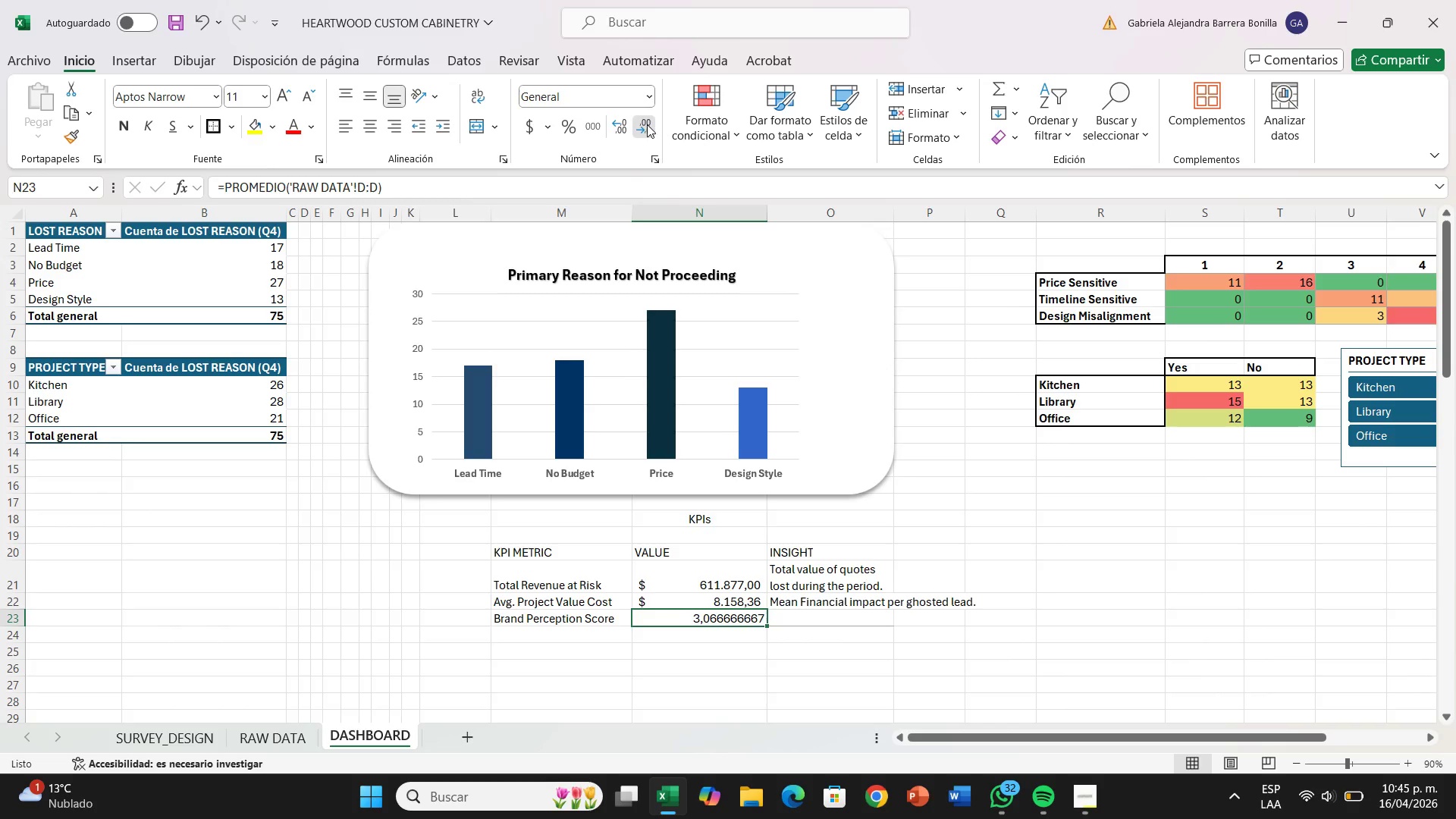 
double_click([647, 124])
 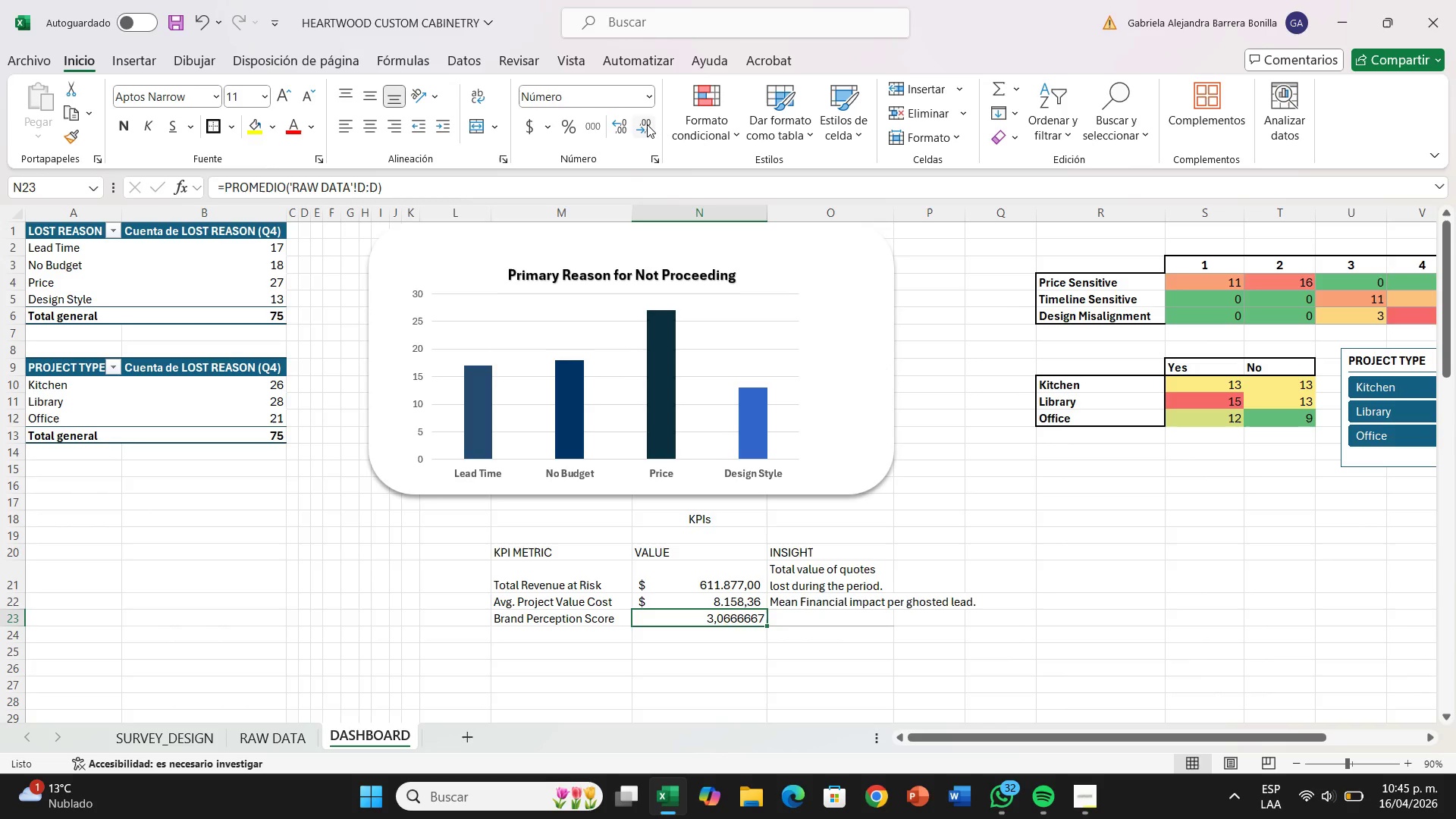 
triple_click([647, 124])
 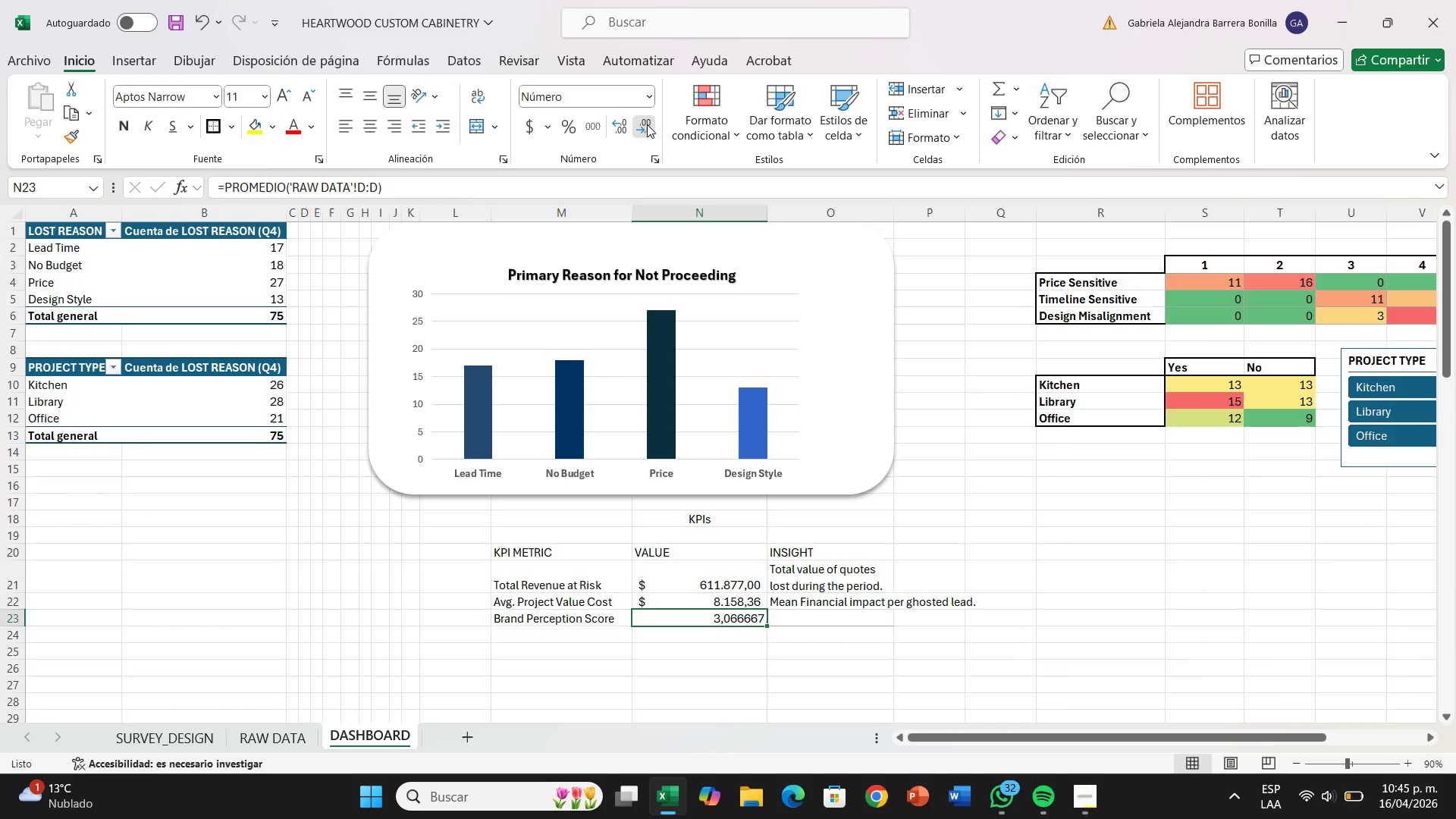 
triple_click([647, 124])
 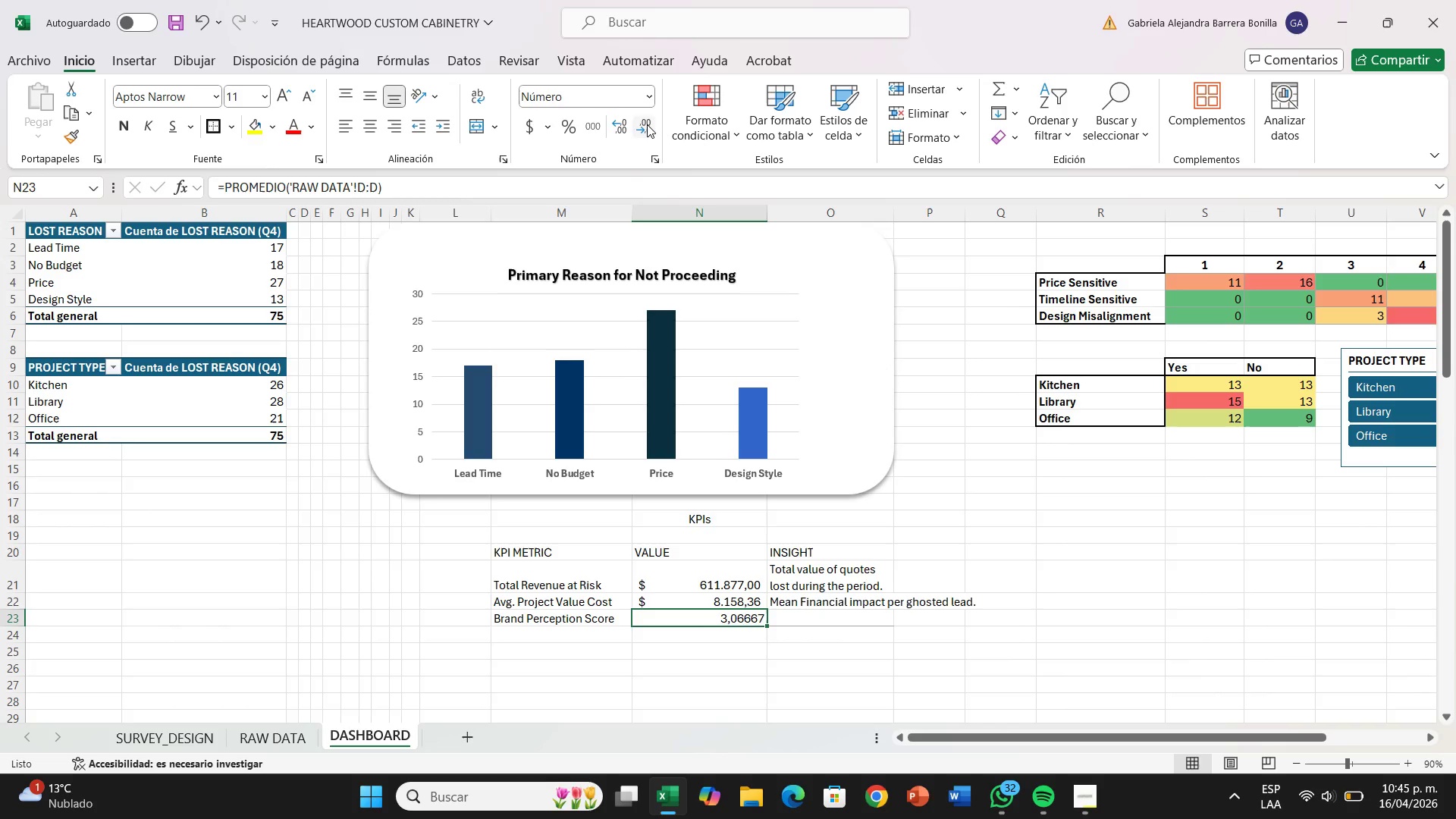 
triple_click([647, 124])
 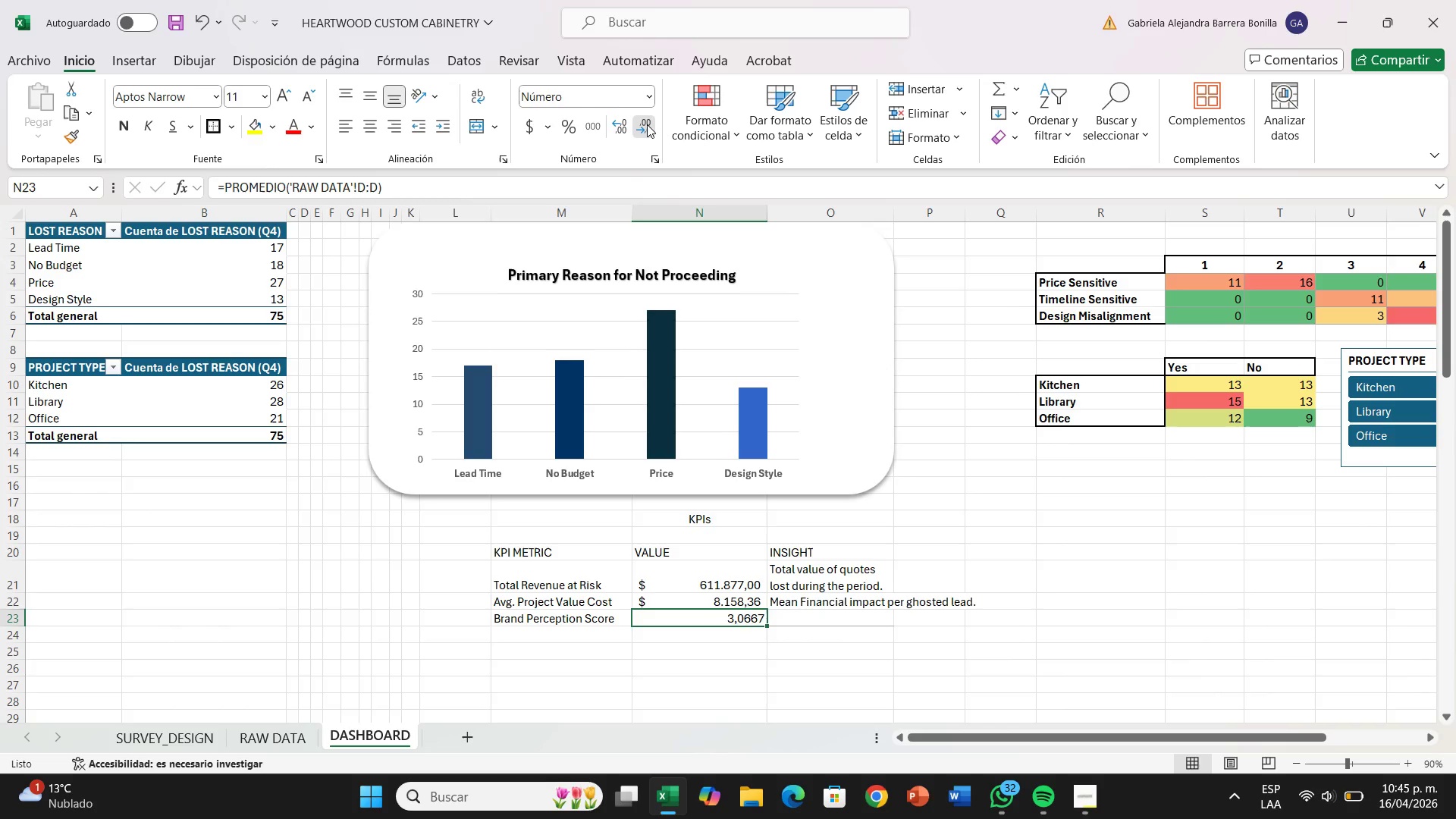 
triple_click([647, 124])
 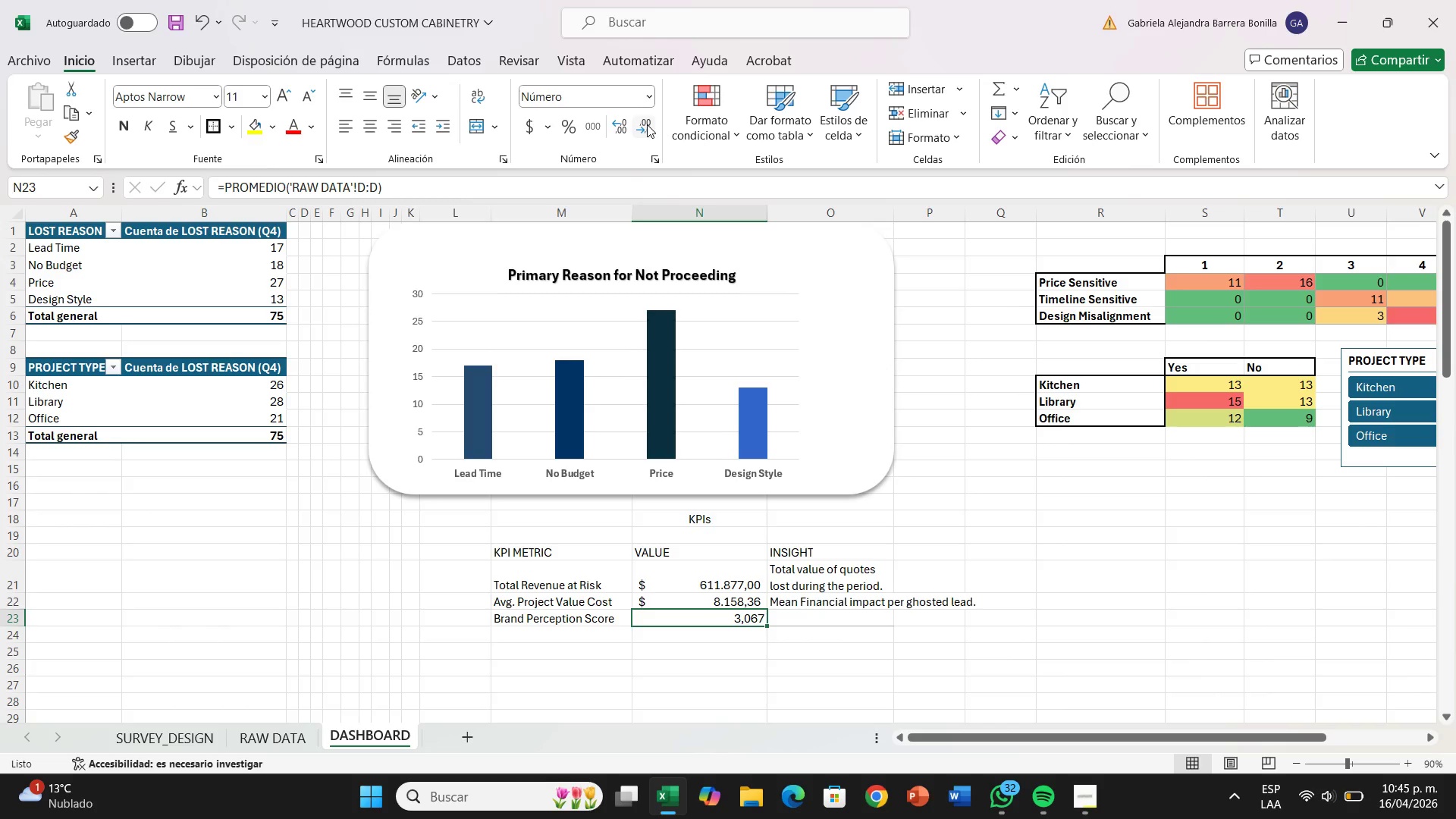 
triple_click([647, 124])
 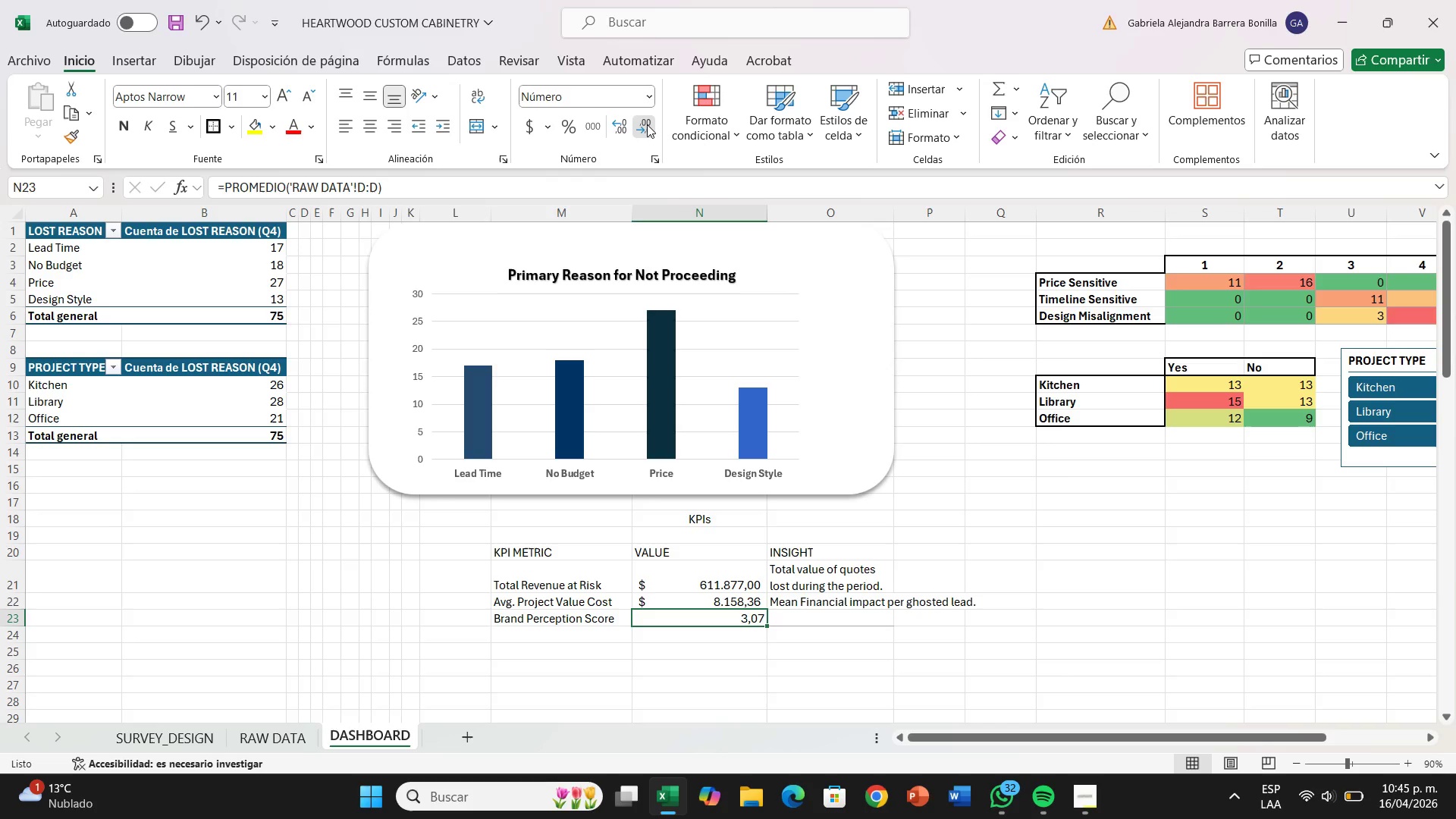 
left_click([647, 124])
 